 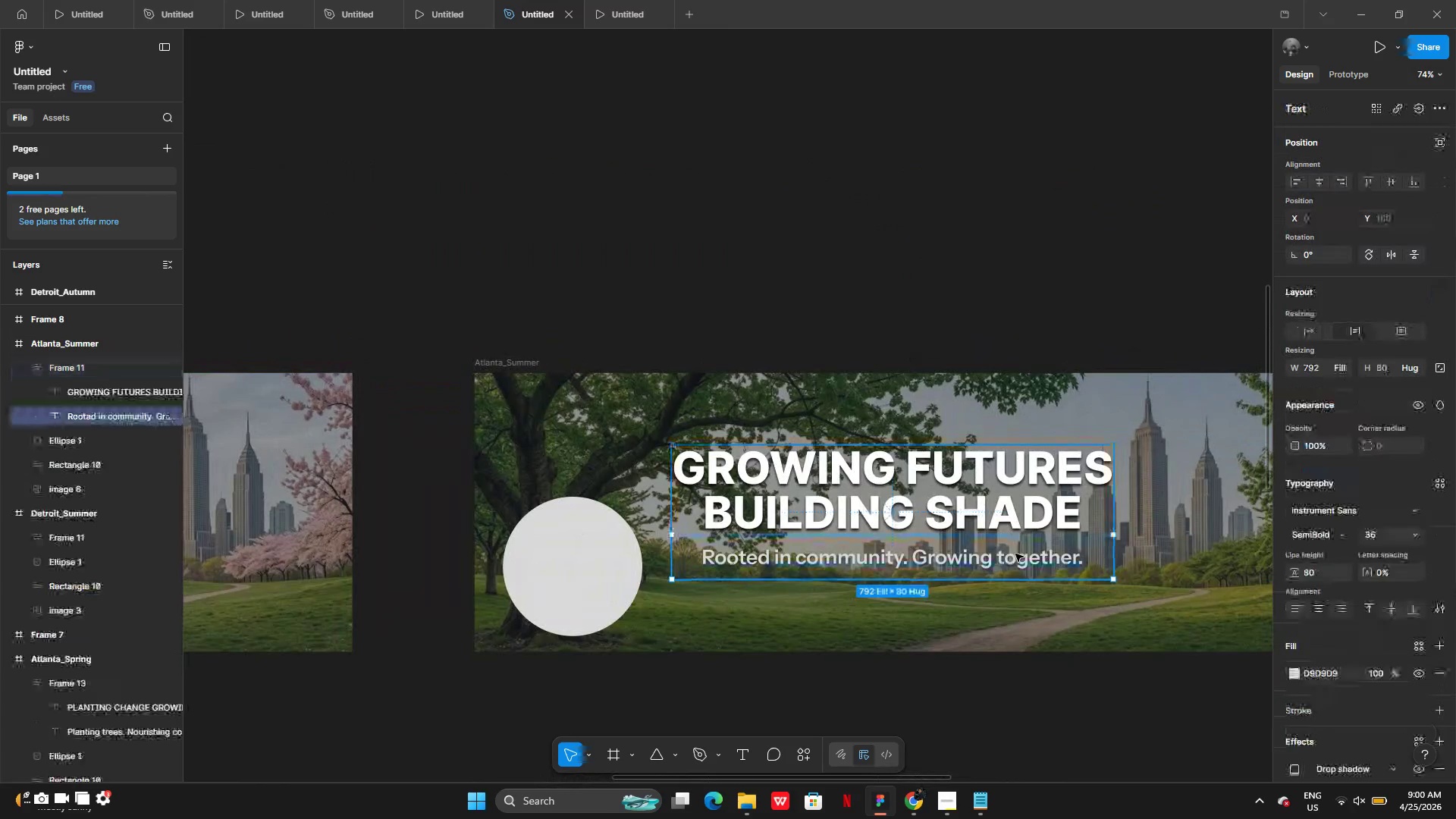 
left_click([1297, 597])
 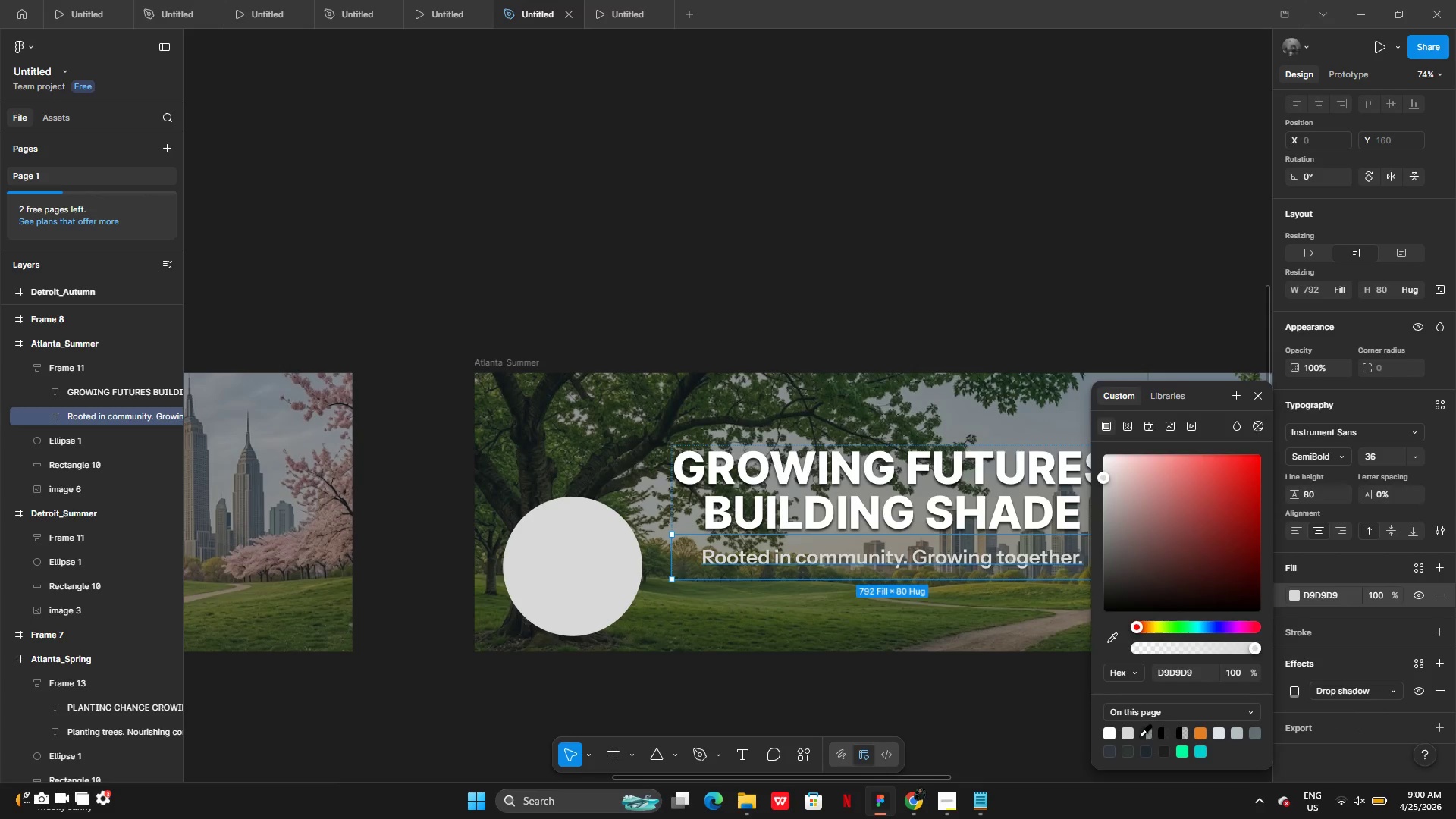 
left_click([1138, 748])
 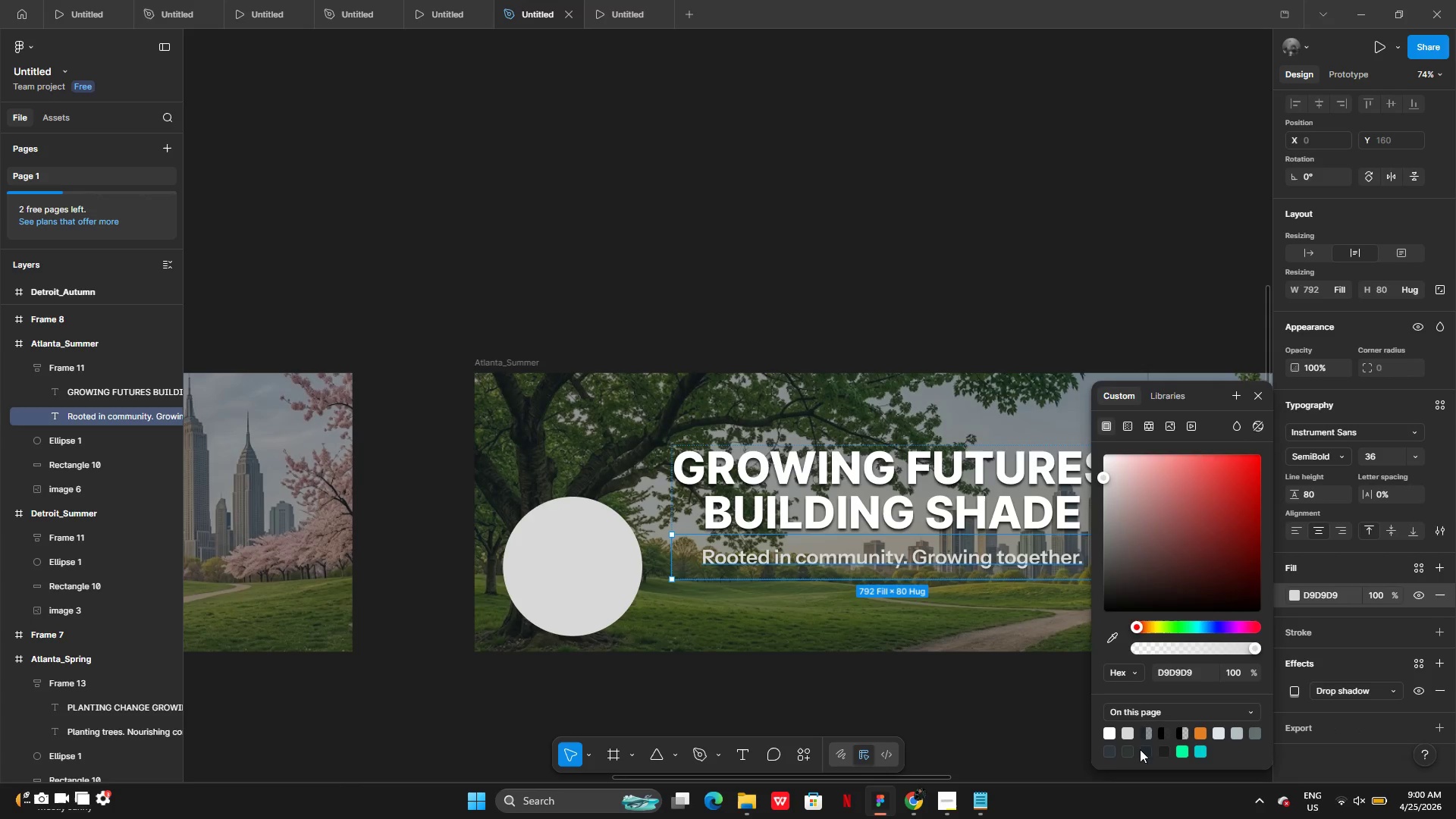 
left_click([1144, 749])
 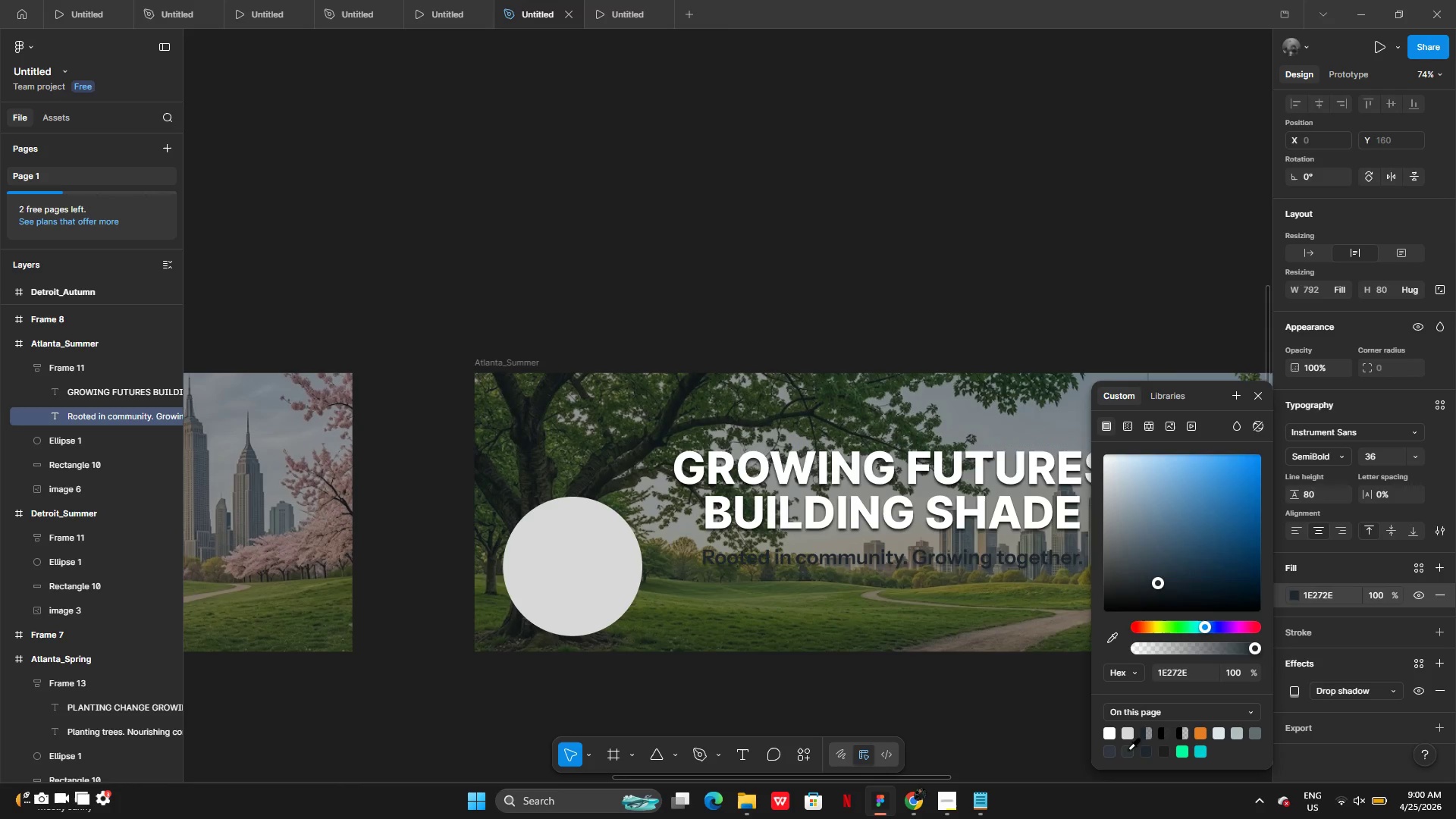 
left_click([1127, 750])
 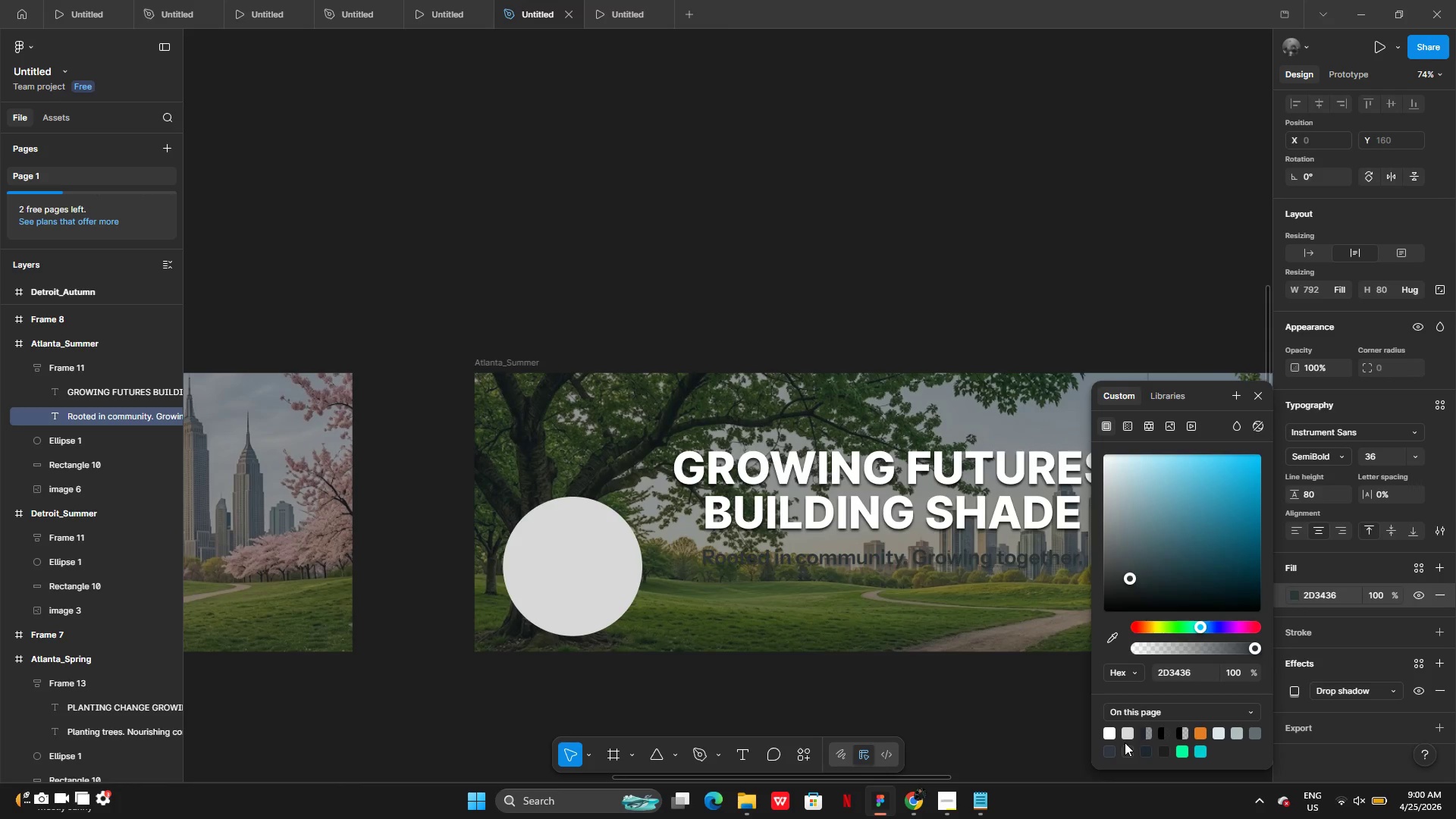 
left_click([1112, 748])
 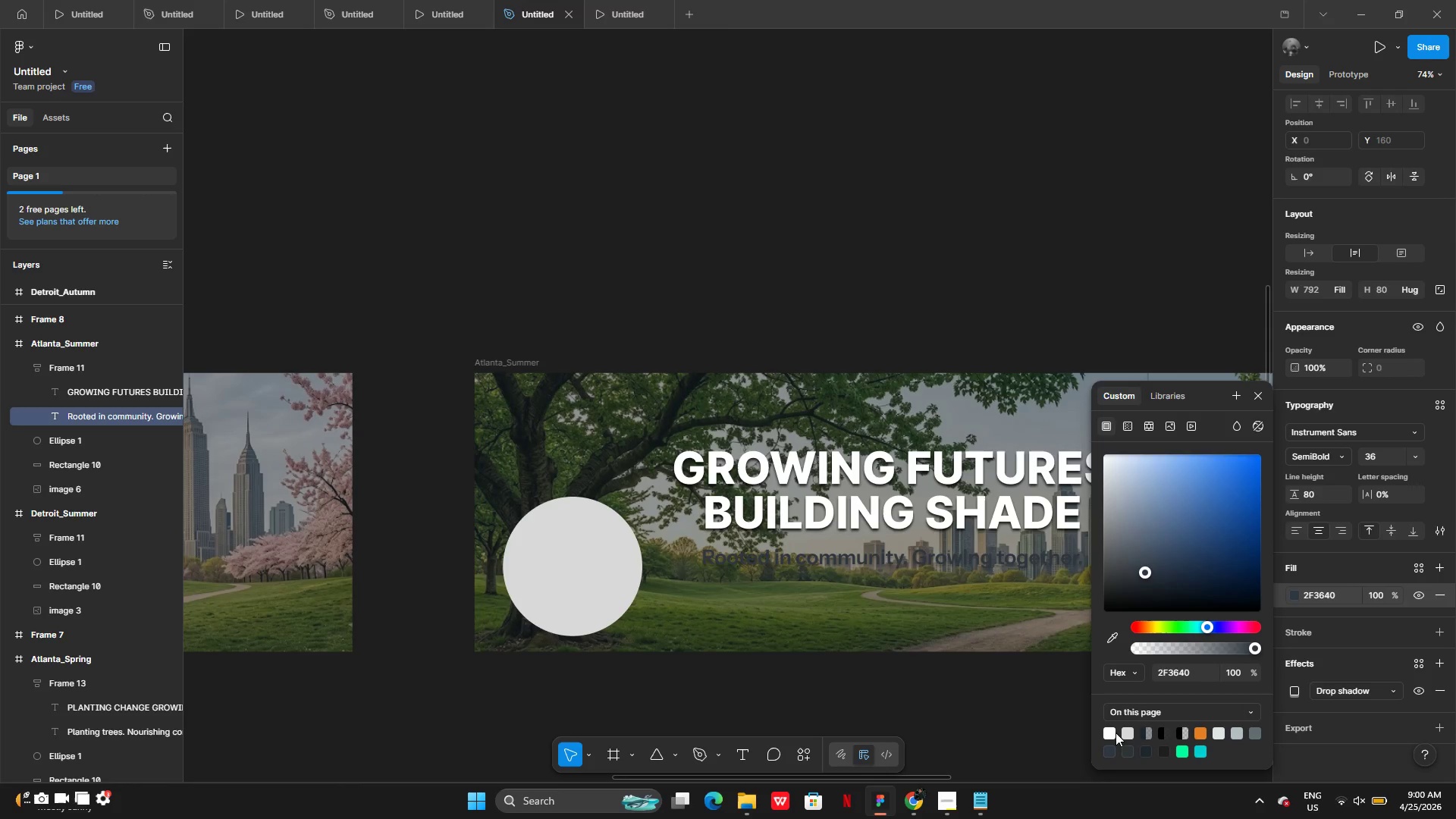 
left_click([1116, 730])
 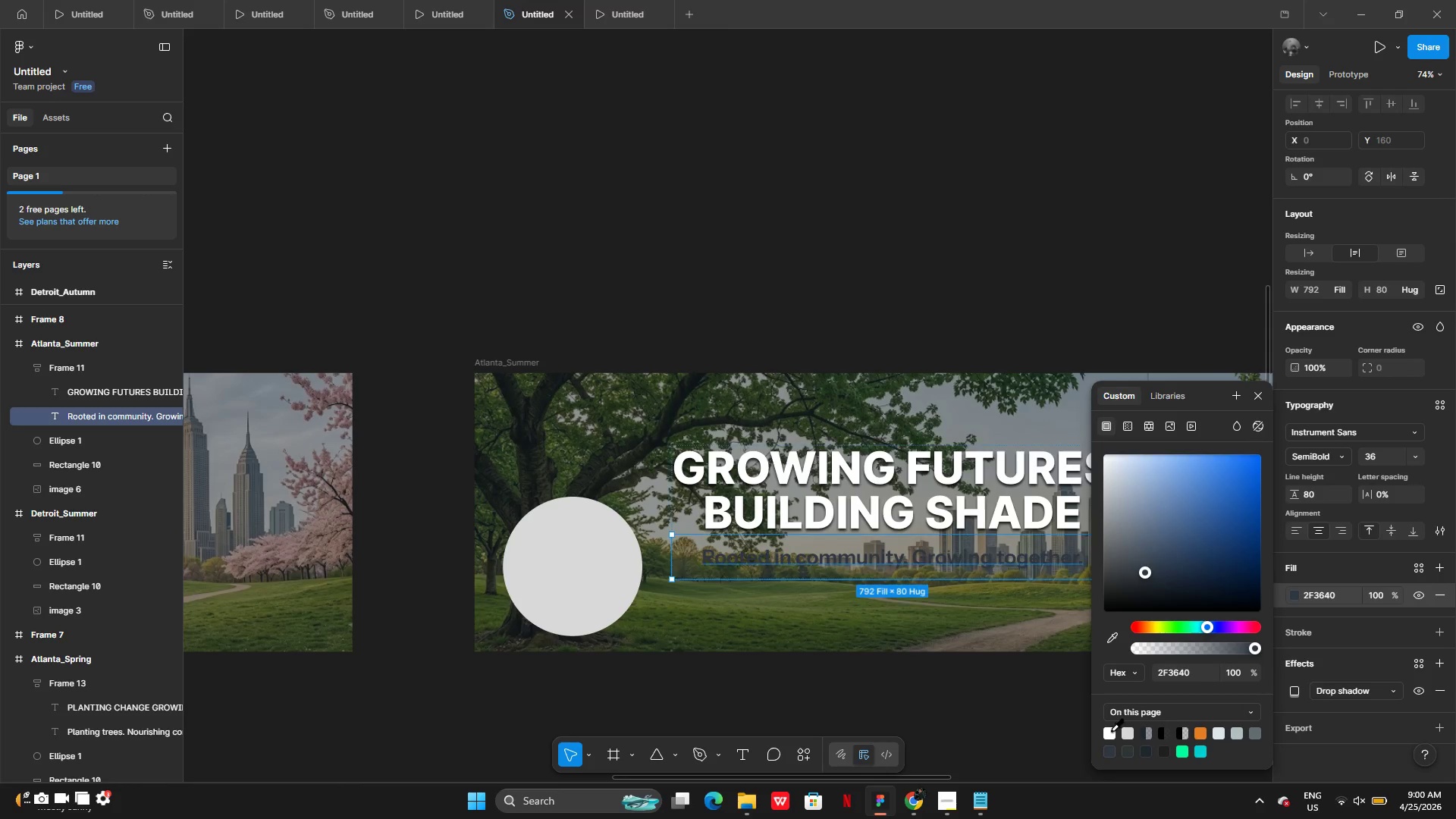 
left_click([1111, 730])
 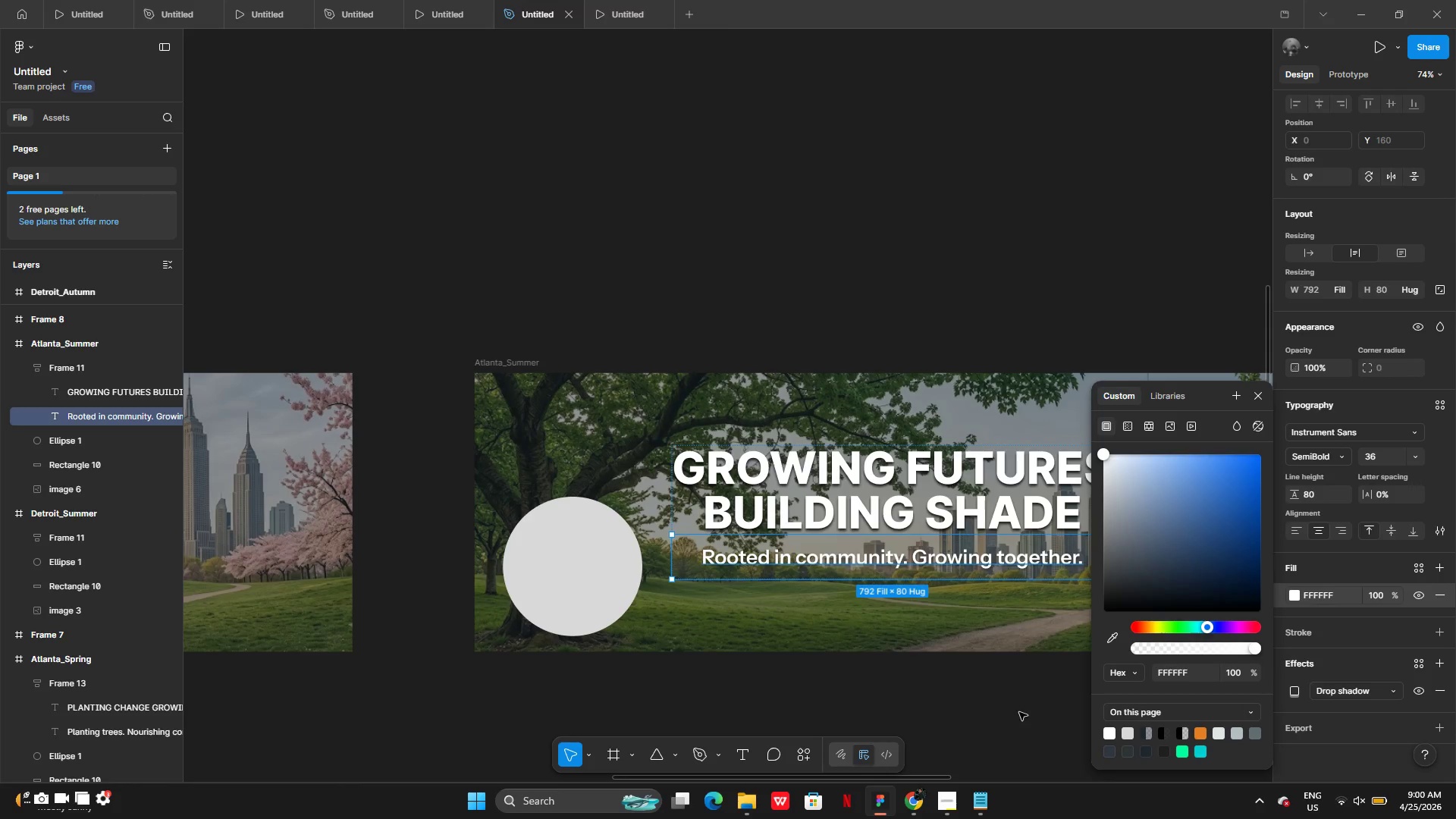 
left_click([1019, 712])
 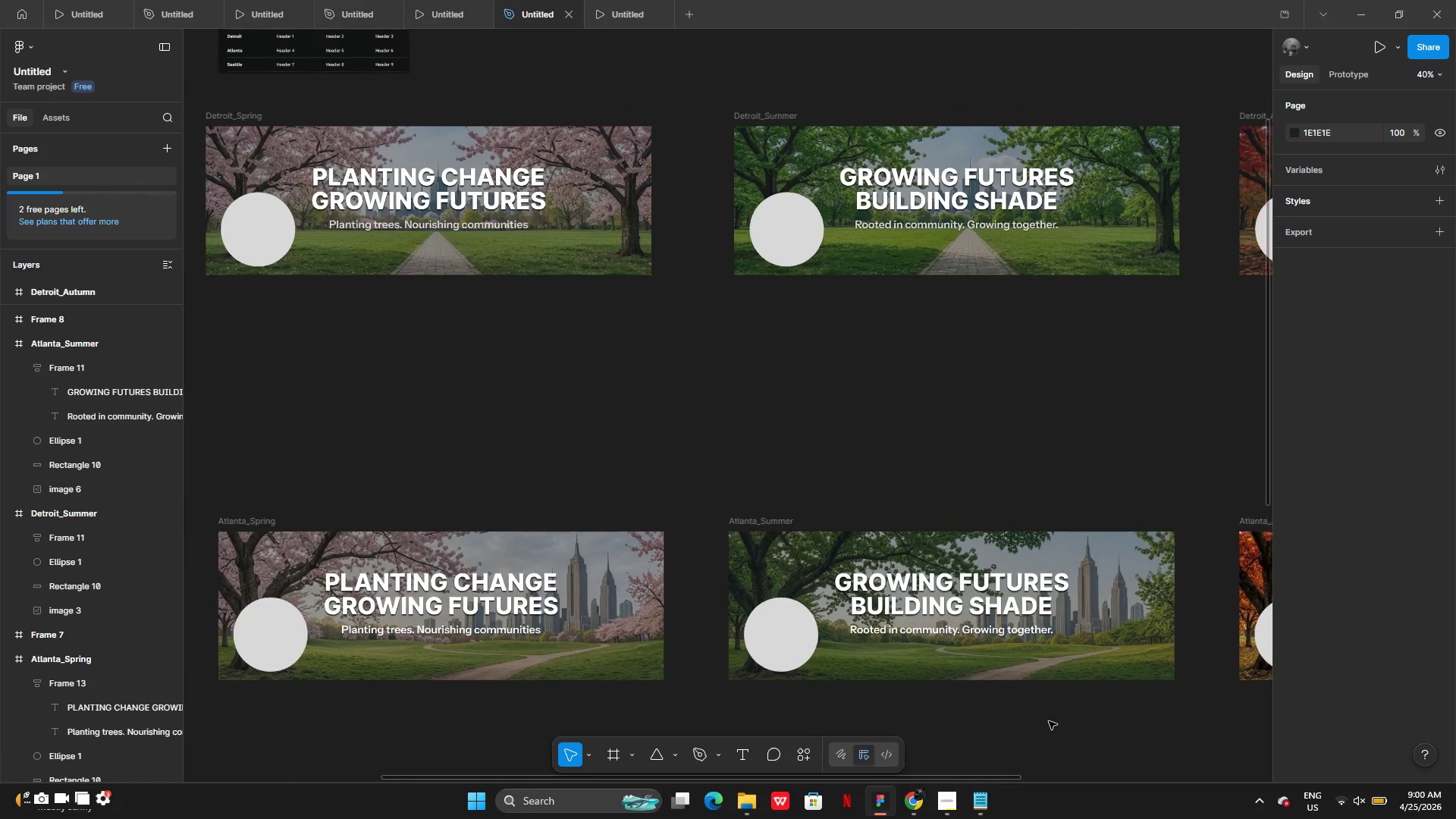 
wait(7.21)
 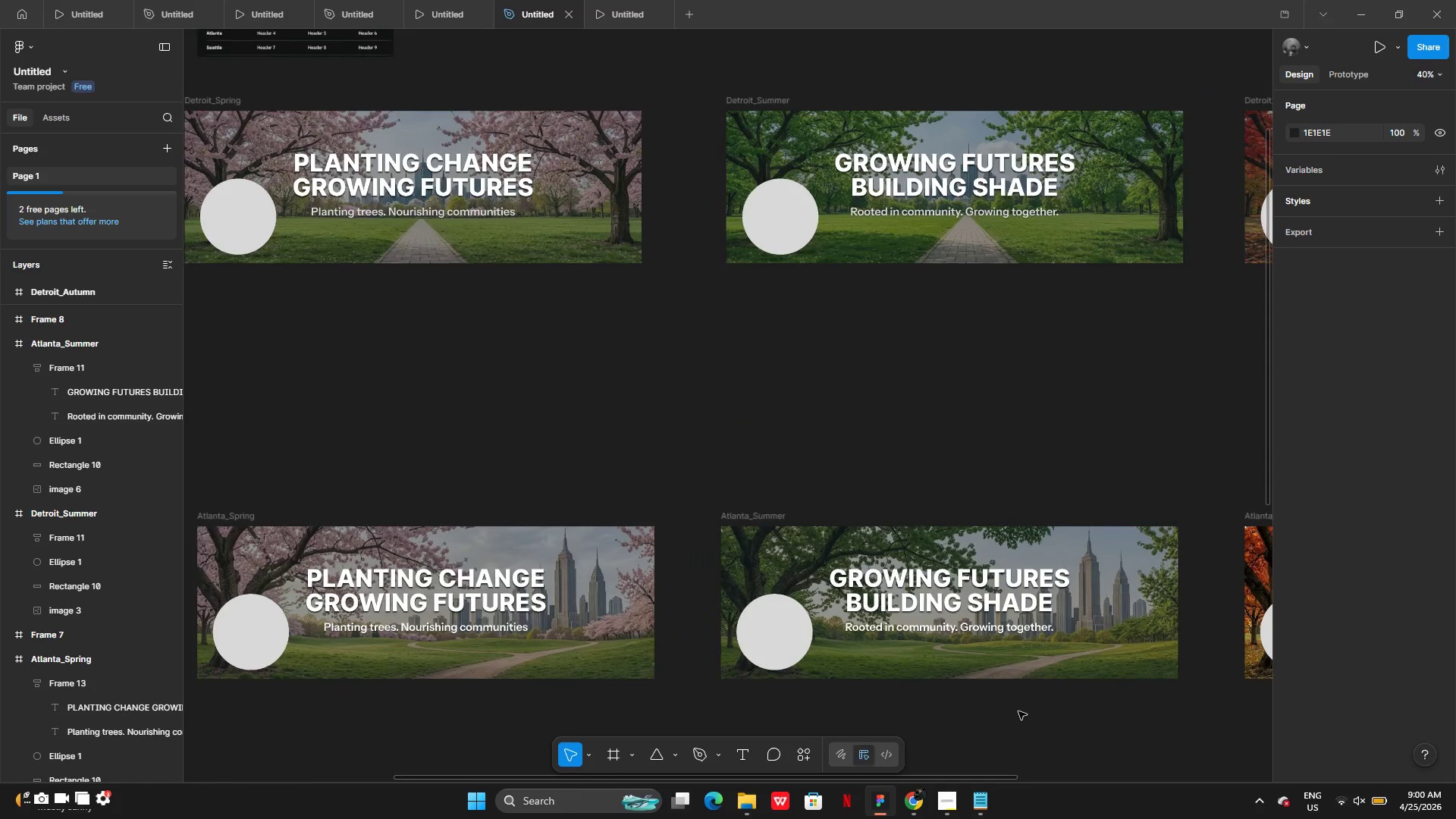 
mouse_move([717, 482])
 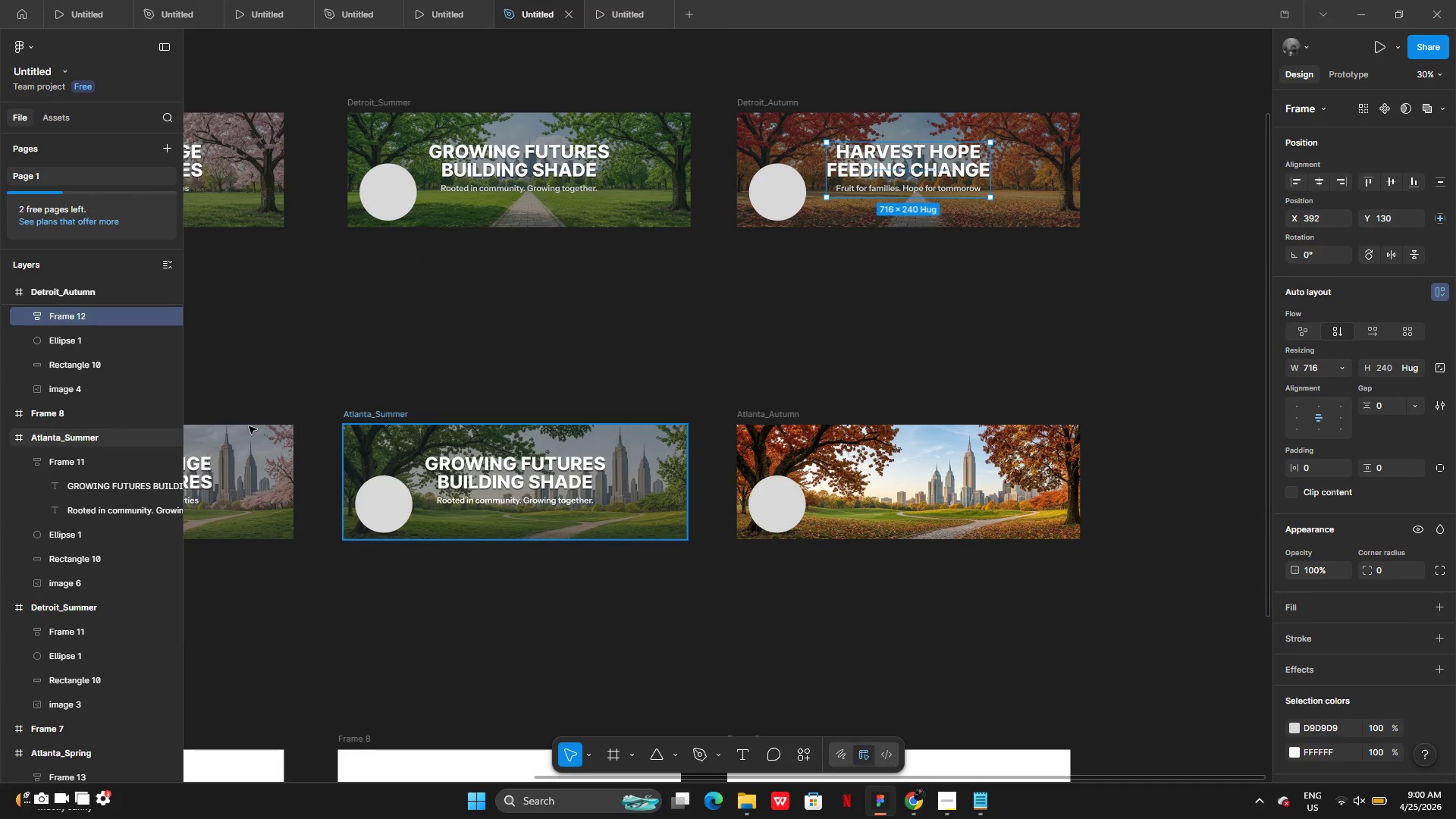 
wait(14.95)
 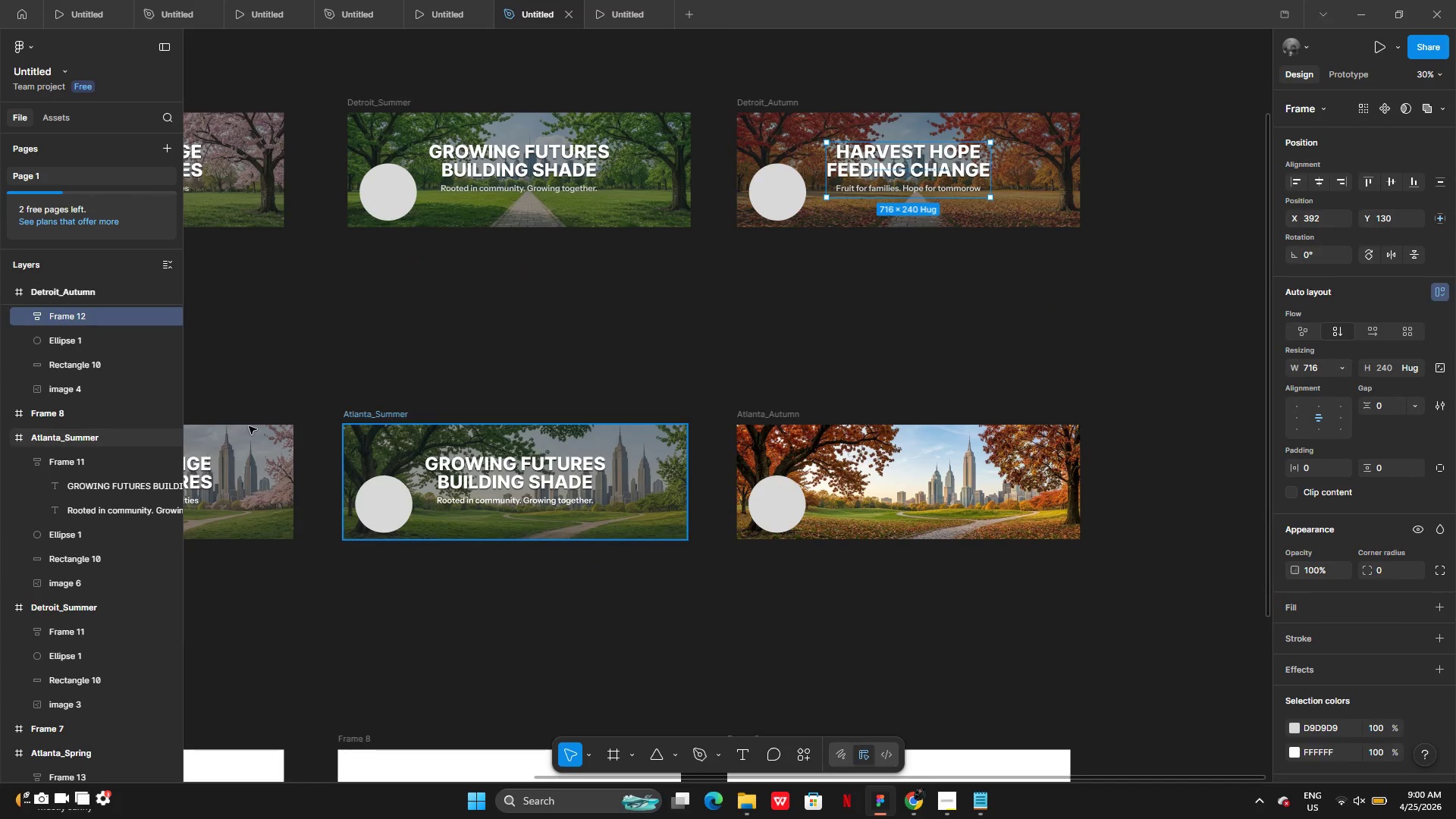 
hold_key(key=ControlLeft, duration=0.48)
 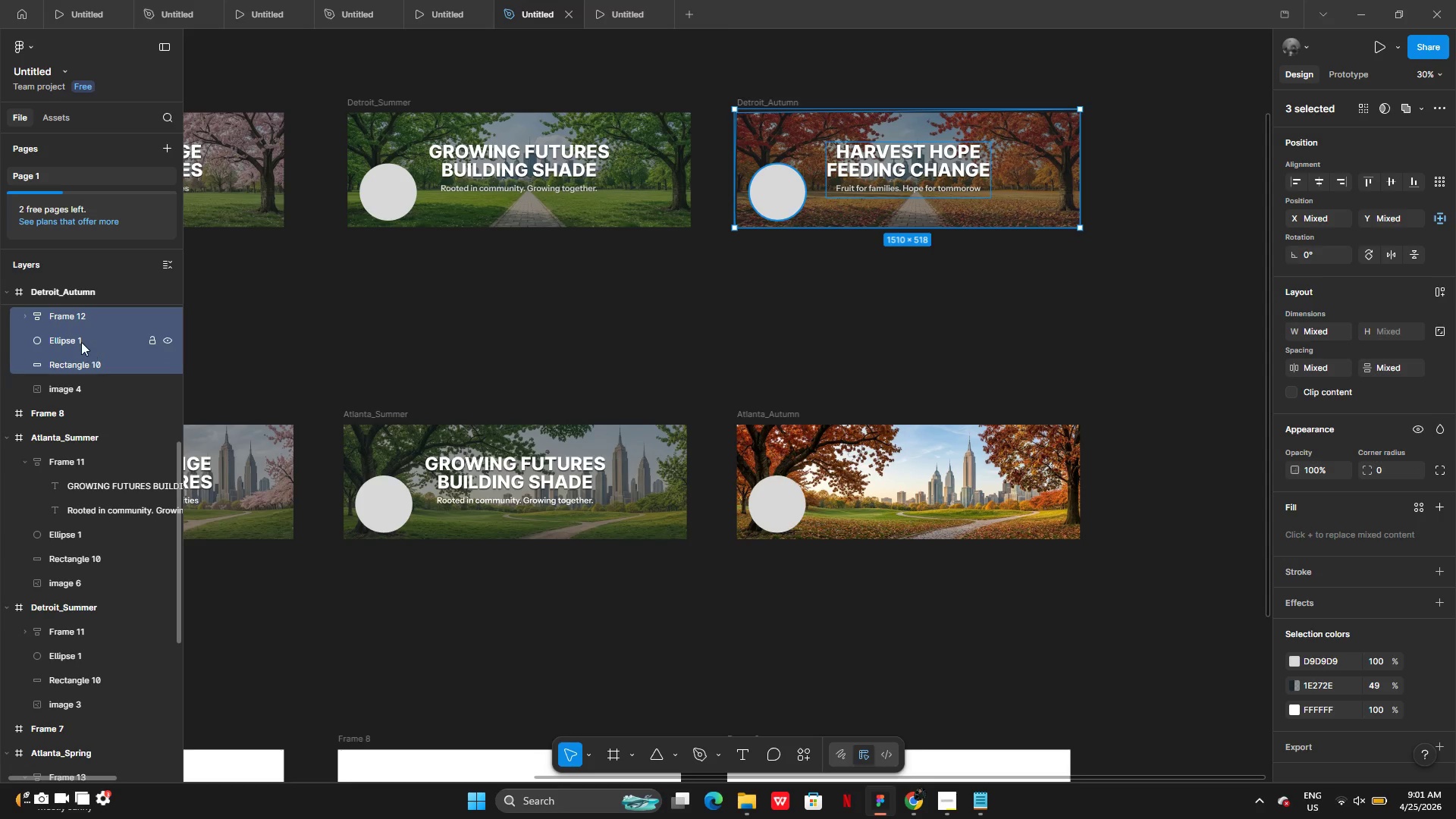 
left_click([80, 341])
 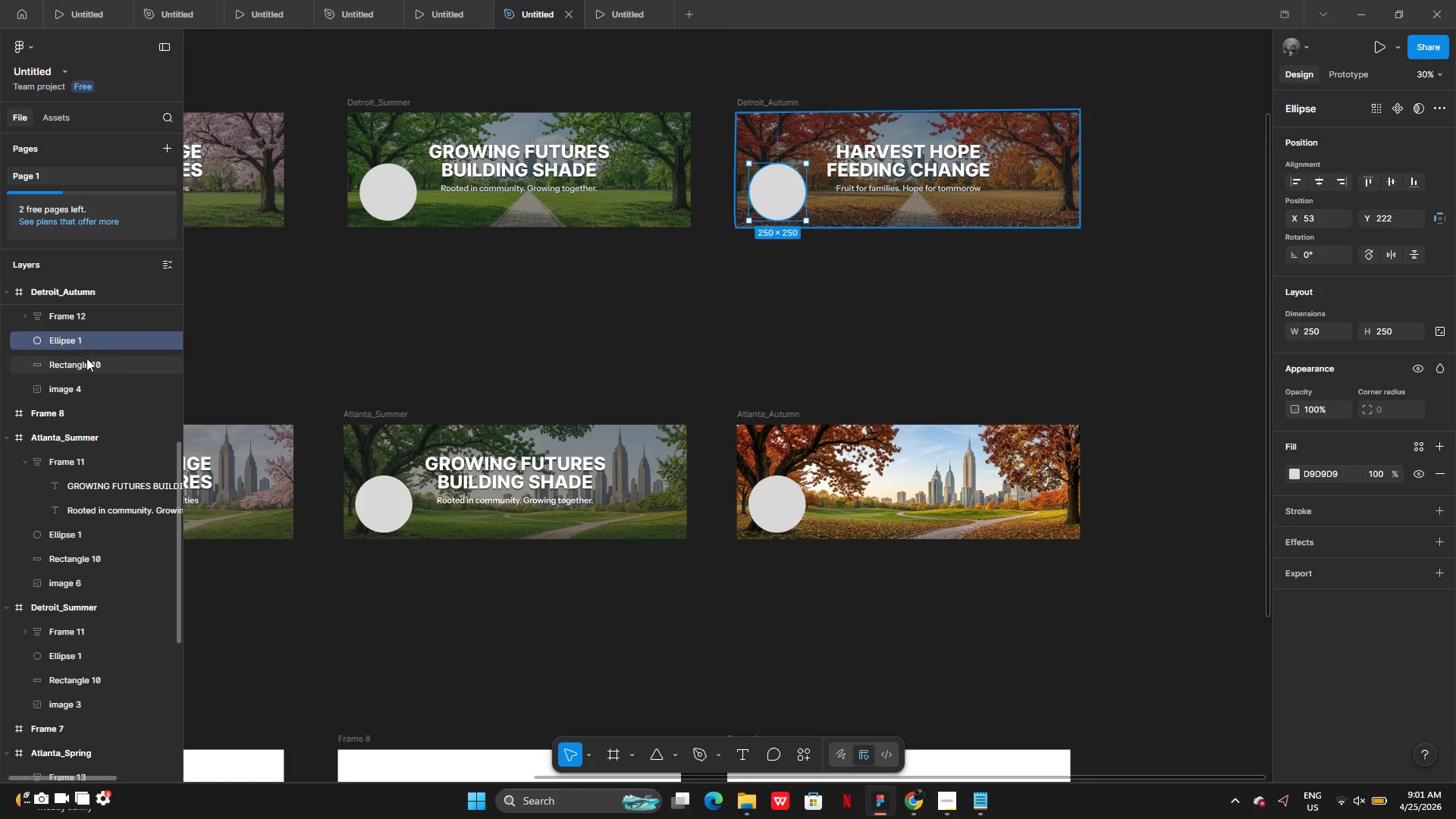 
left_click([86, 359])
 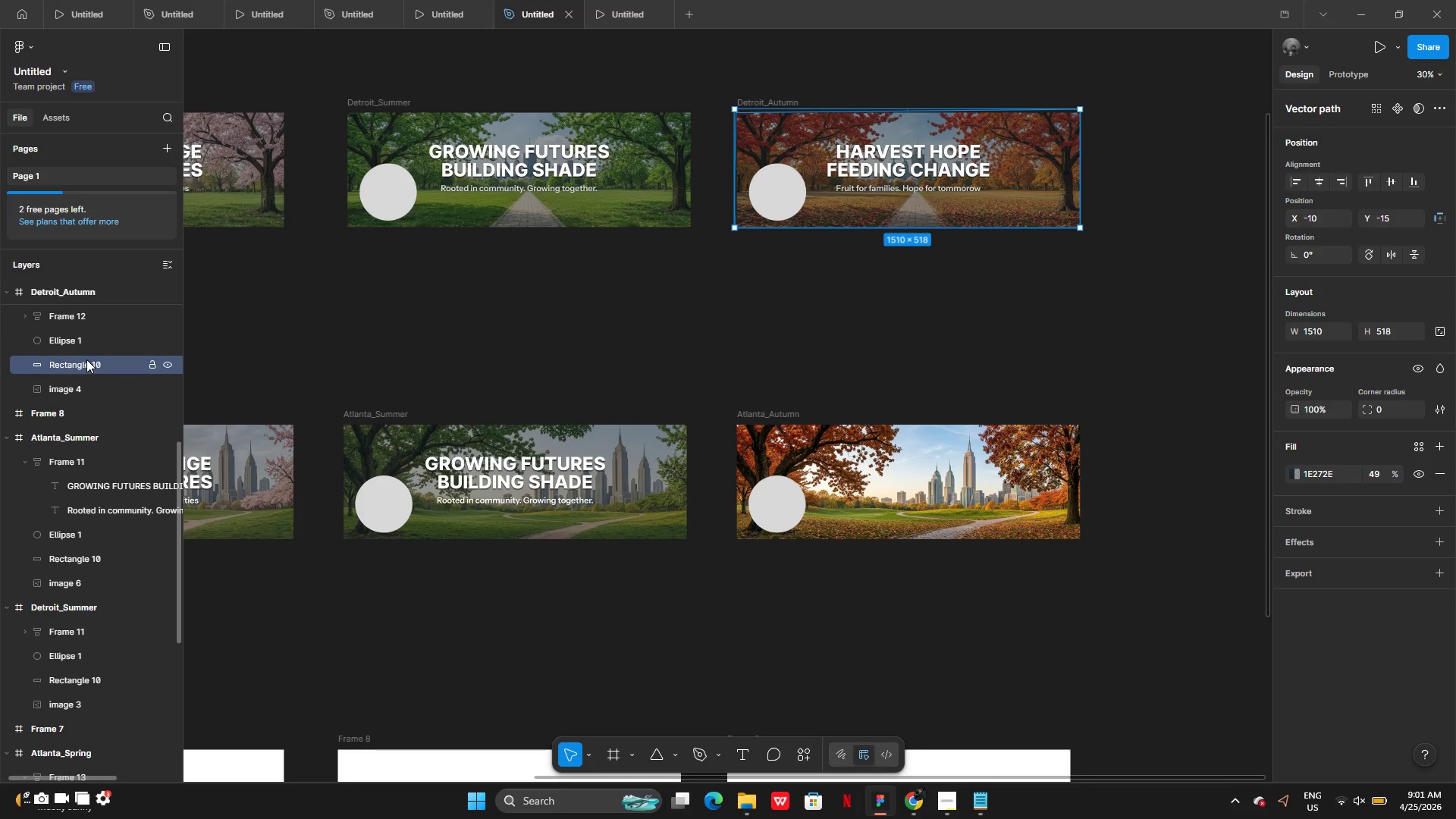 
hold_key(key=ControlLeft, duration=1.01)
 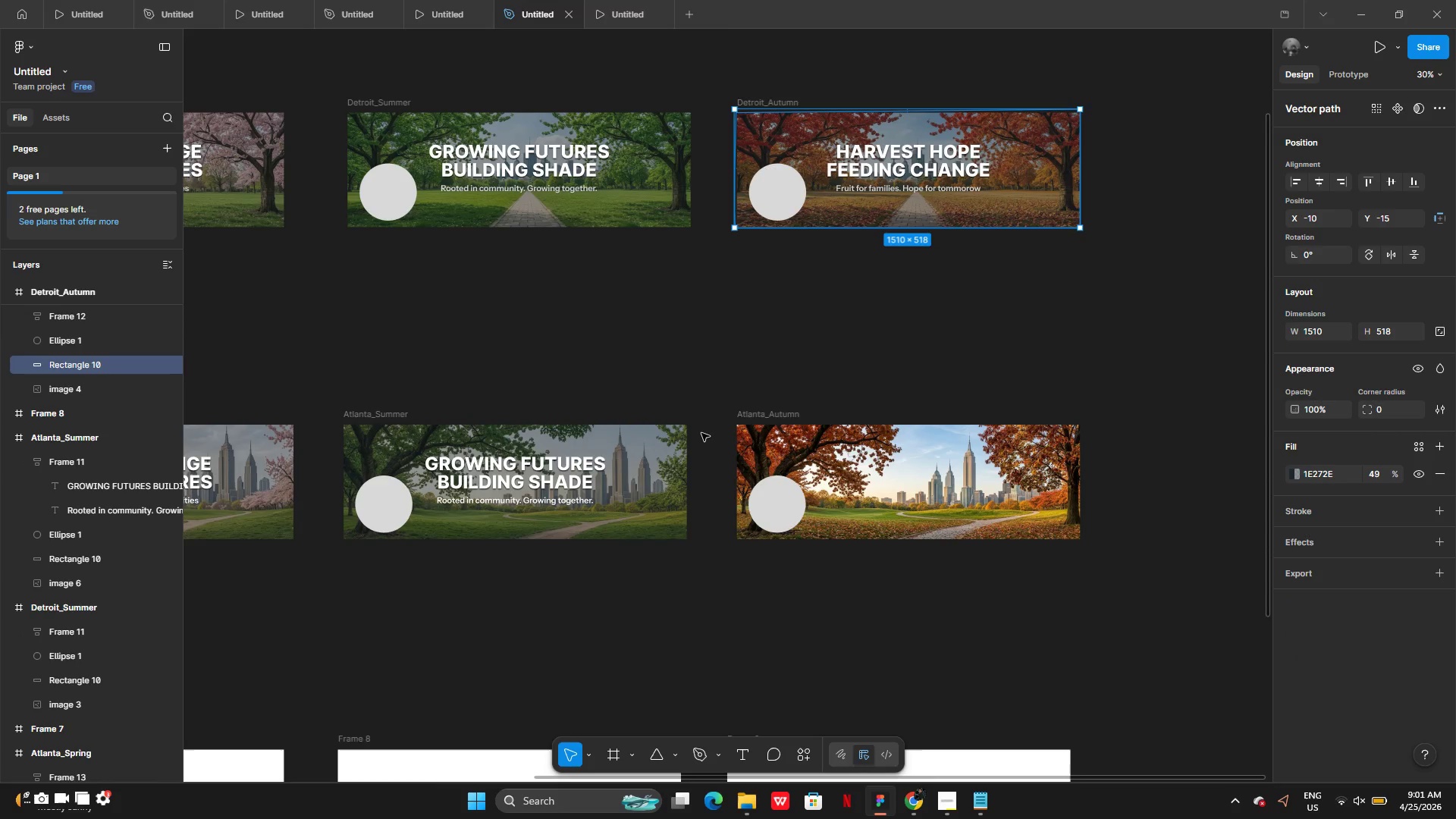 
hold_key(key=C, duration=0.31)
 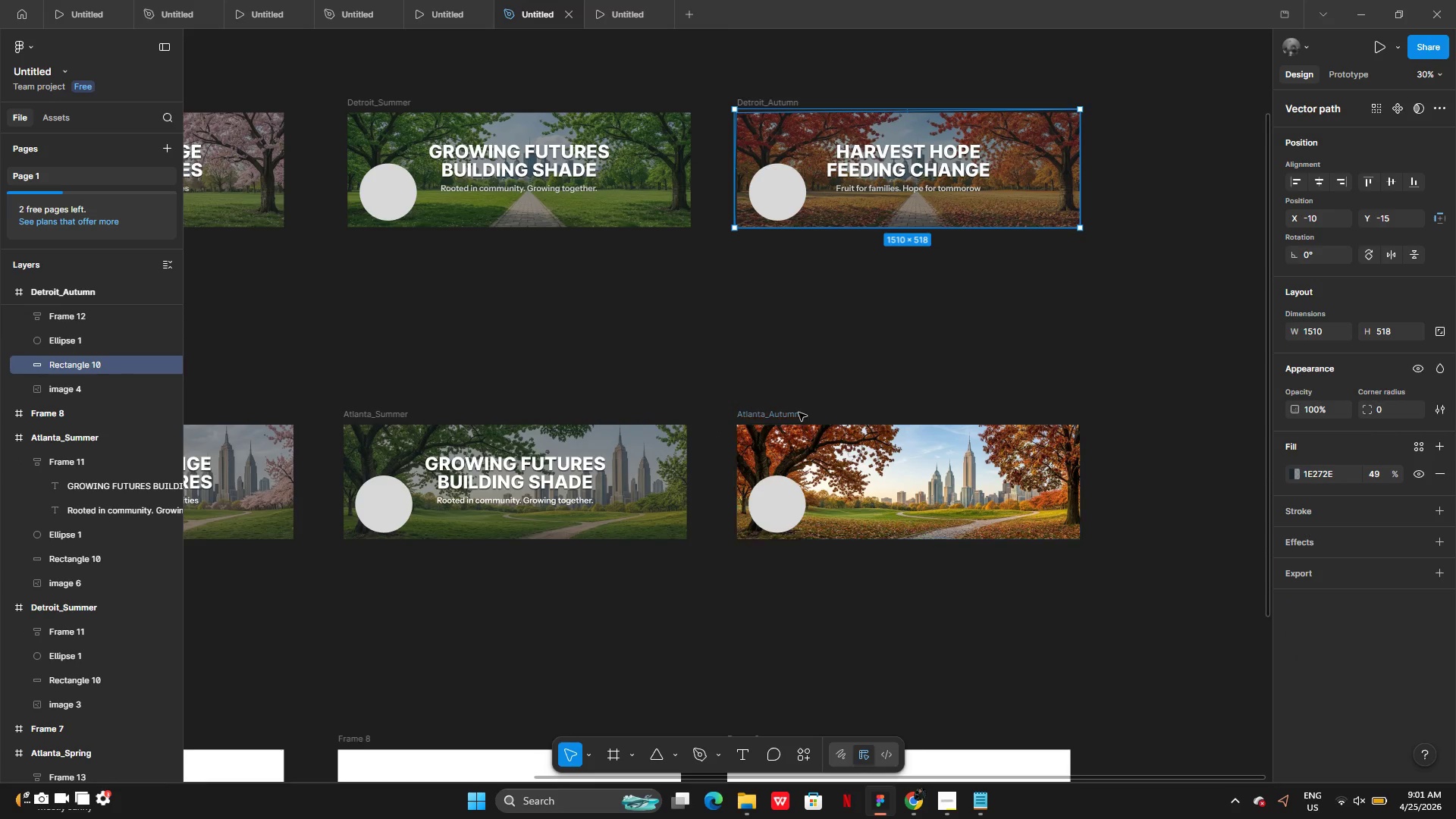 
left_click([794, 412])
 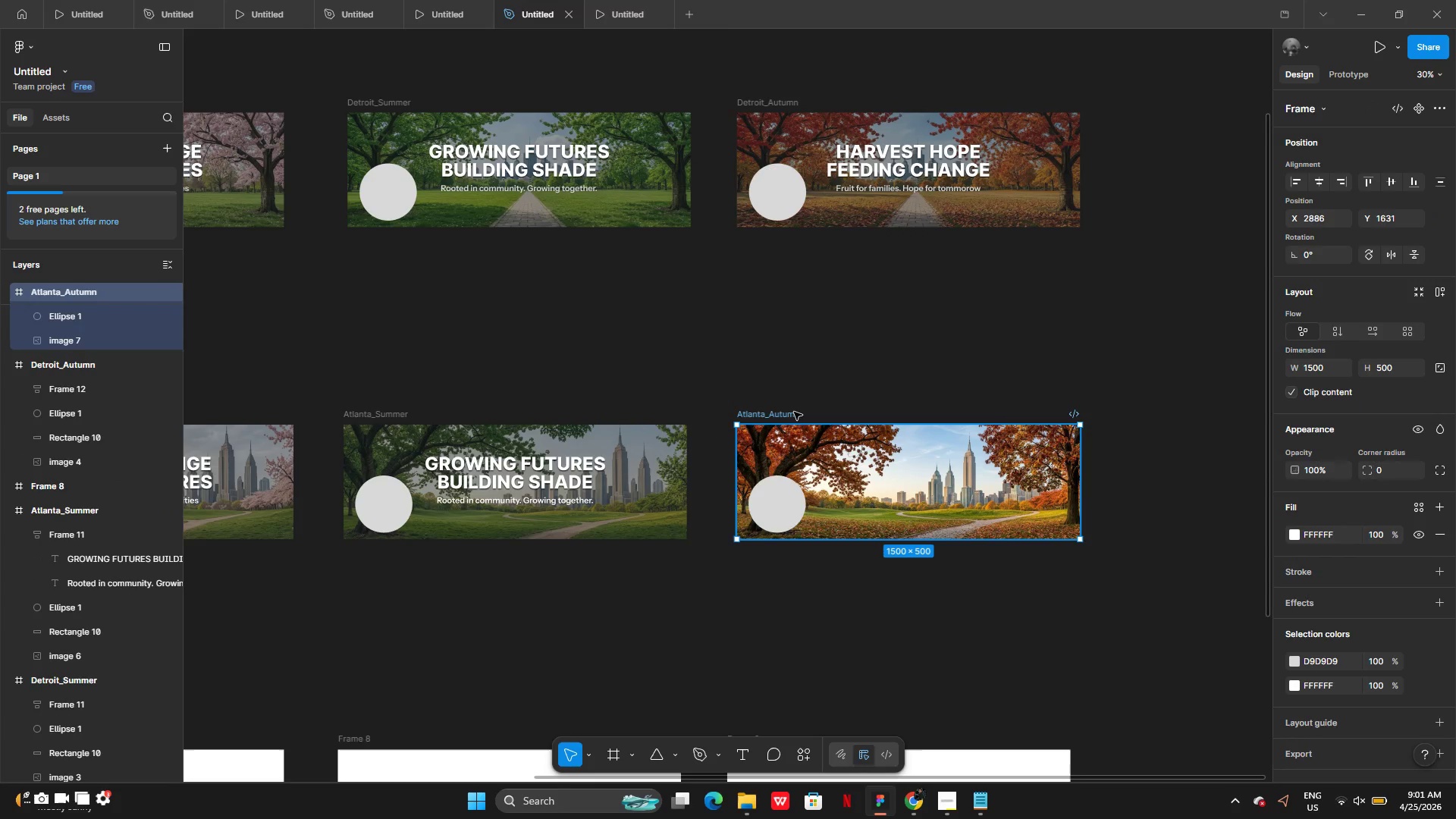 
key(Control+V)
 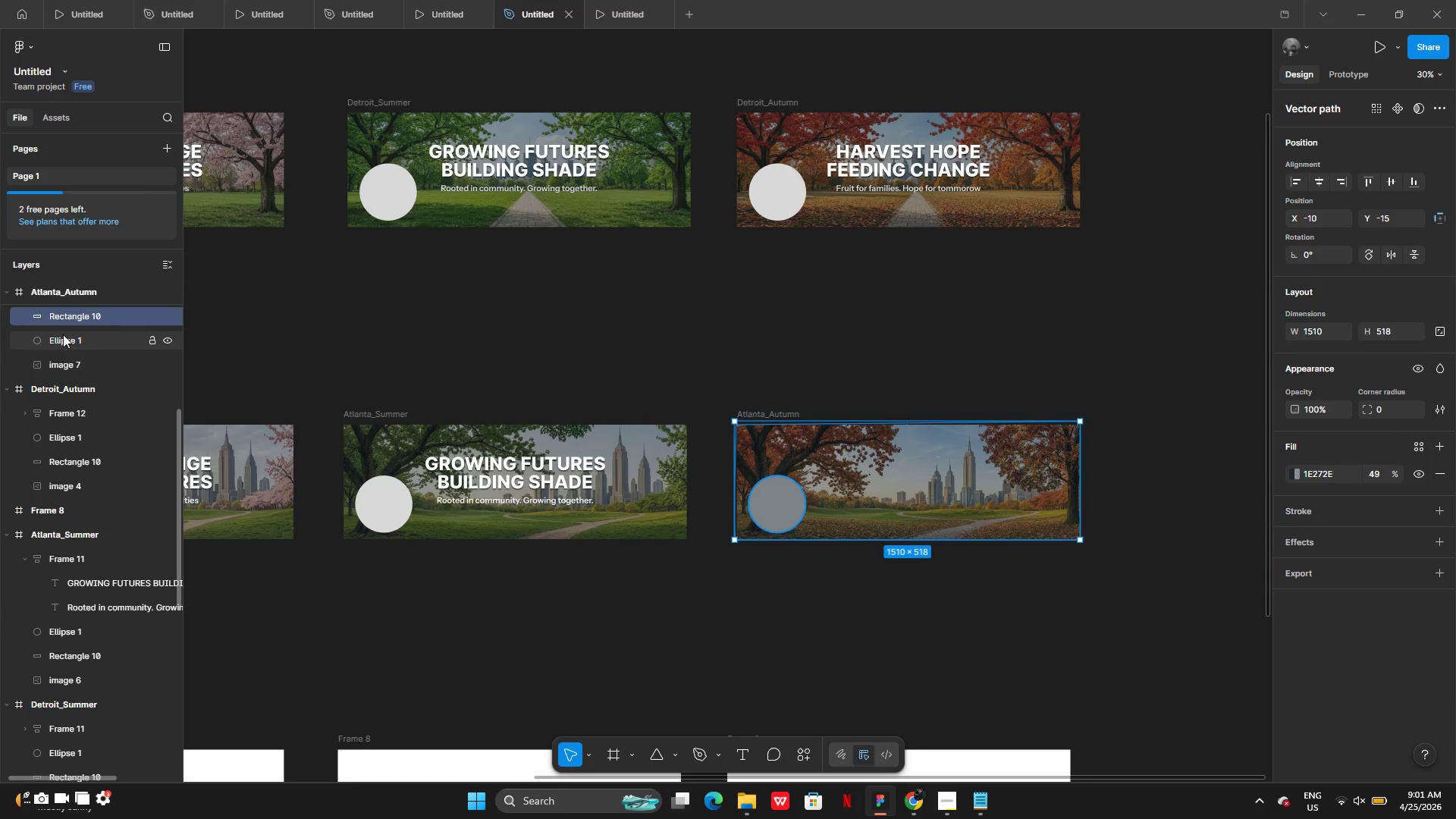 
left_click_drag(start_coordinate=[83, 320], to_coordinate=[83, 350])
 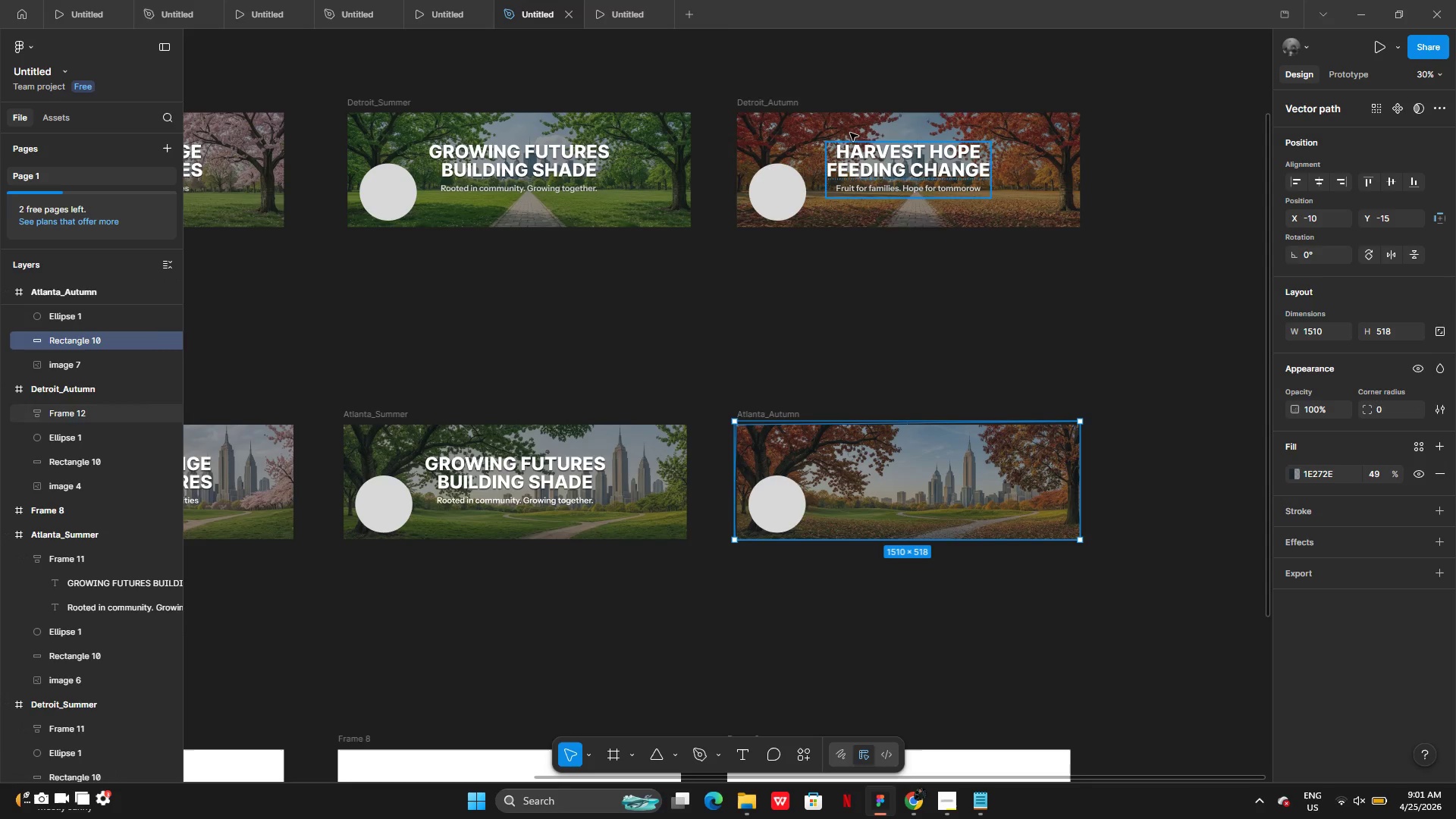 
left_click([885, 152])
 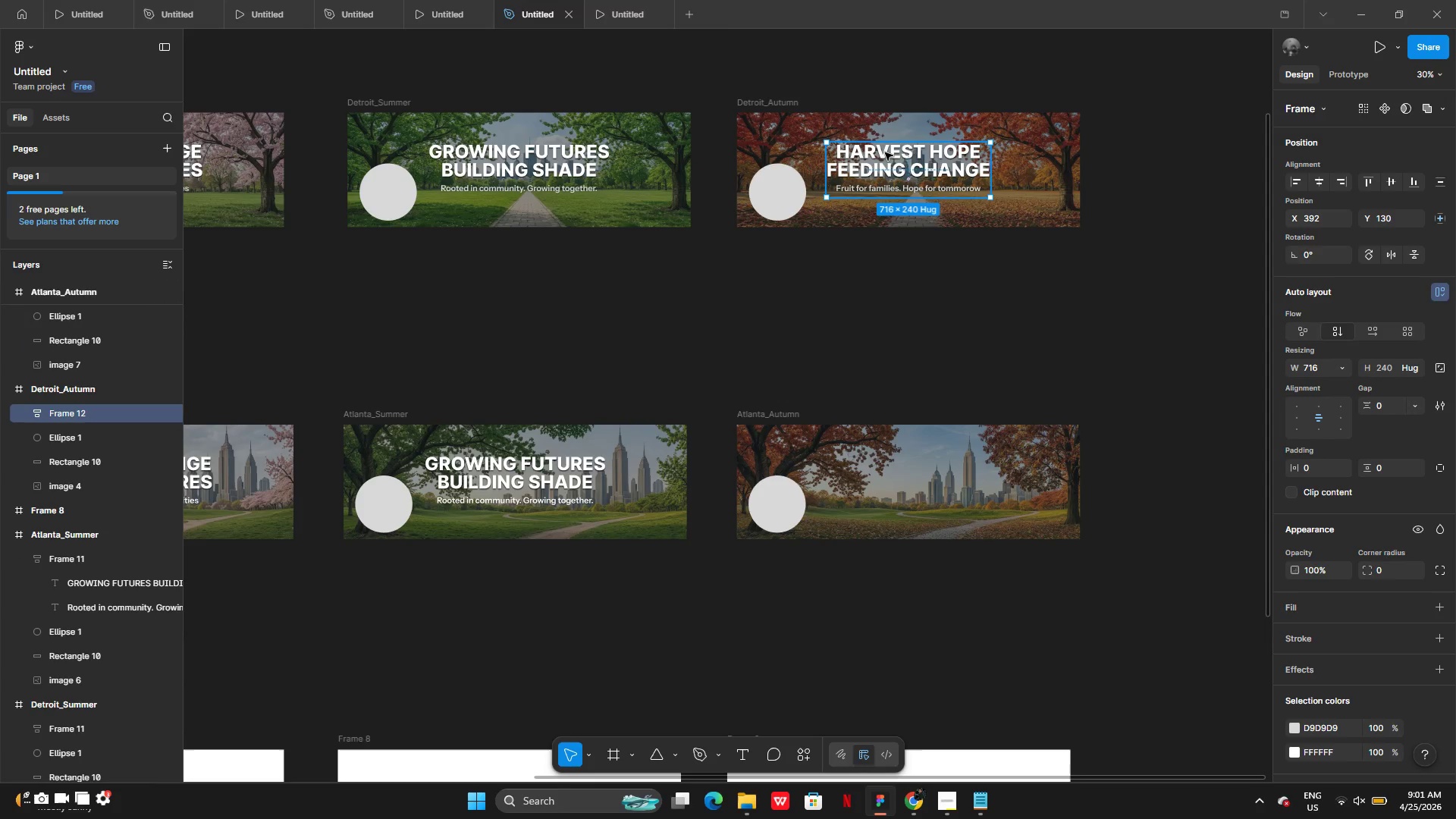 
key(Control+C)
 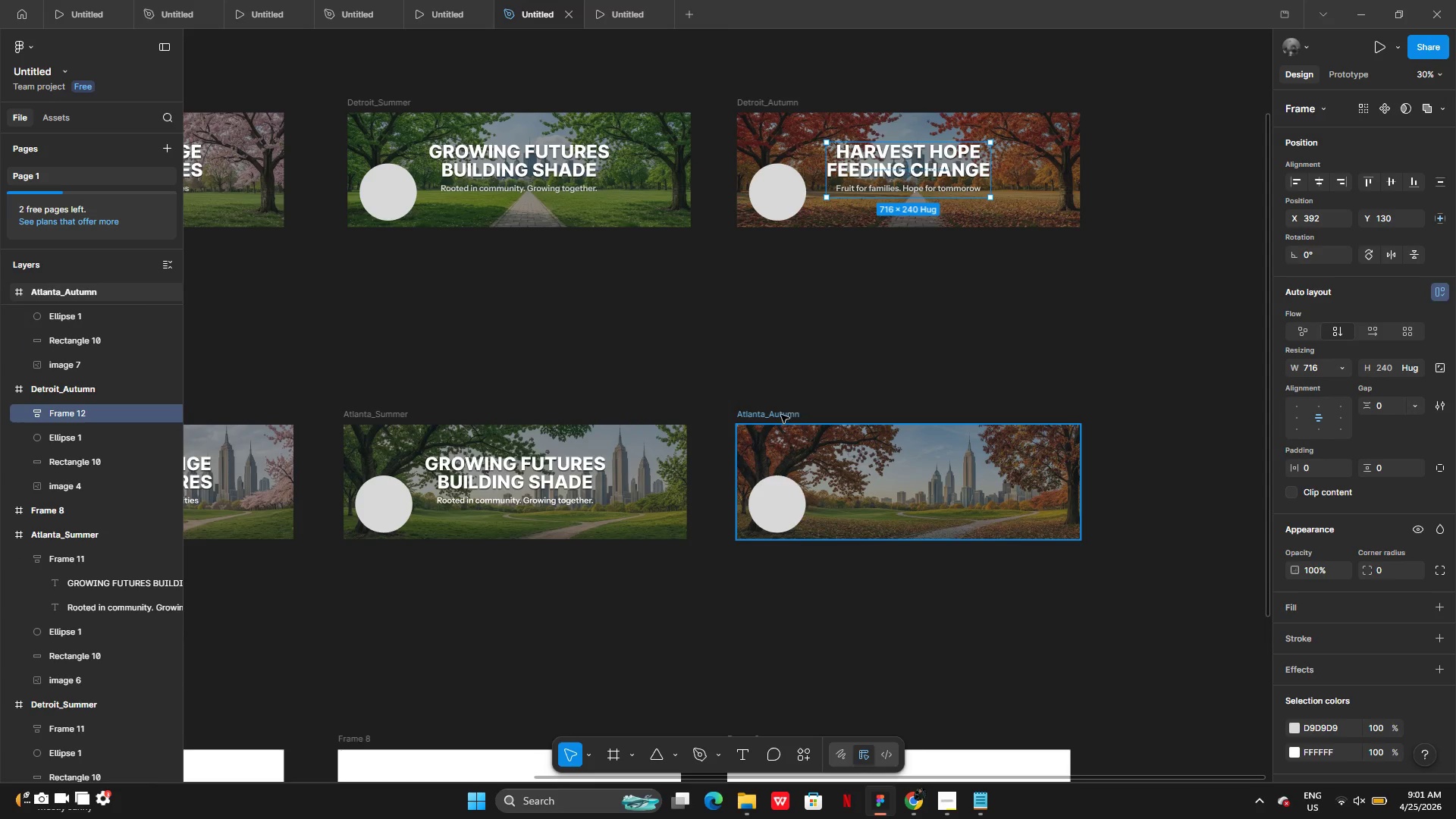 
left_click([780, 416])
 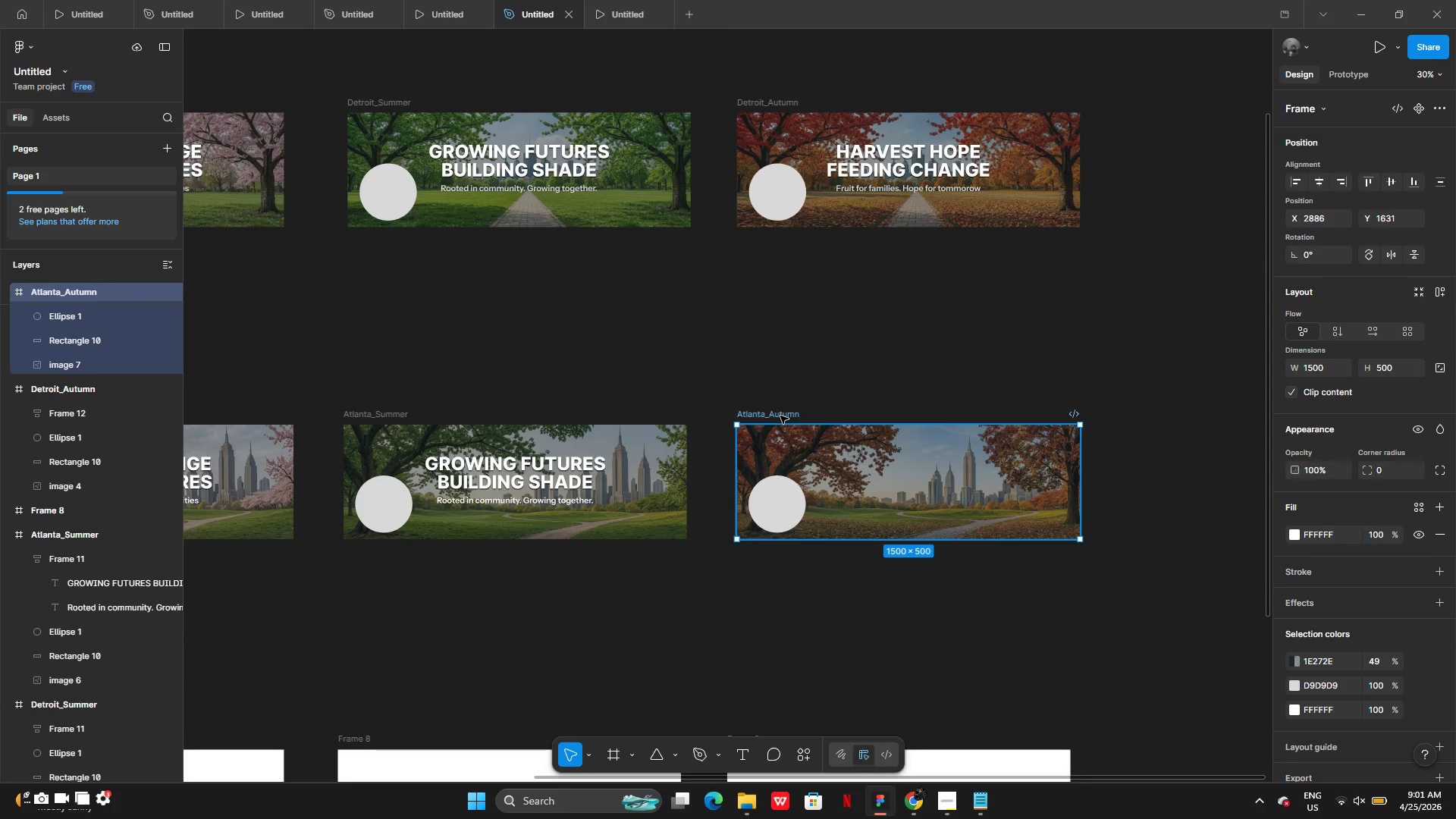 
key(Control+V)
 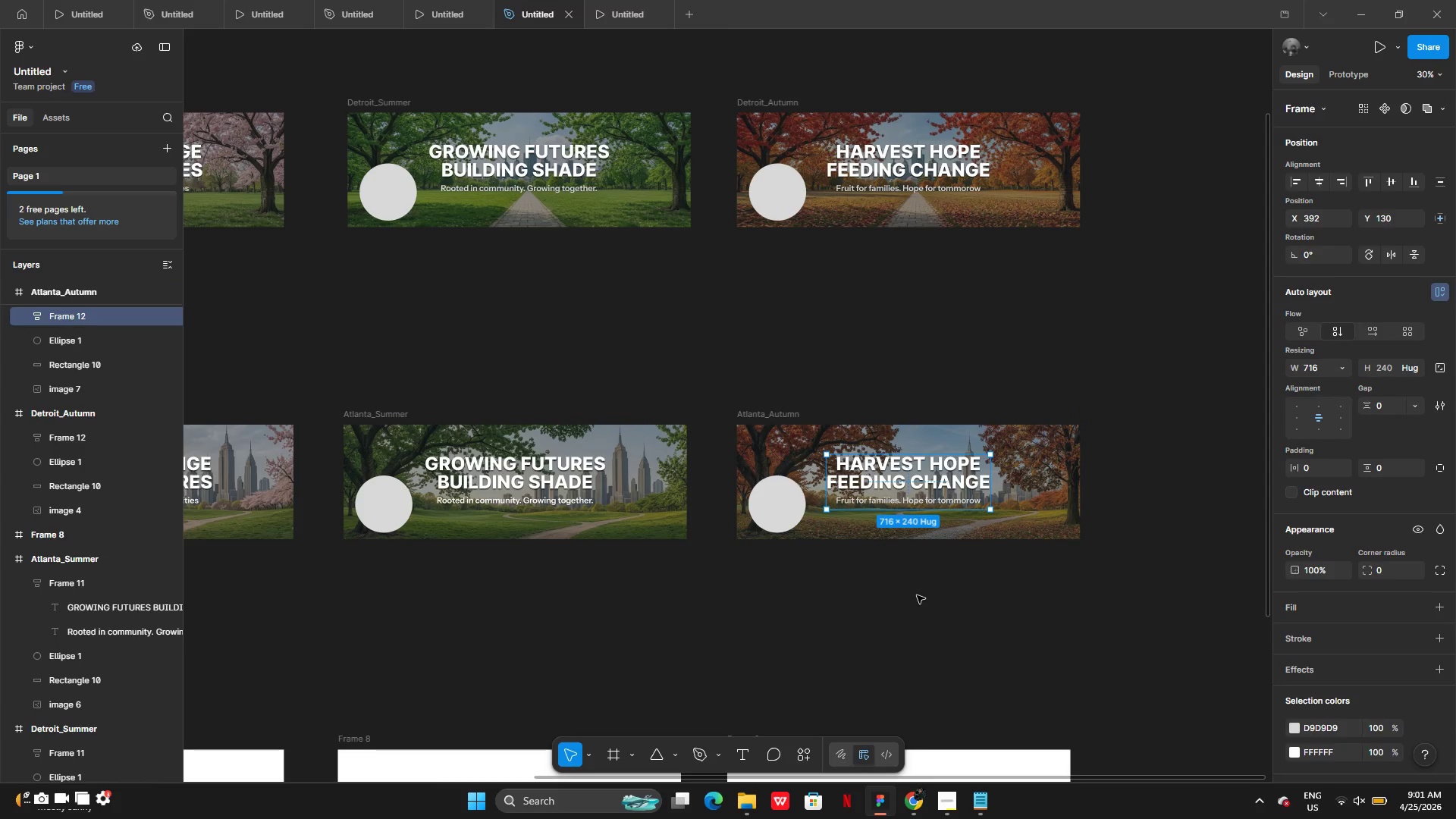 
left_click([919, 595])
 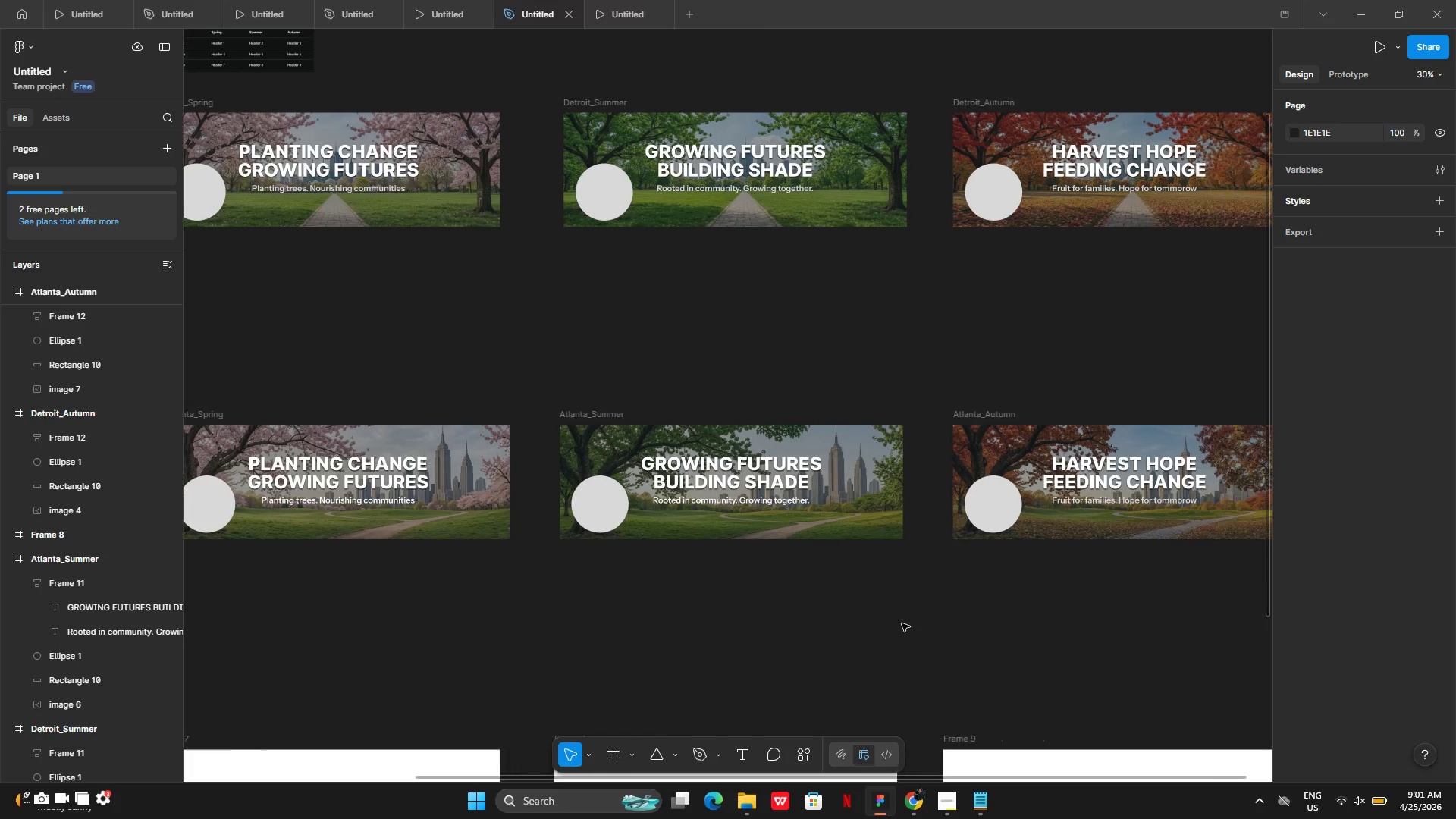 
wait(10.55)
 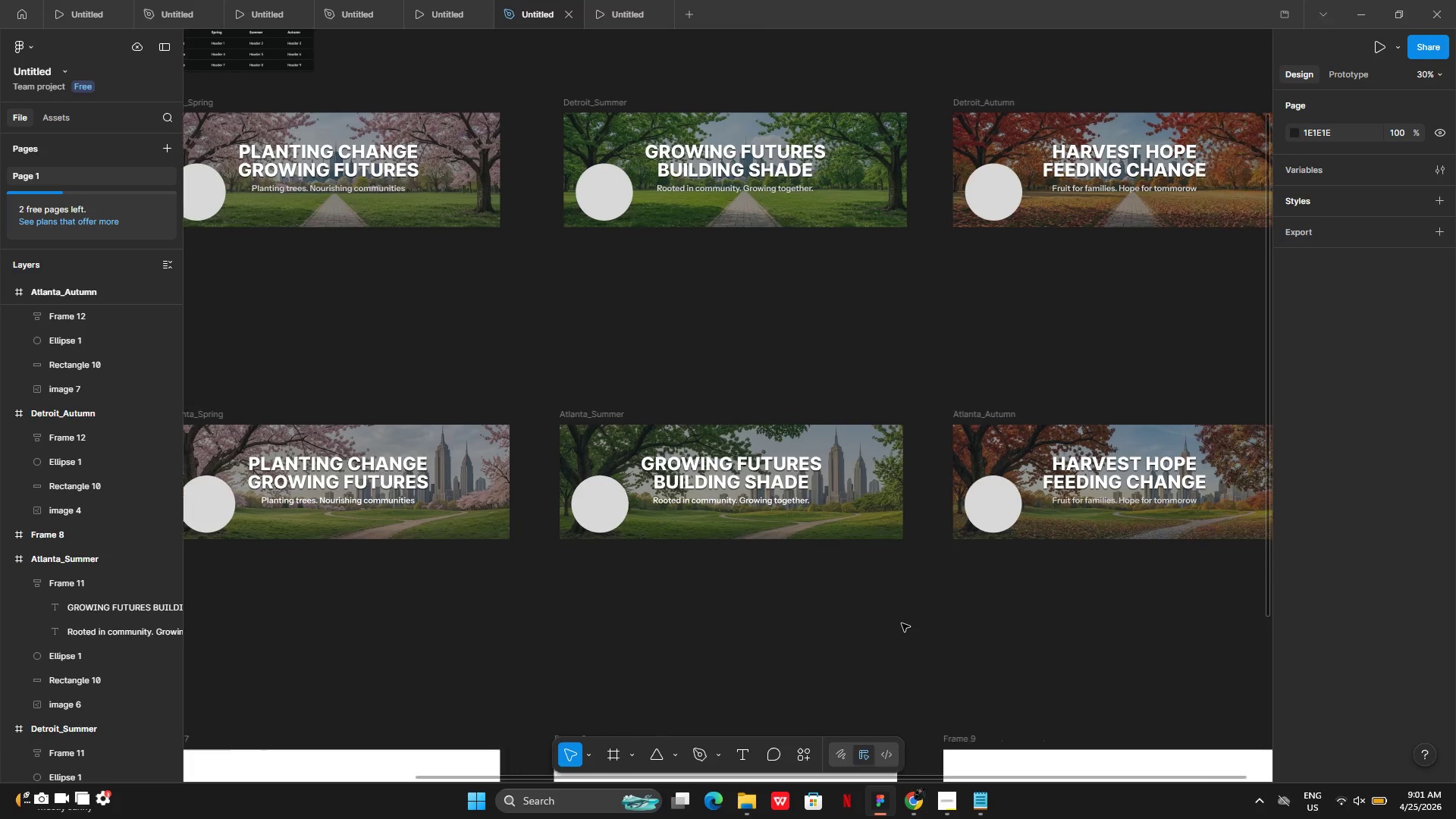 
double_click([908, 441])
 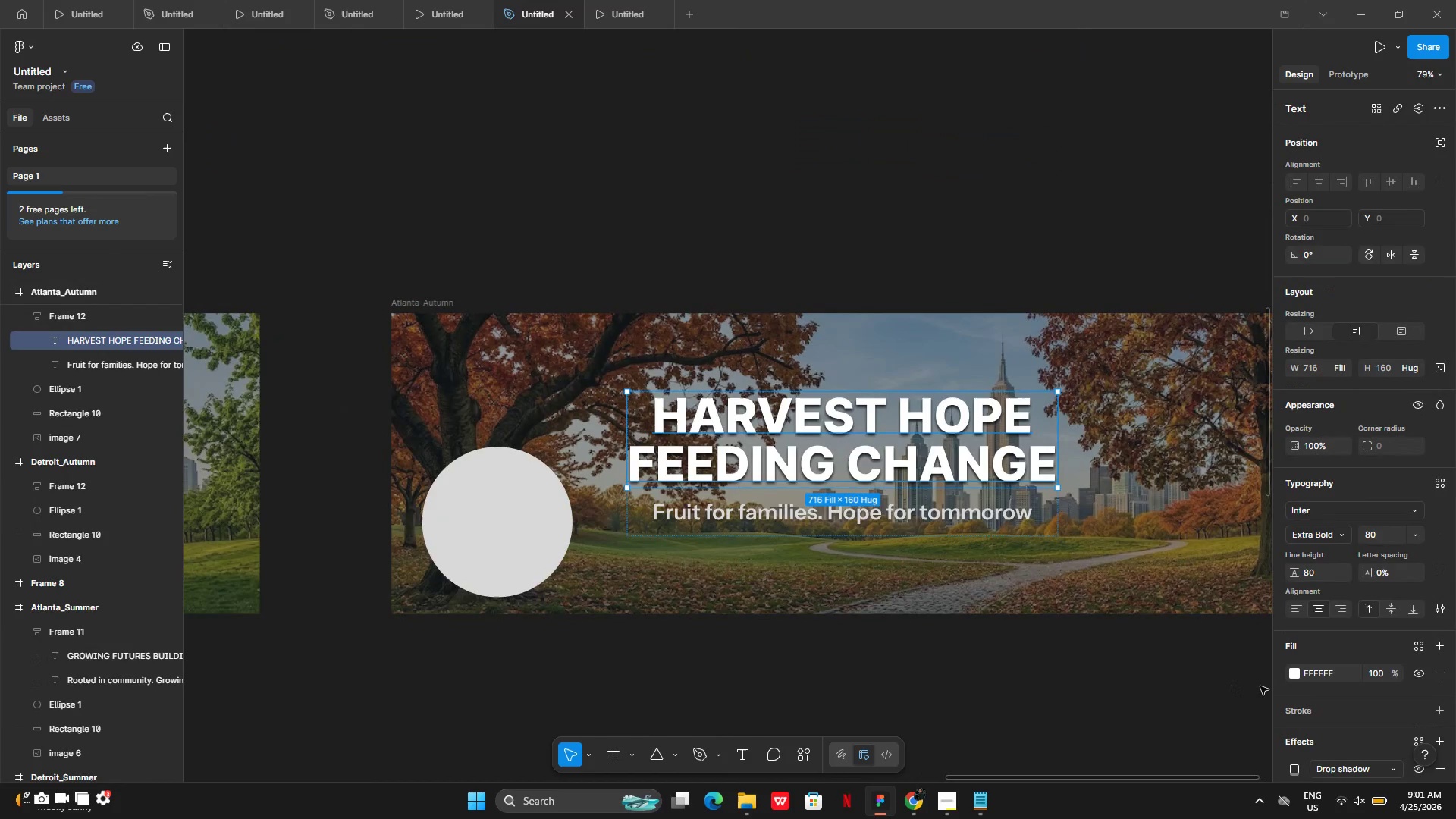 
left_click([1294, 673])
 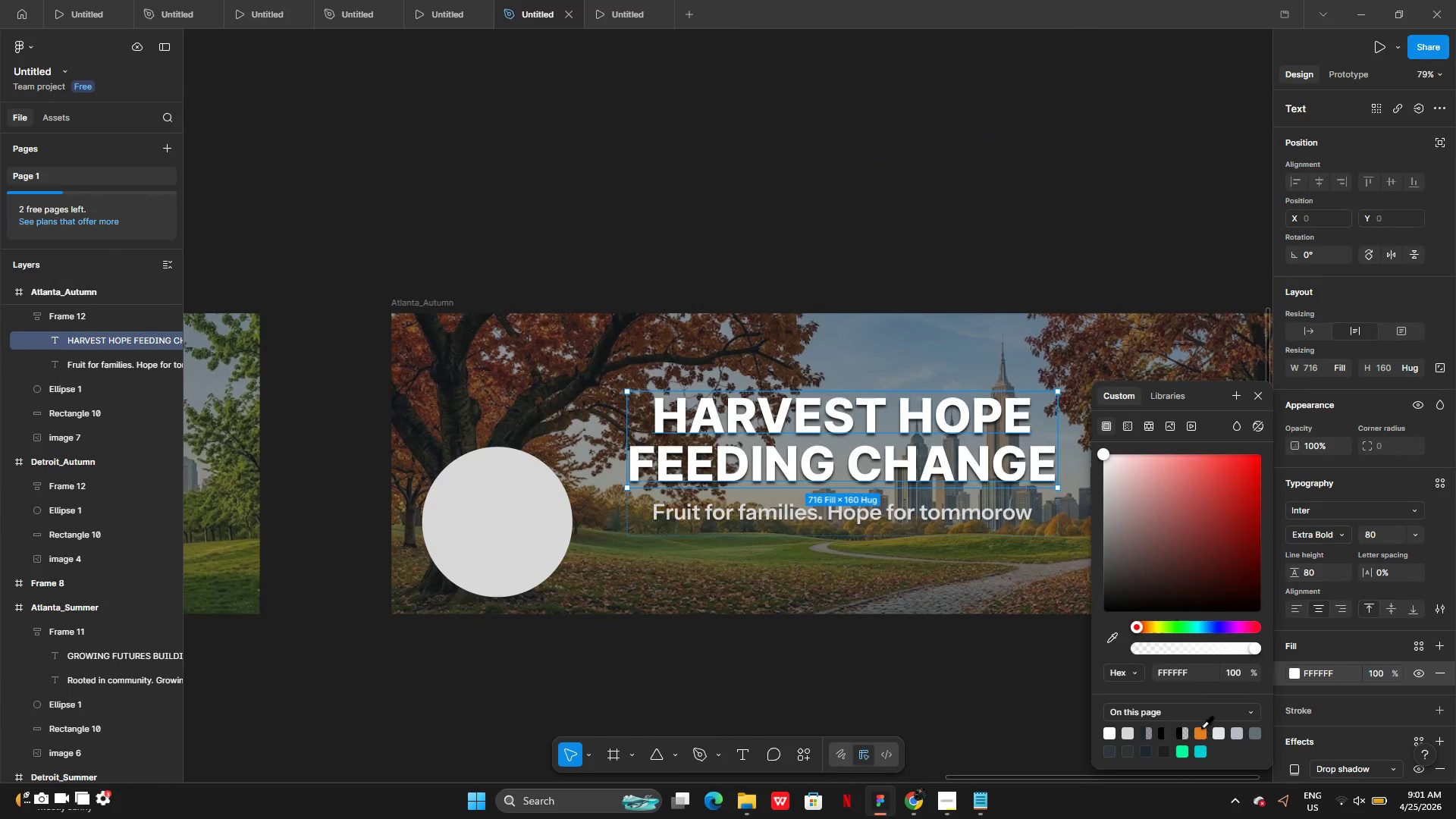 
left_click([1200, 732])
 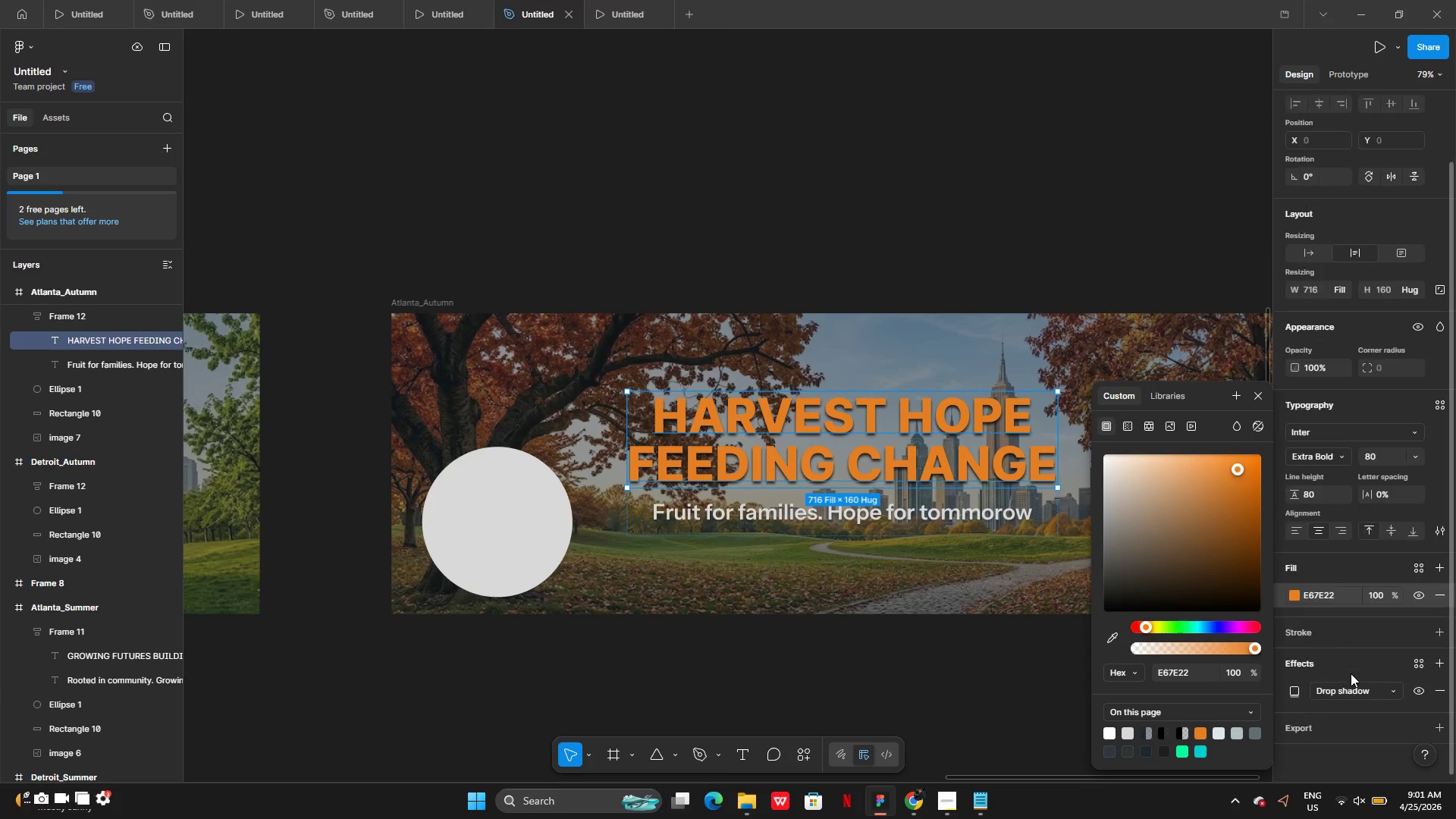 
left_click([1419, 694])
 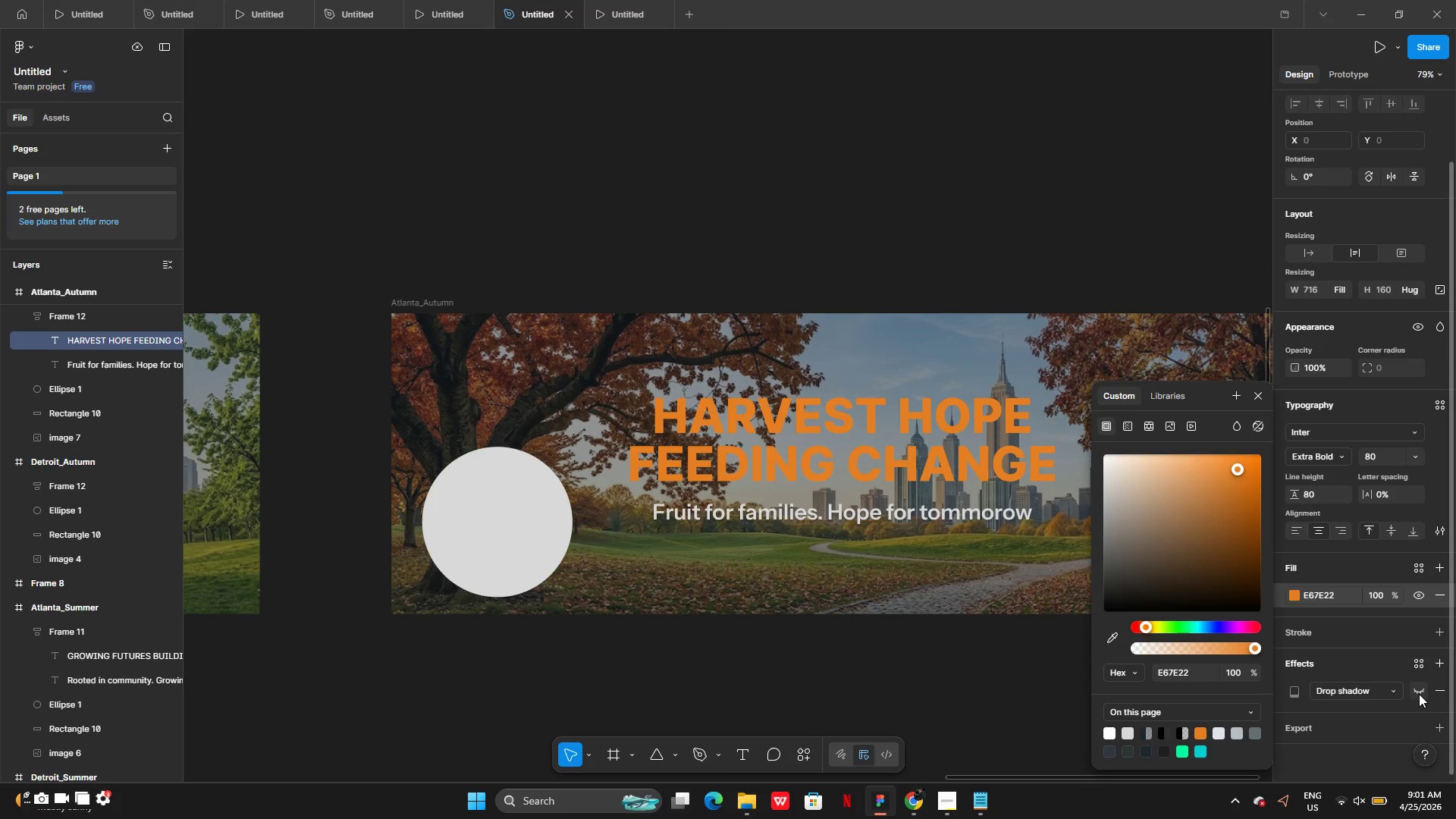 
left_click([1419, 694])
 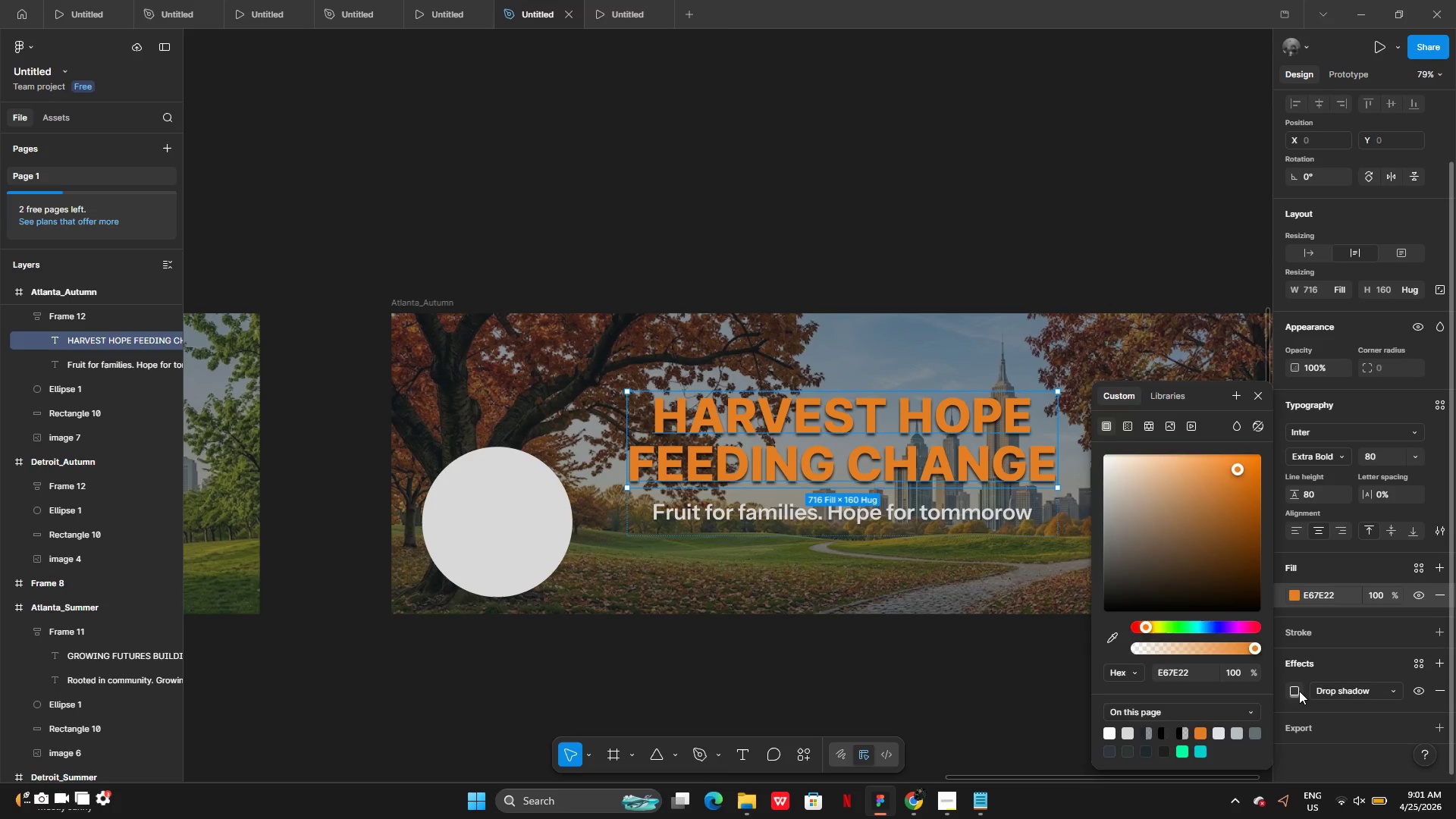 
left_click([1168, 743])
 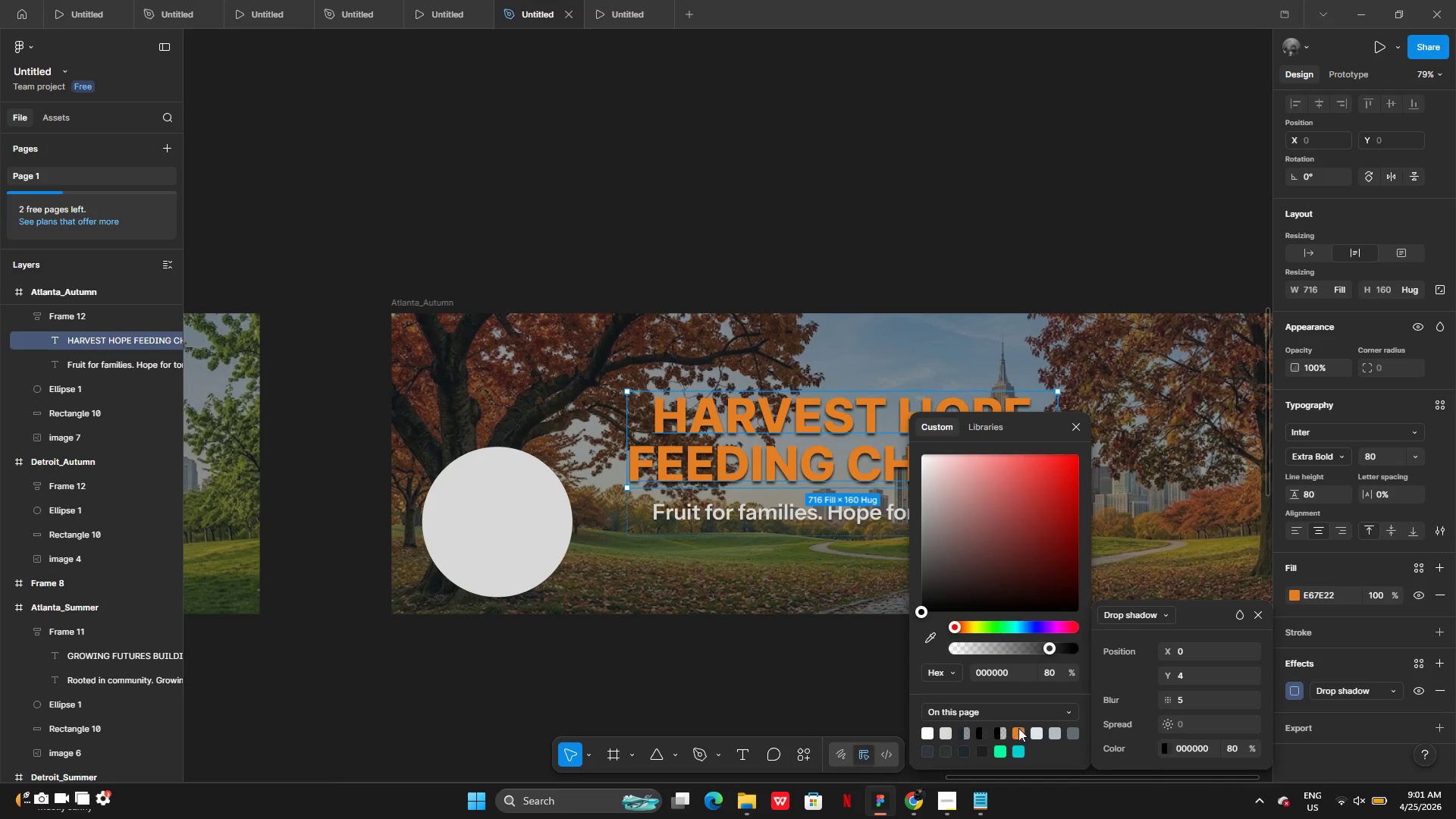 
left_click([1018, 731])
 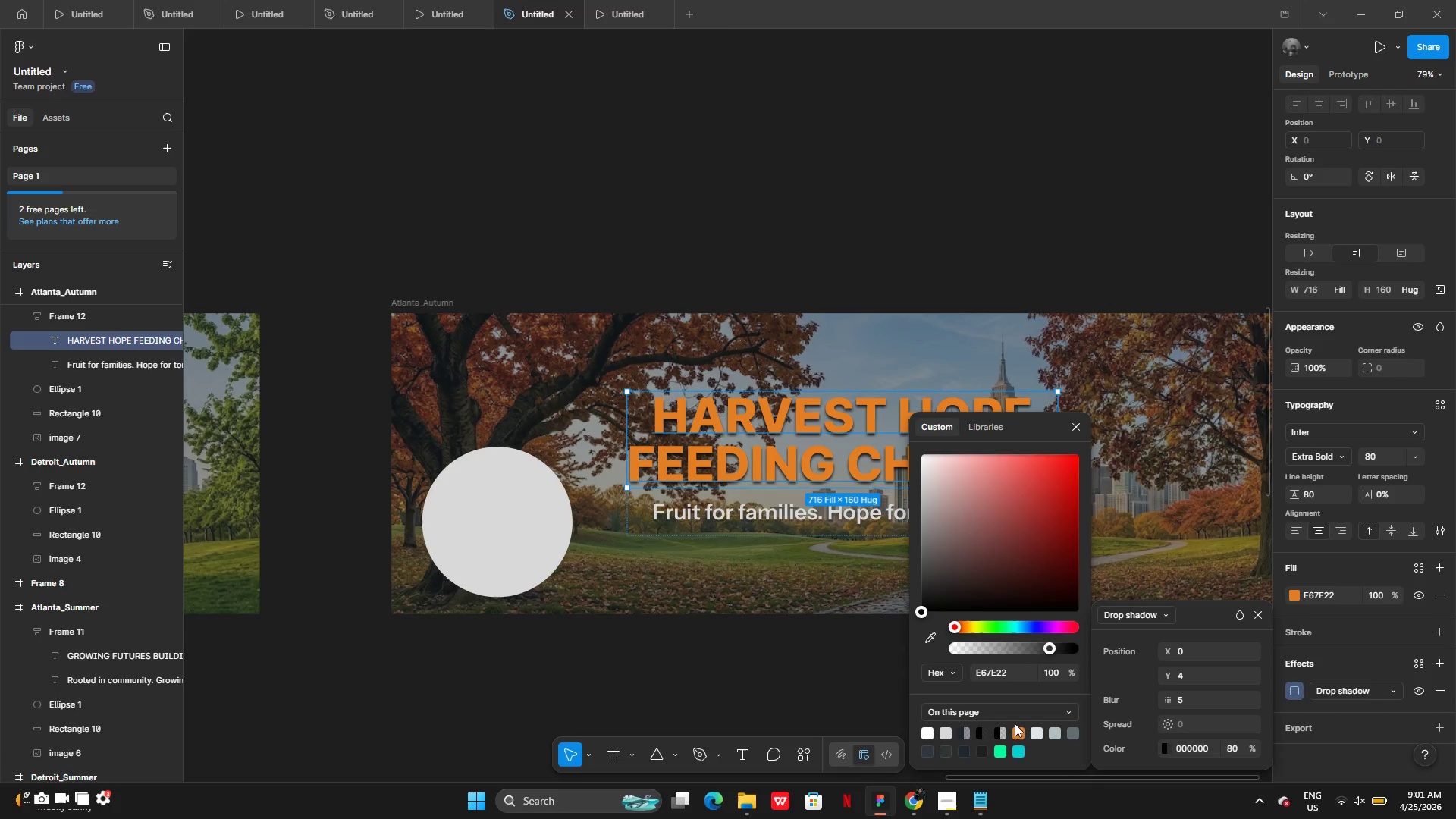 
left_click([1015, 733])
 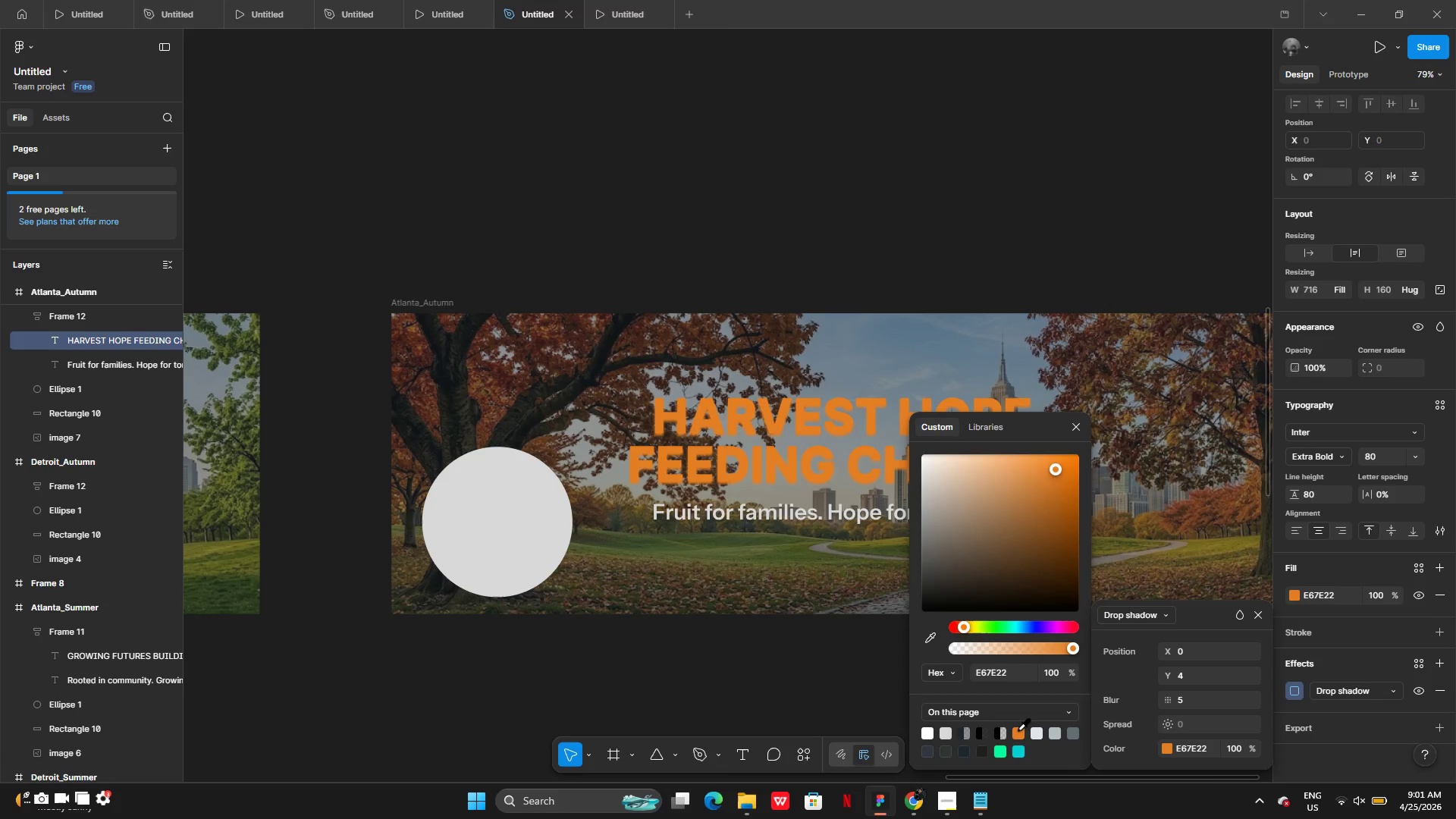 
left_click([1018, 730])
 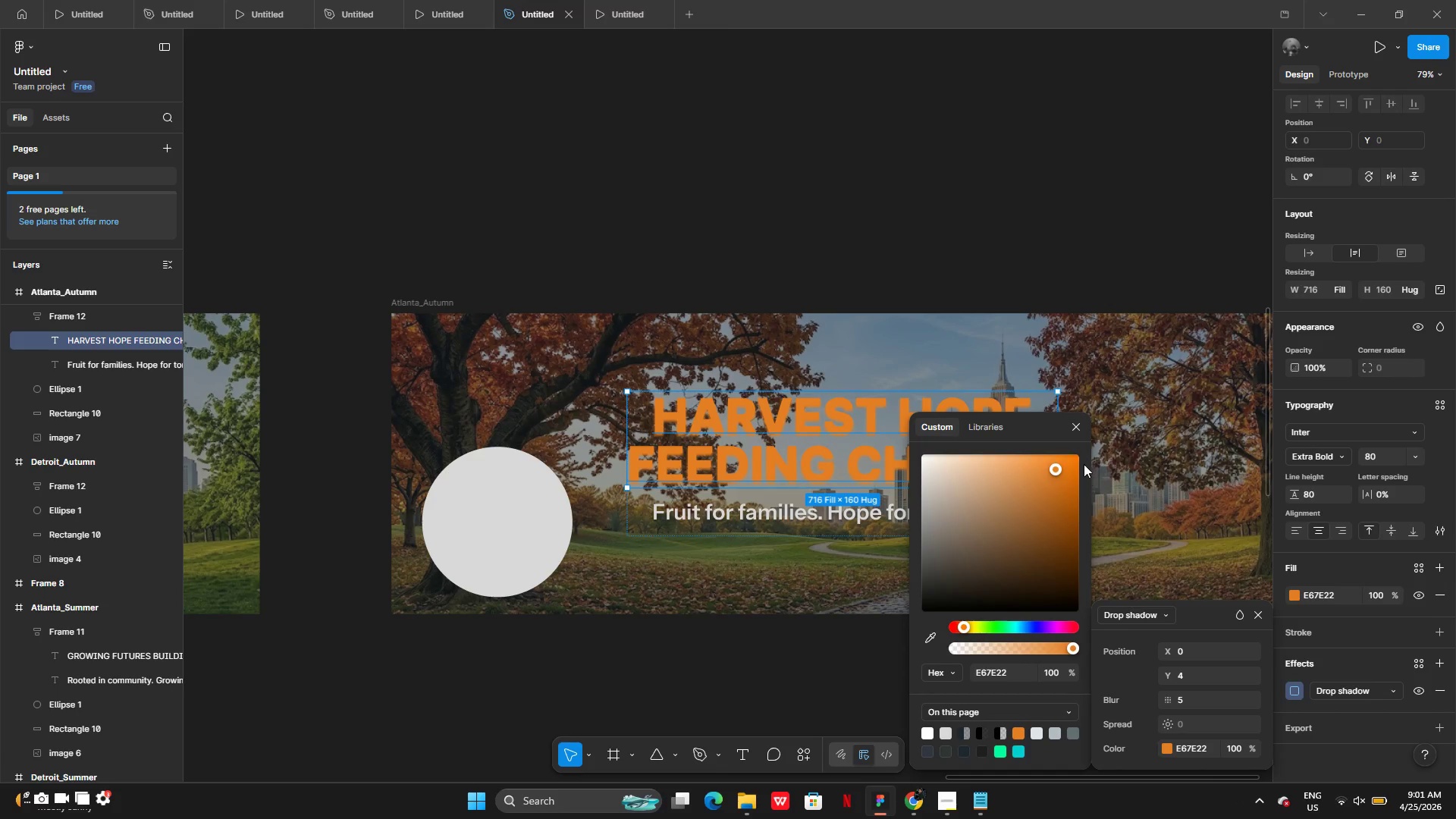 
left_click_drag(start_coordinate=[1059, 485], to_coordinate=[1074, 585])
 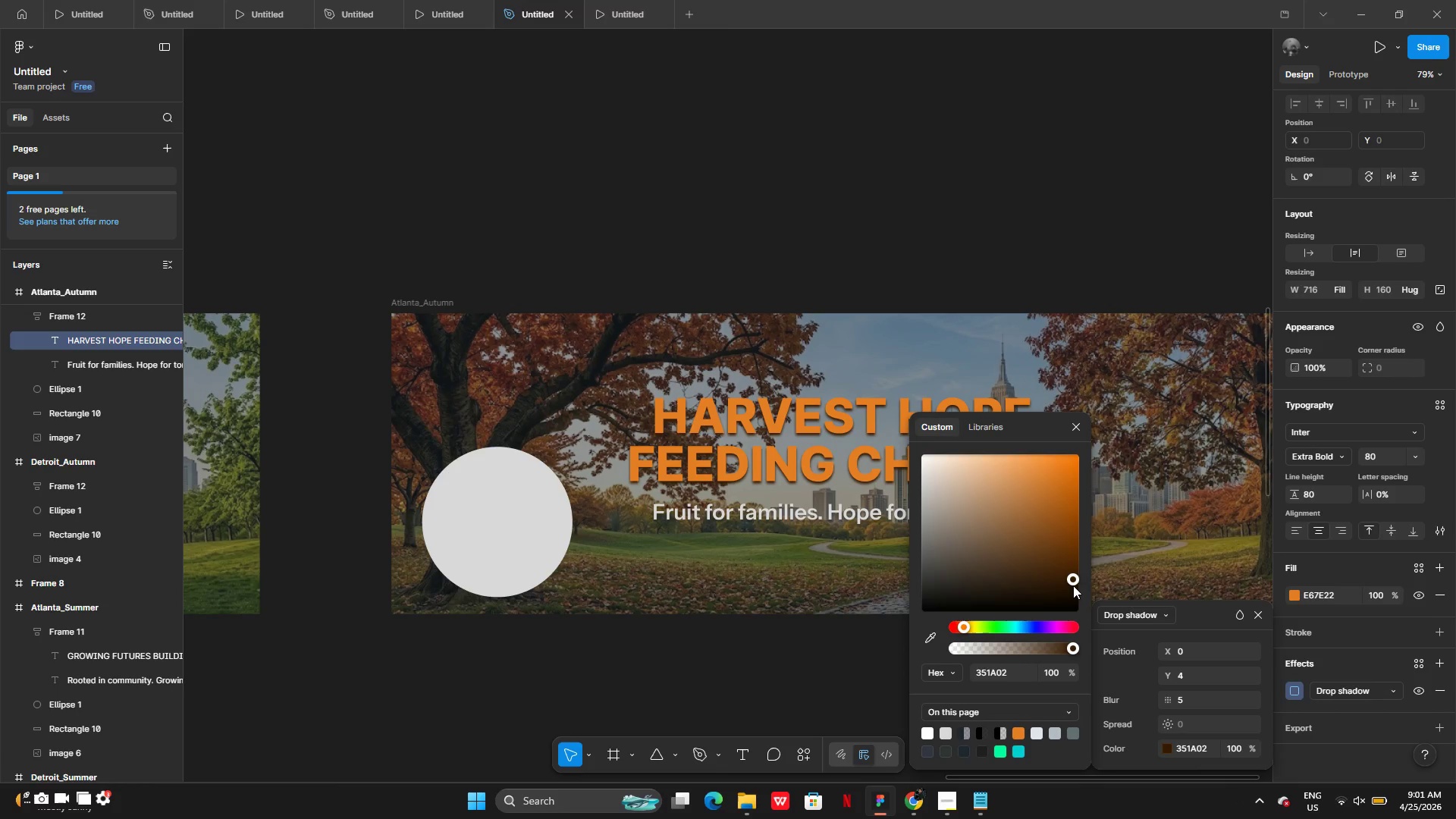 
left_click_drag(start_coordinate=[1073, 585], to_coordinate=[1081, 556])
 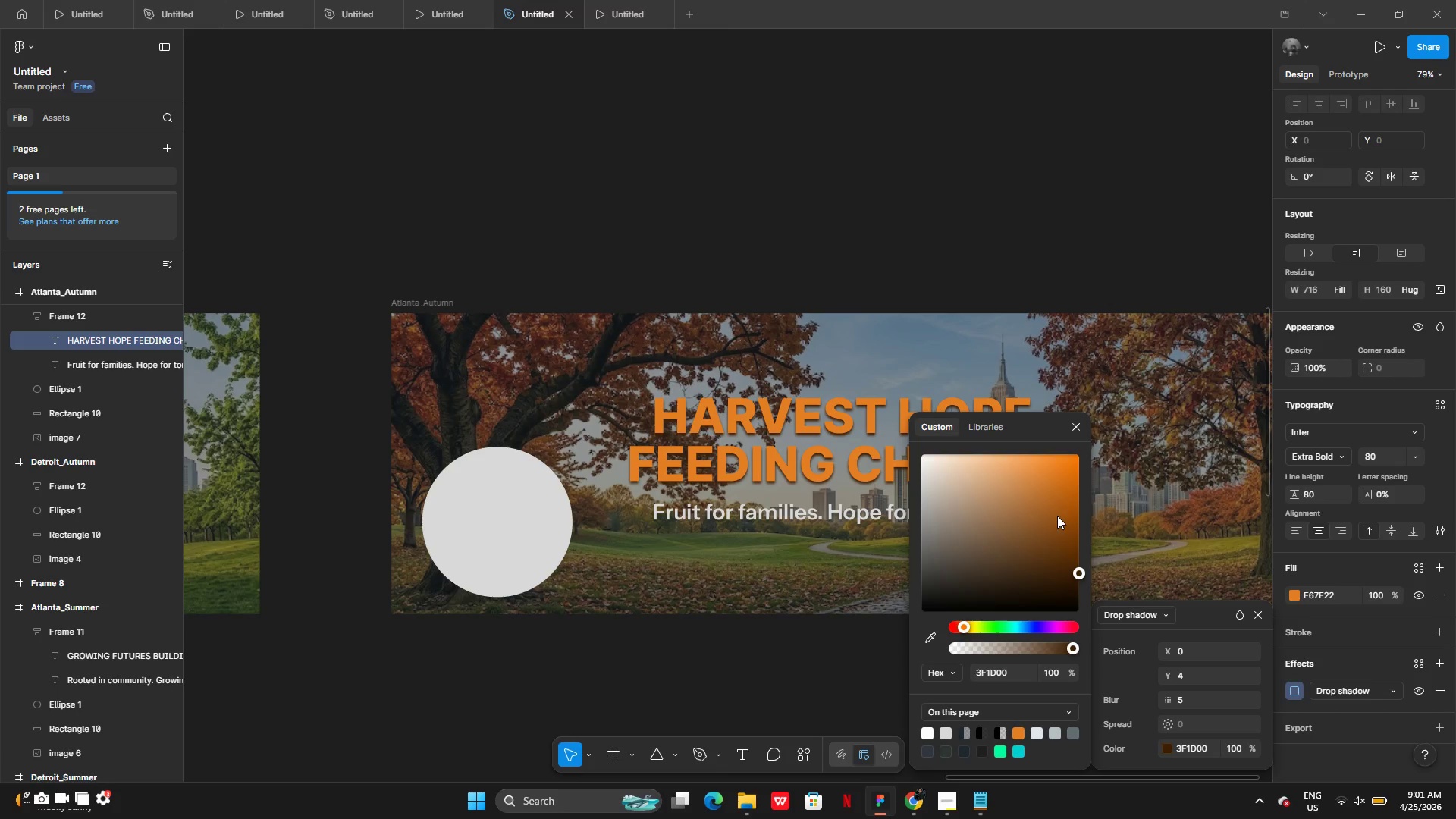 
left_click_drag(start_coordinate=[1057, 516], to_coordinate=[968, 500])
 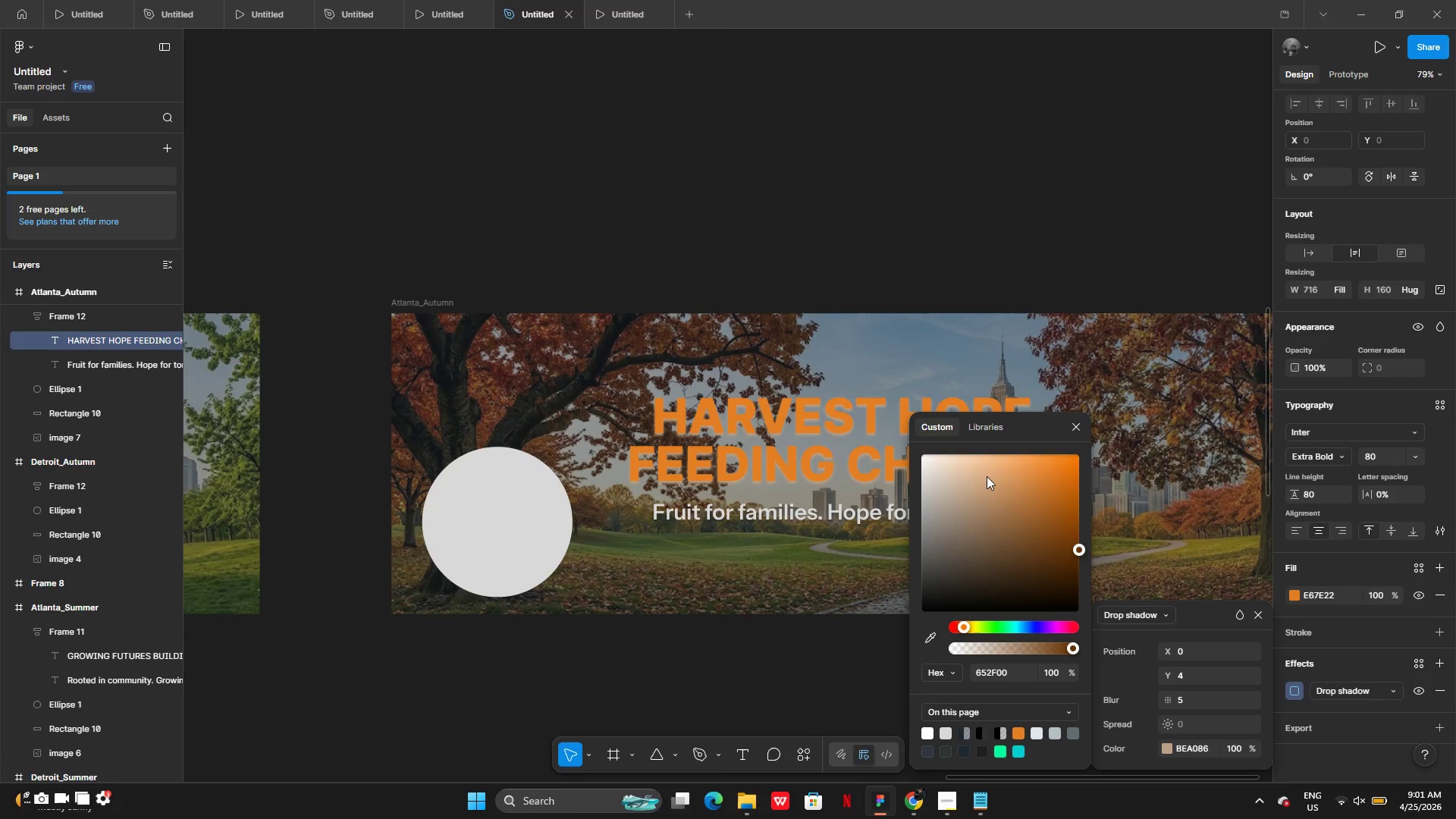 
left_click_drag(start_coordinate=[985, 474], to_coordinate=[1006, 538])
 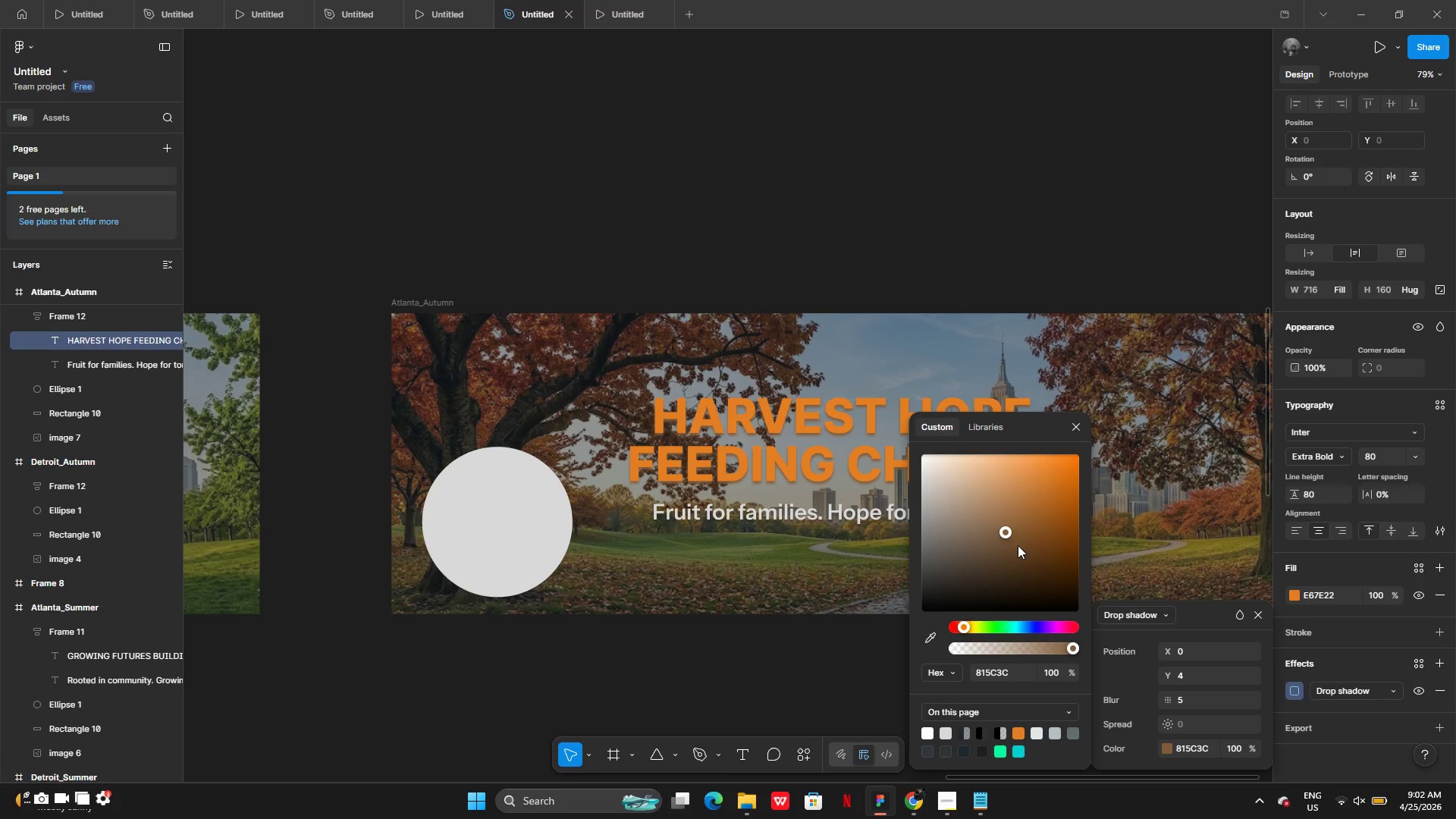 
left_click_drag(start_coordinate=[1018, 545], to_coordinate=[1042, 555])
 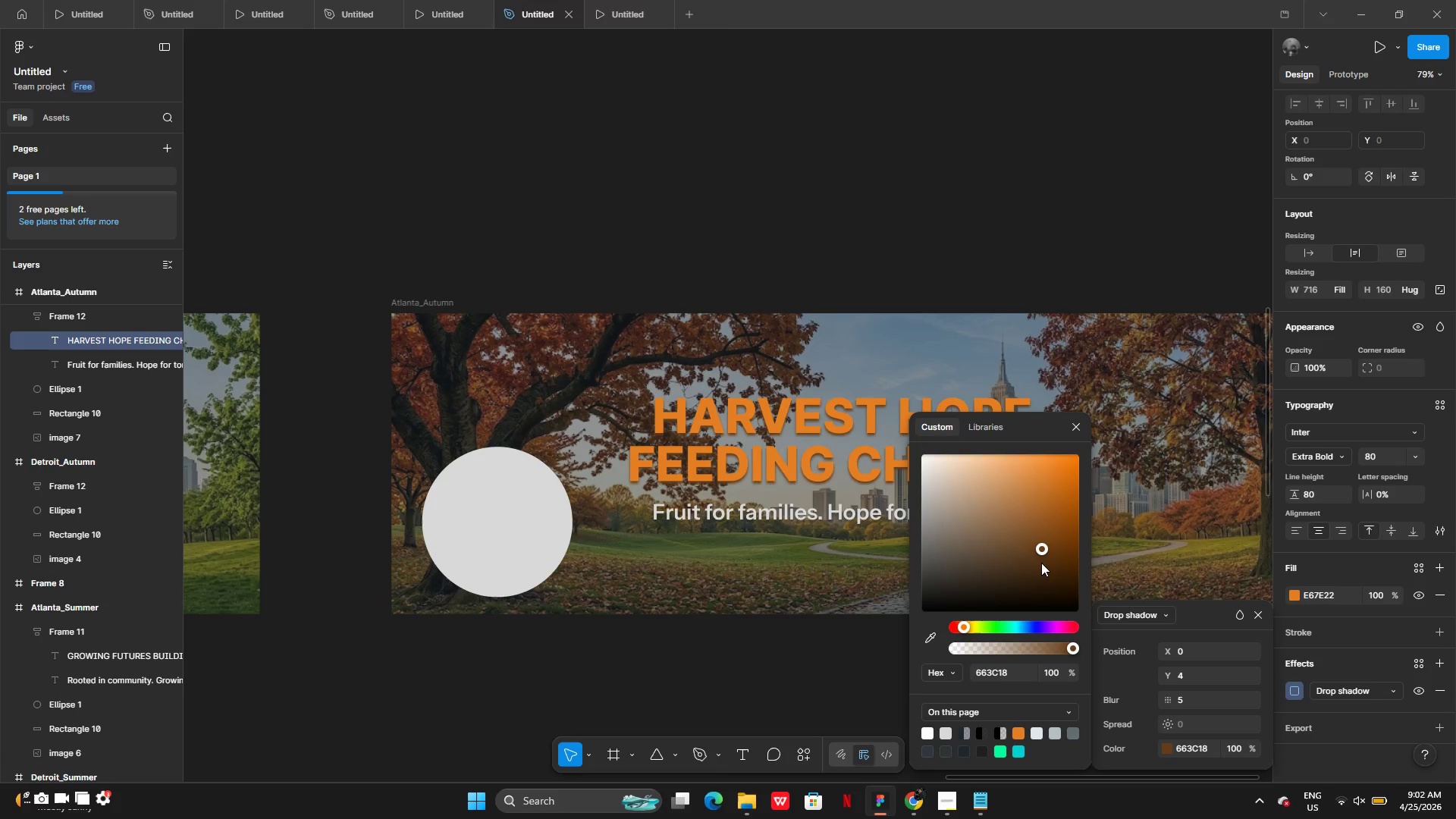 
left_click_drag(start_coordinate=[1040, 562], to_coordinate=[1078, 576])
 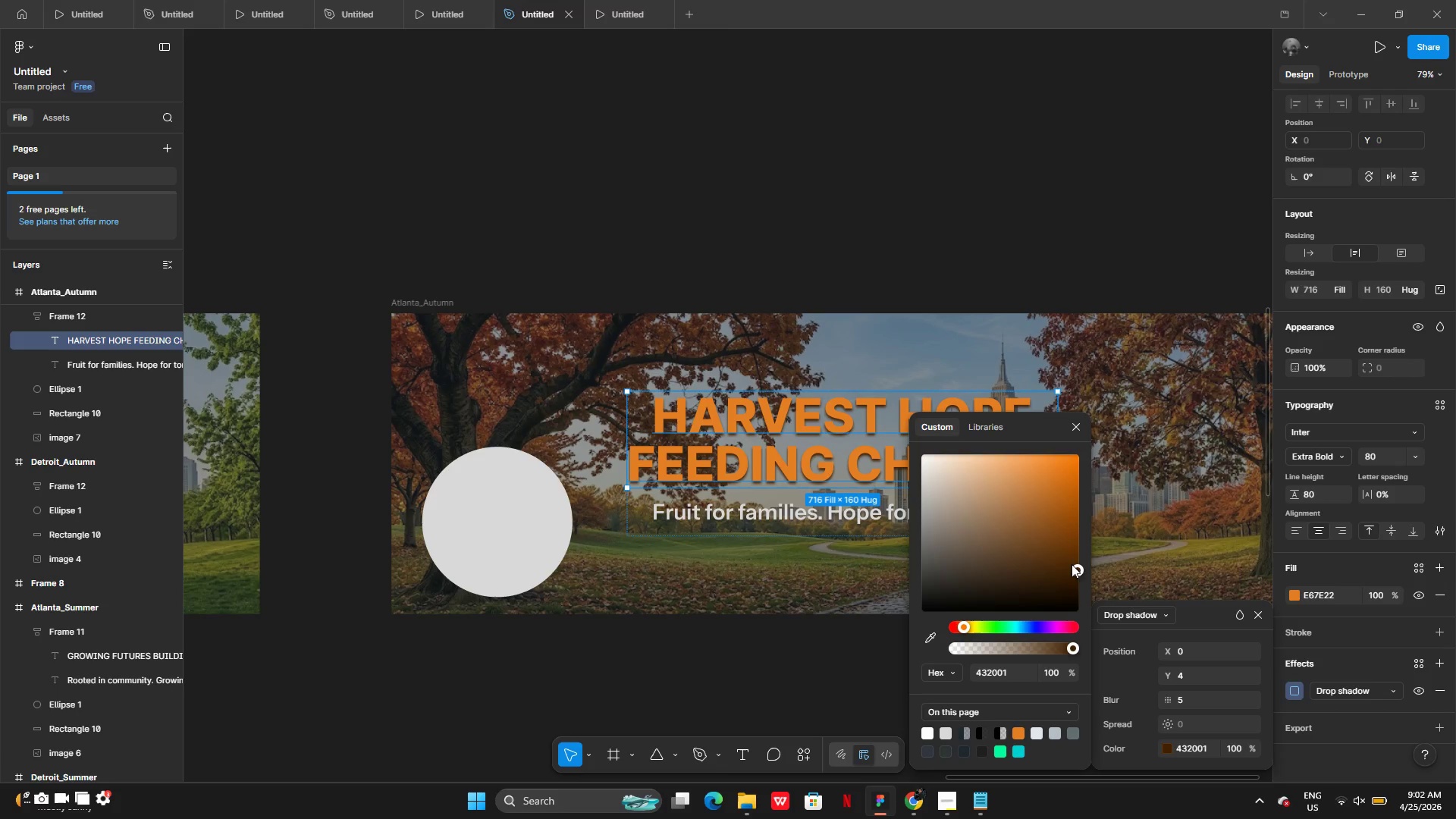 
left_click_drag(start_coordinate=[1075, 571], to_coordinate=[1076, 582])
 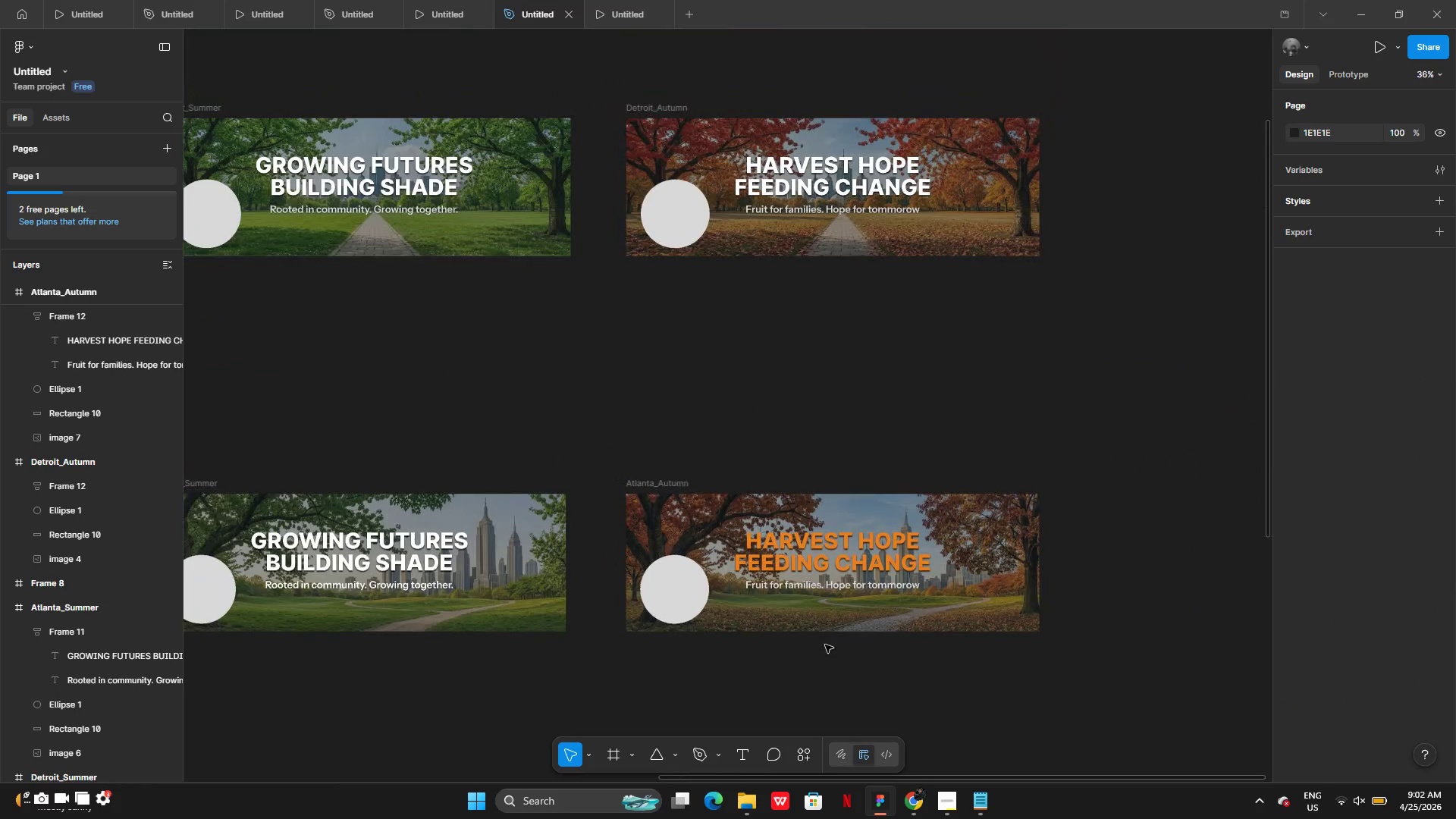 
wait(5.53)
 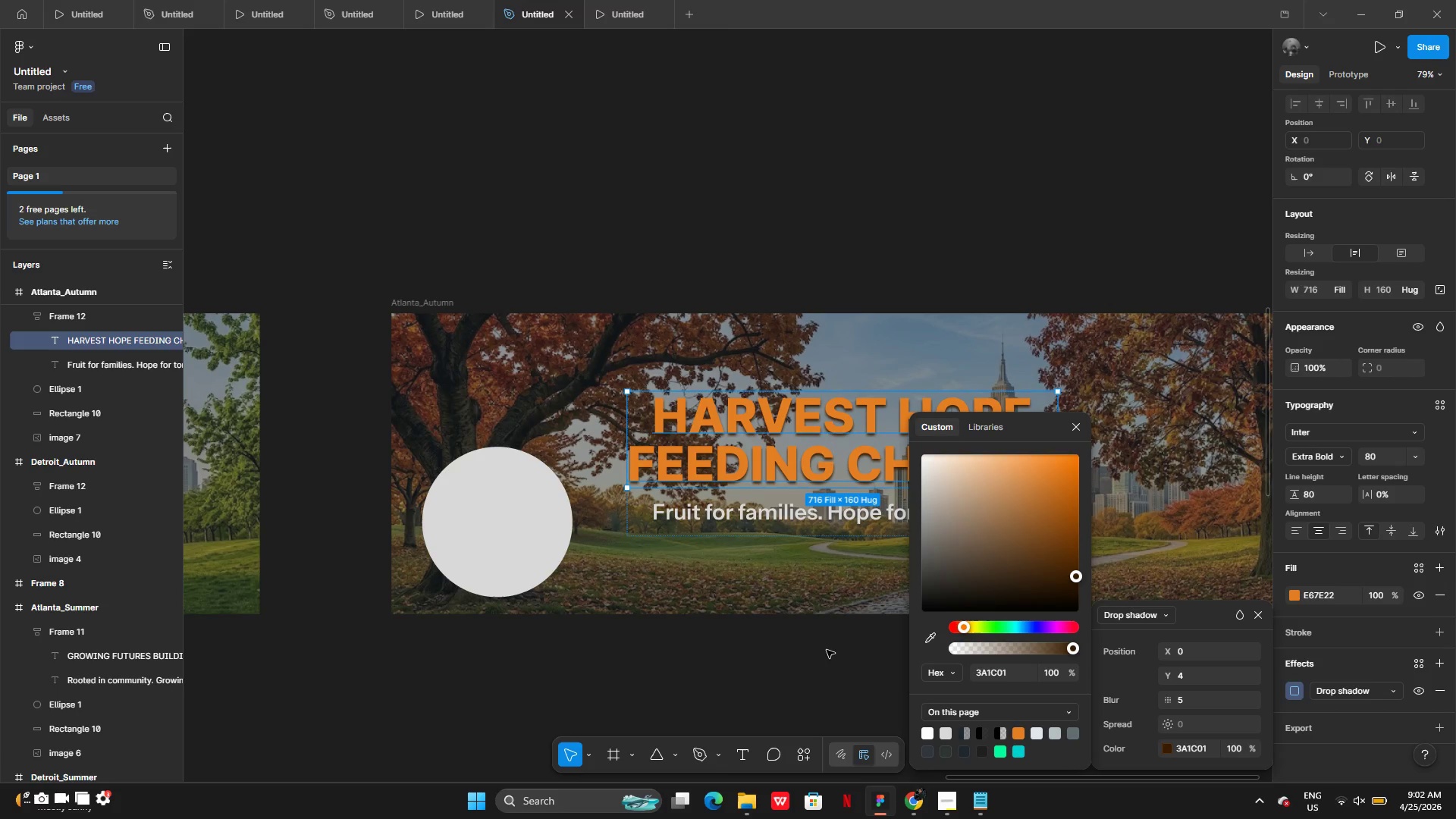 
left_click([841, 533])
 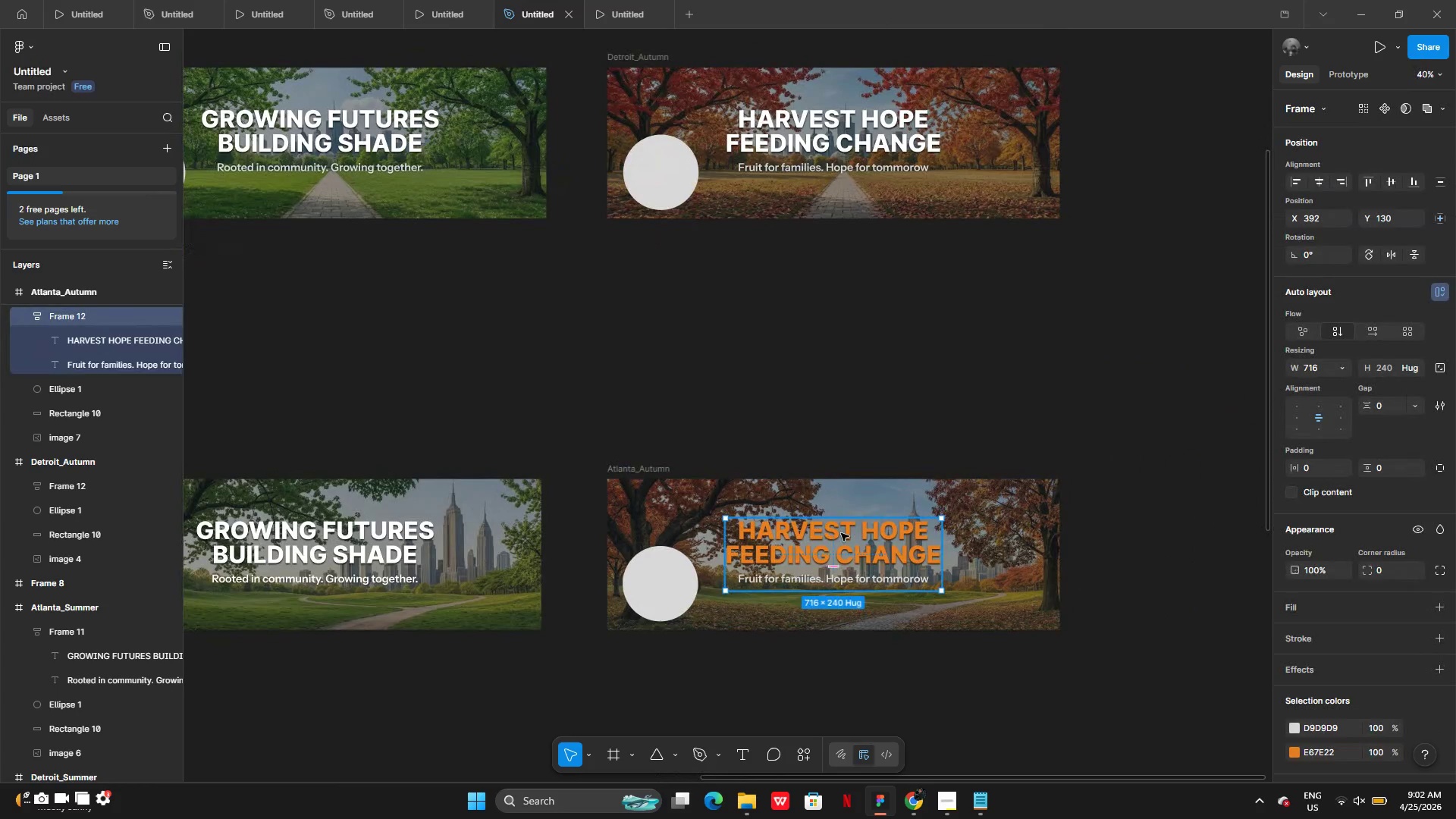 
key(Control+C)
 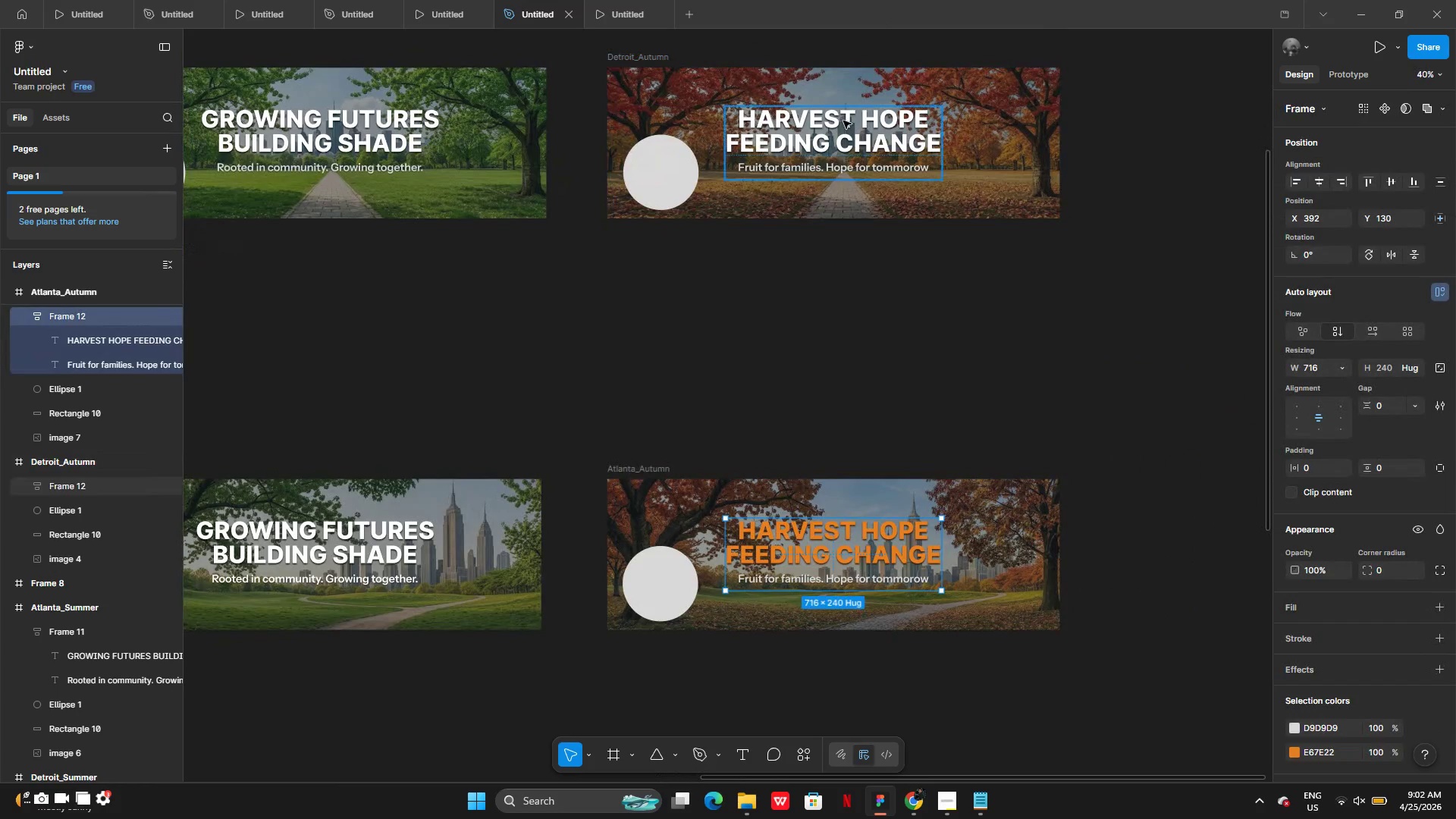 
left_click([843, 119])
 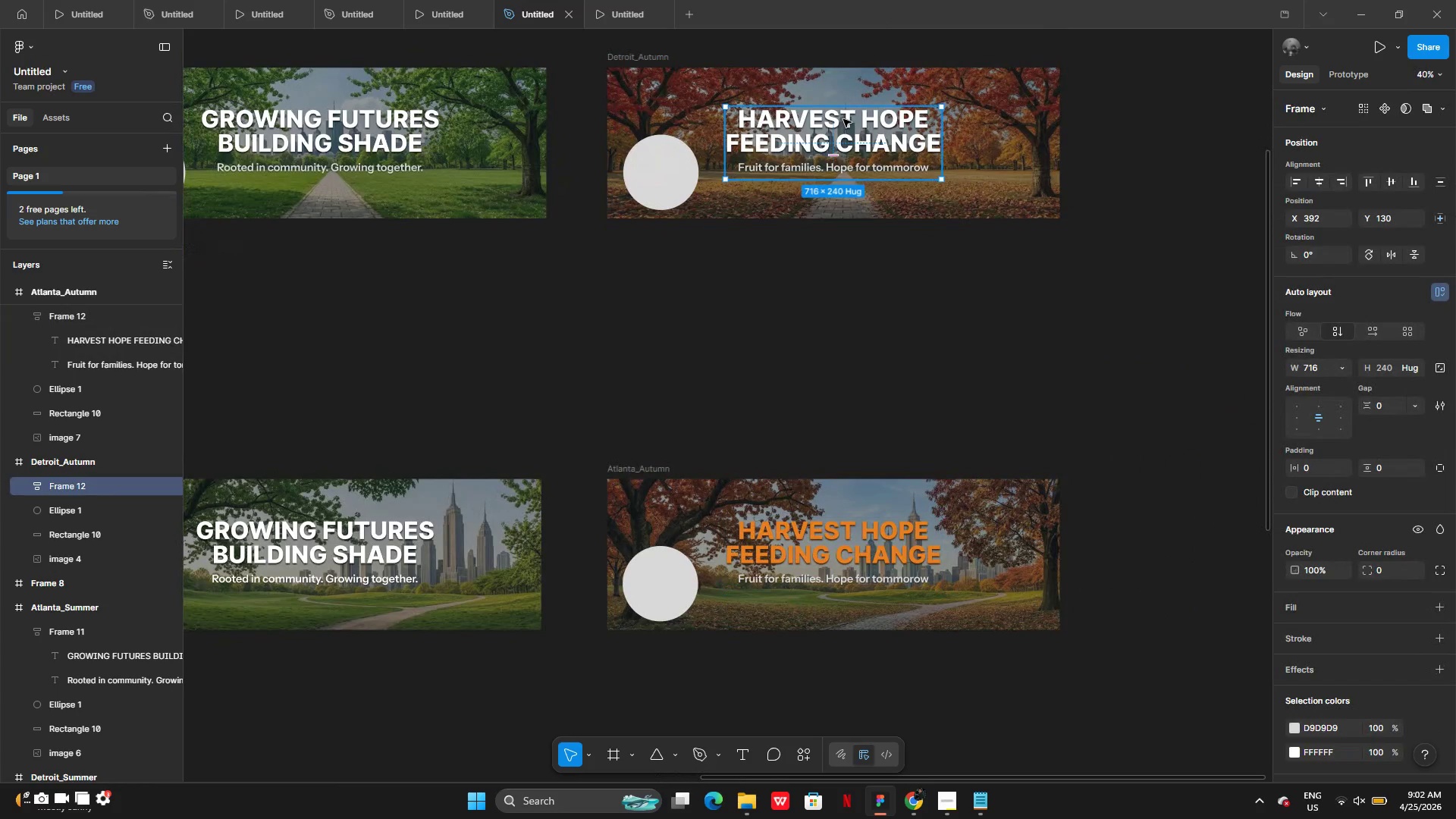 
key(Backspace)
 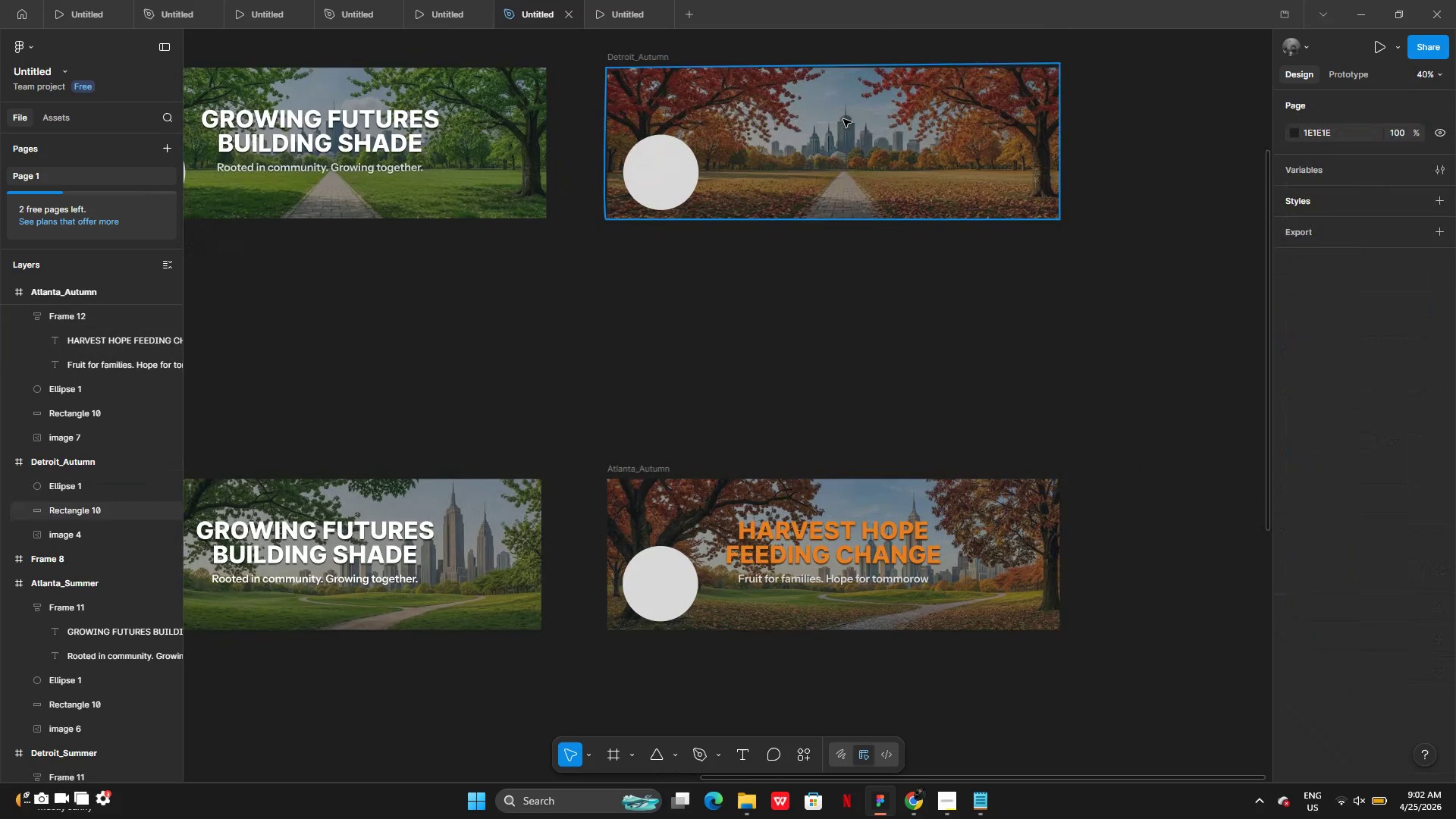 
key(Control+V)
 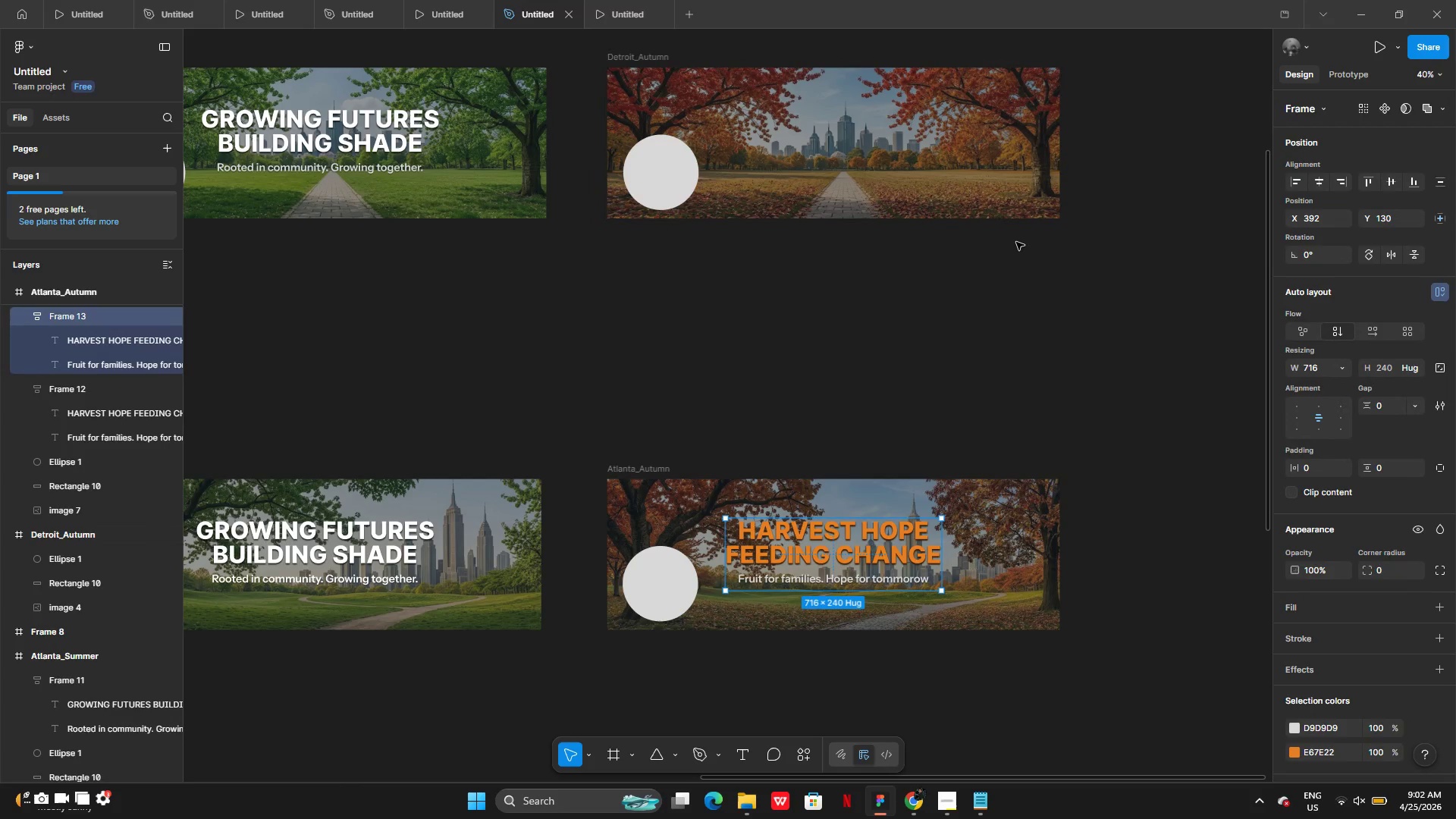 
left_click([851, 105])
 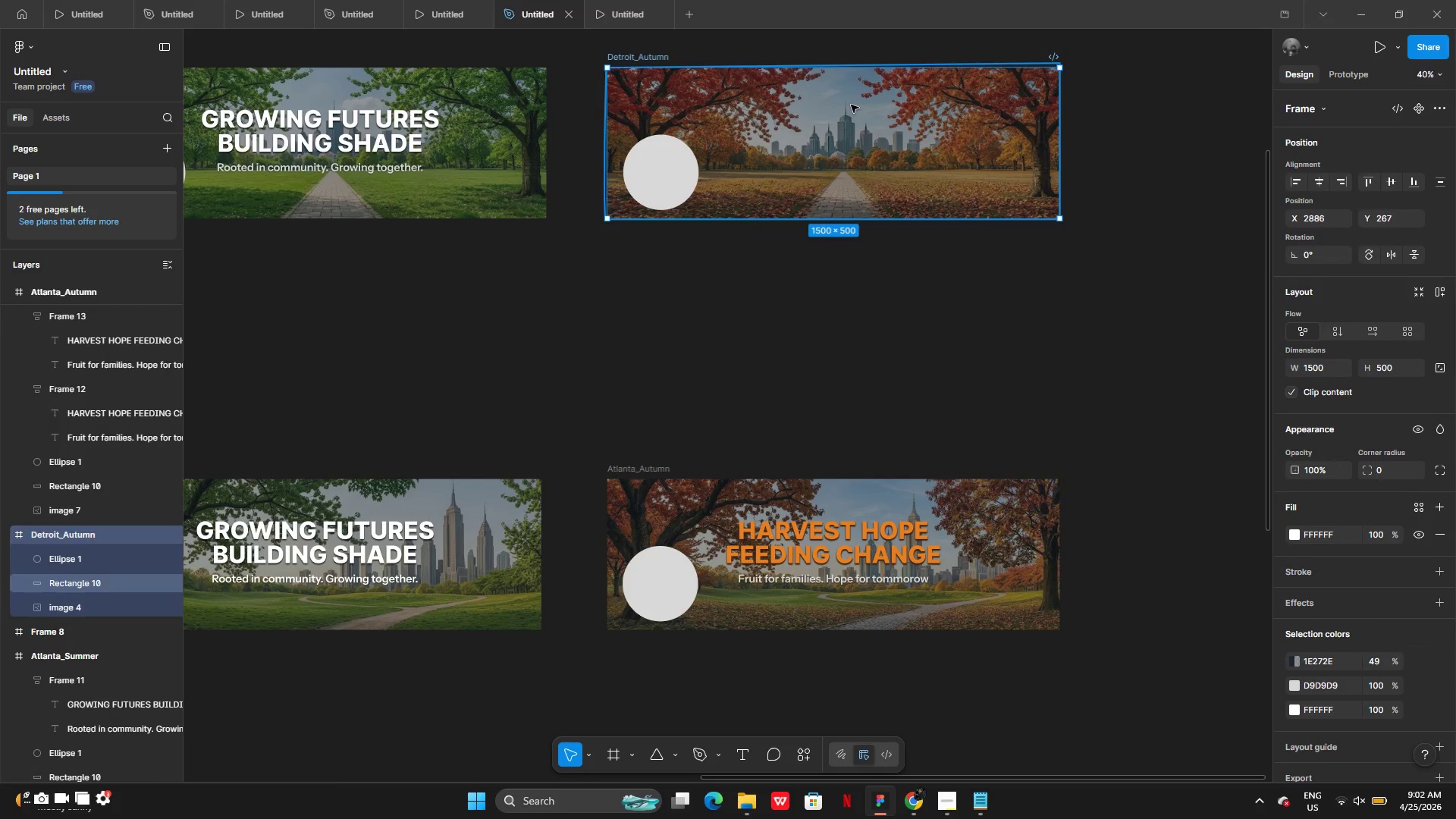 
key(Control+ControlLeft)
 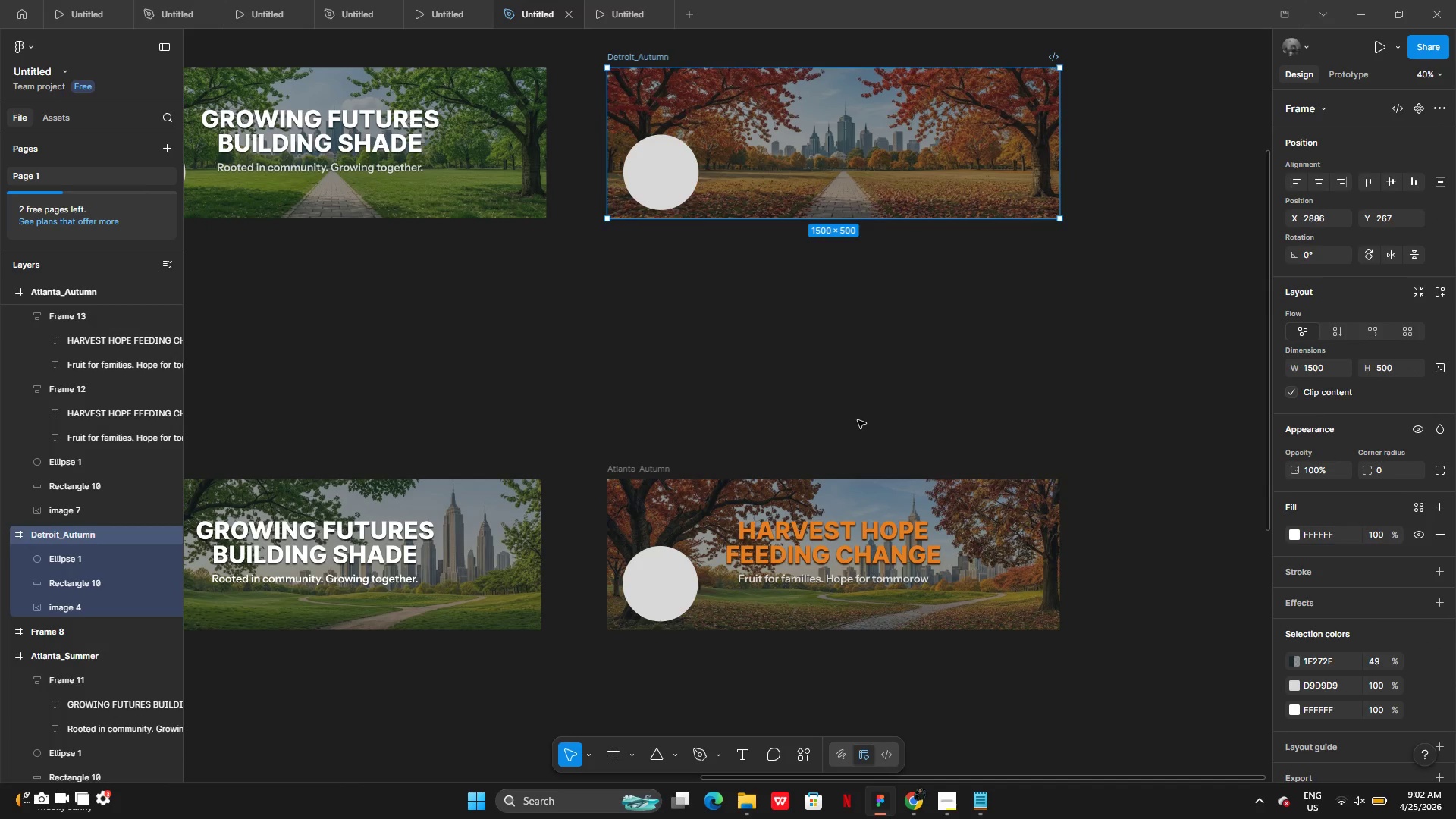 
key(Control+Z)
 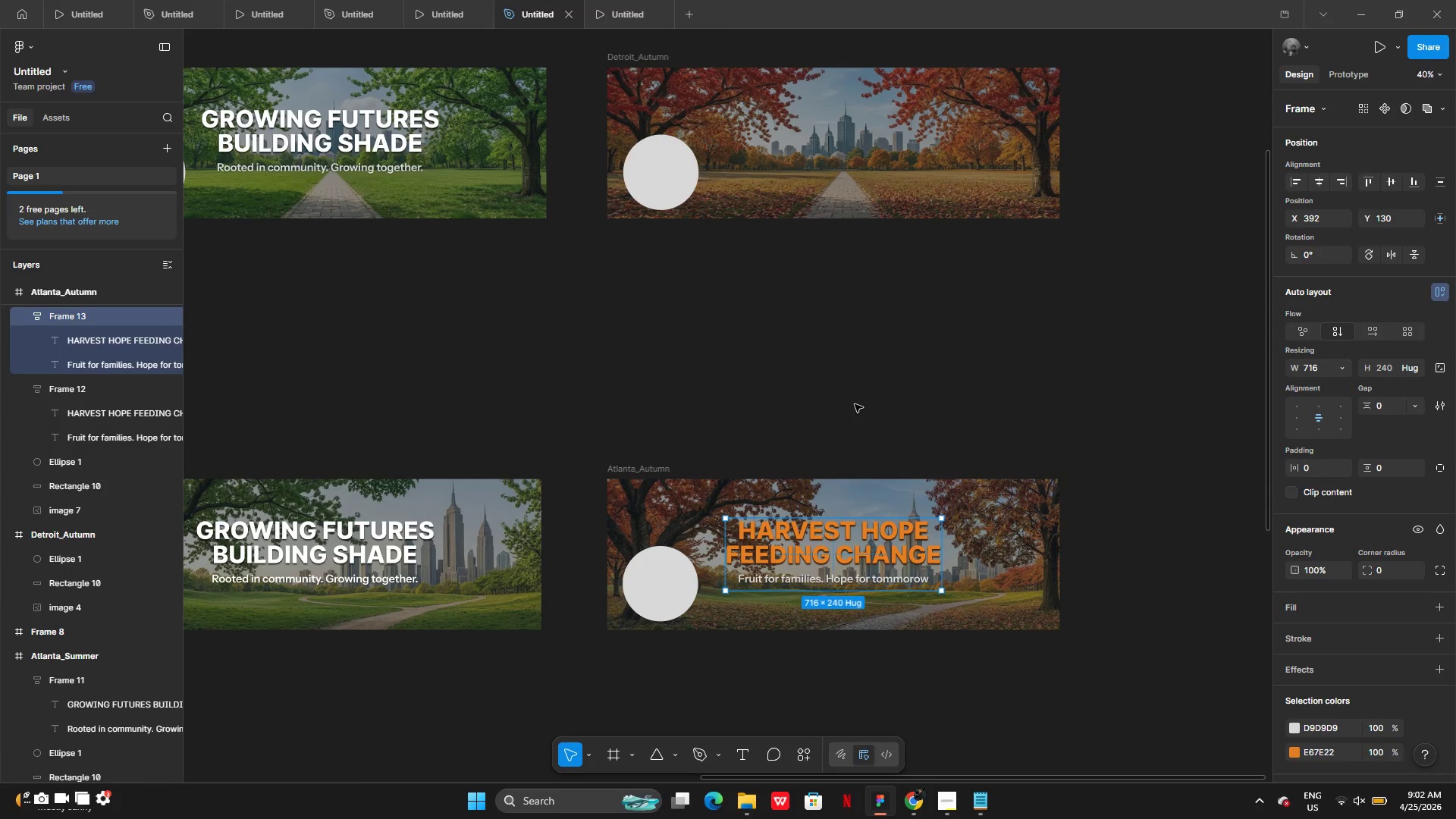 
key(Control+Z)
 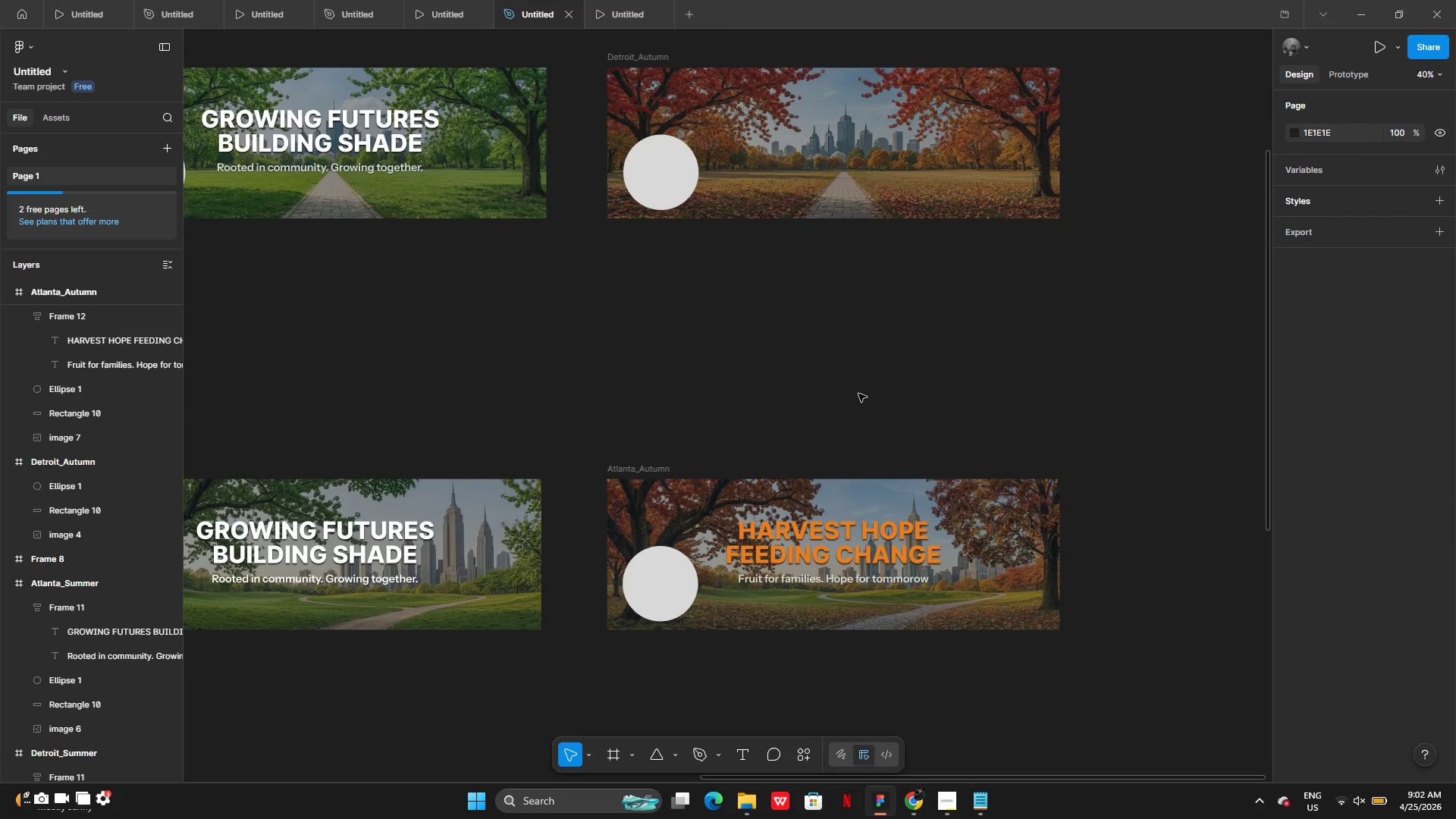 
key(Control+Y)
 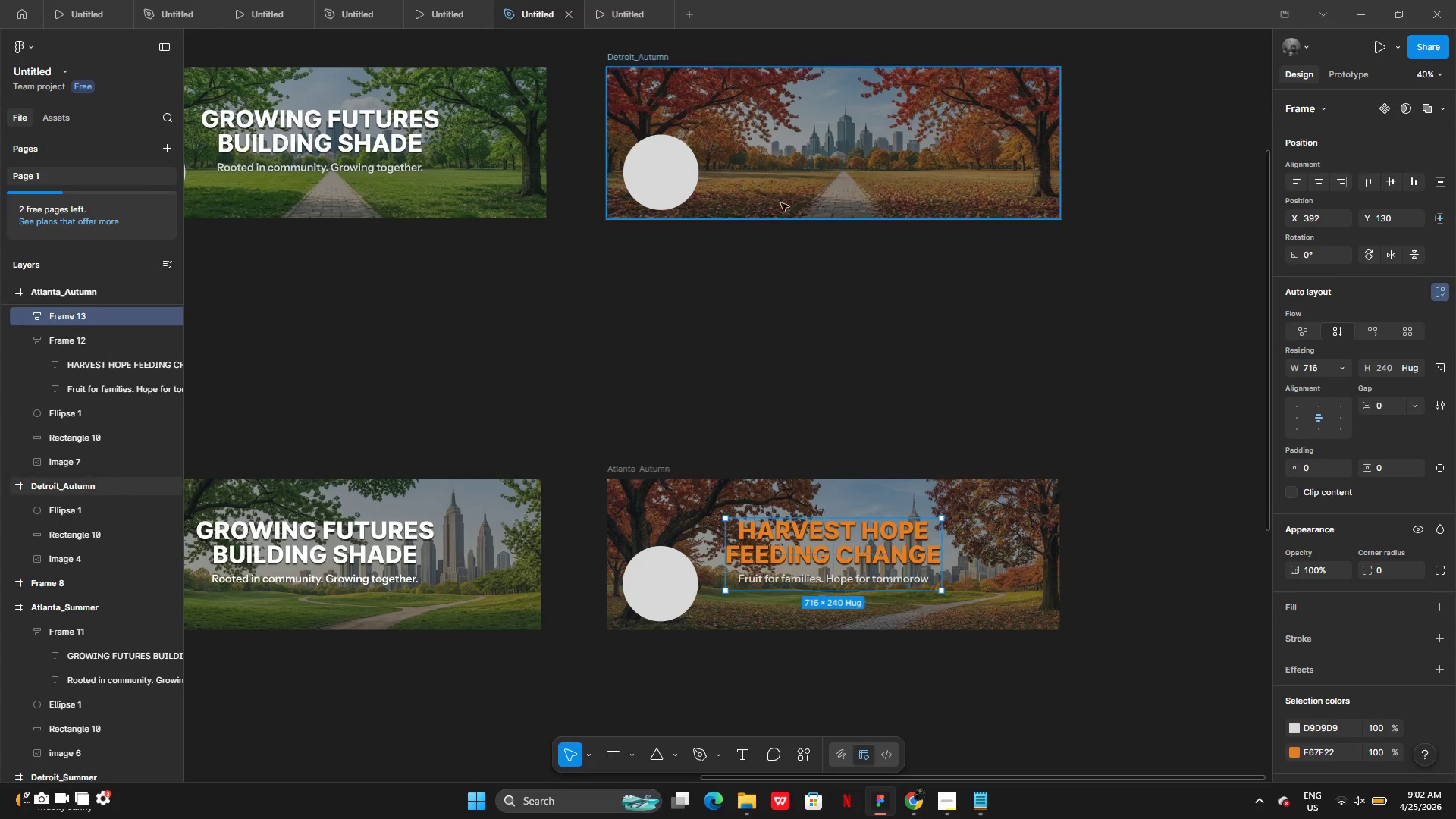 
left_click([789, 164])
 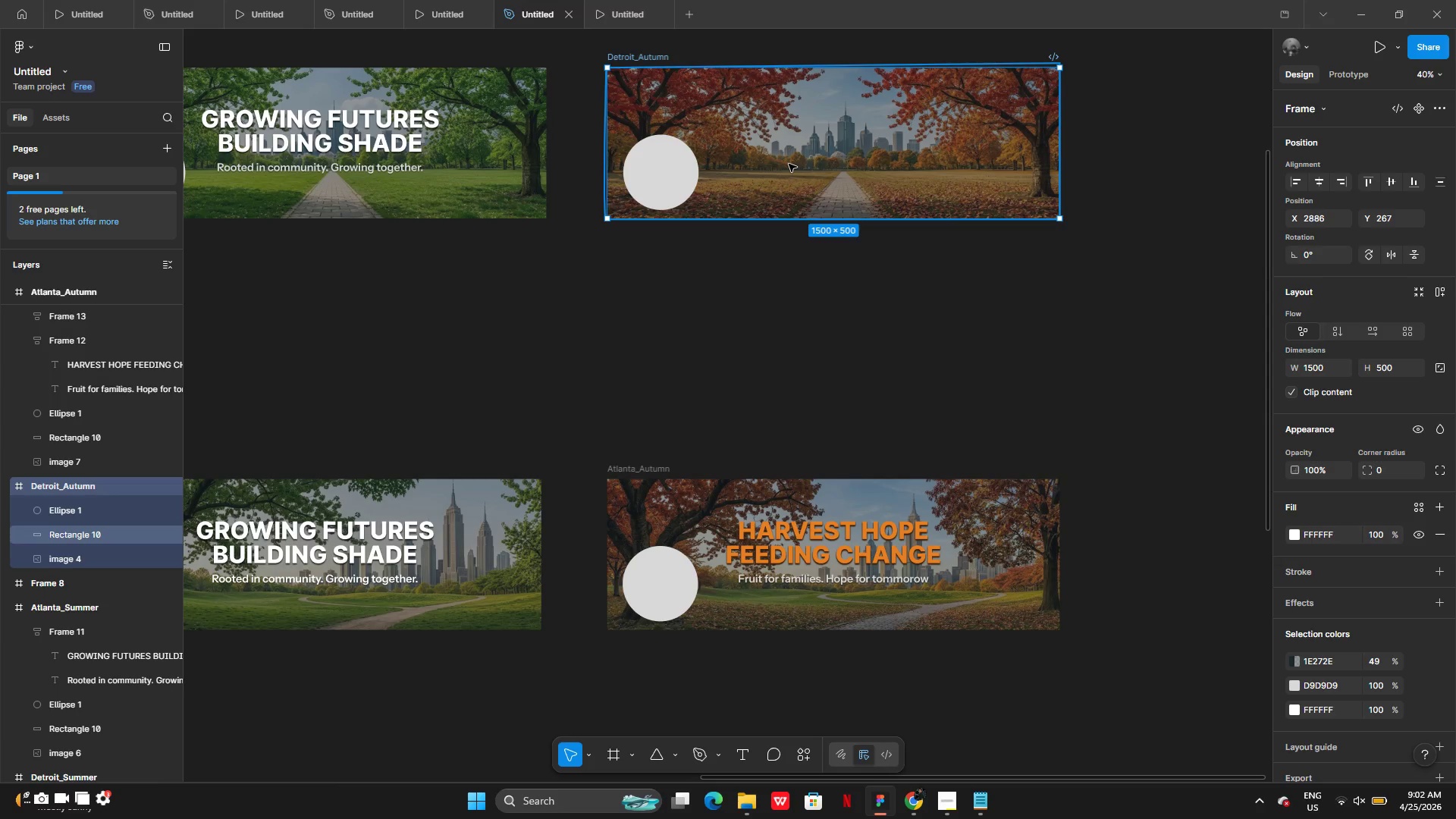 
key(Control+V)
 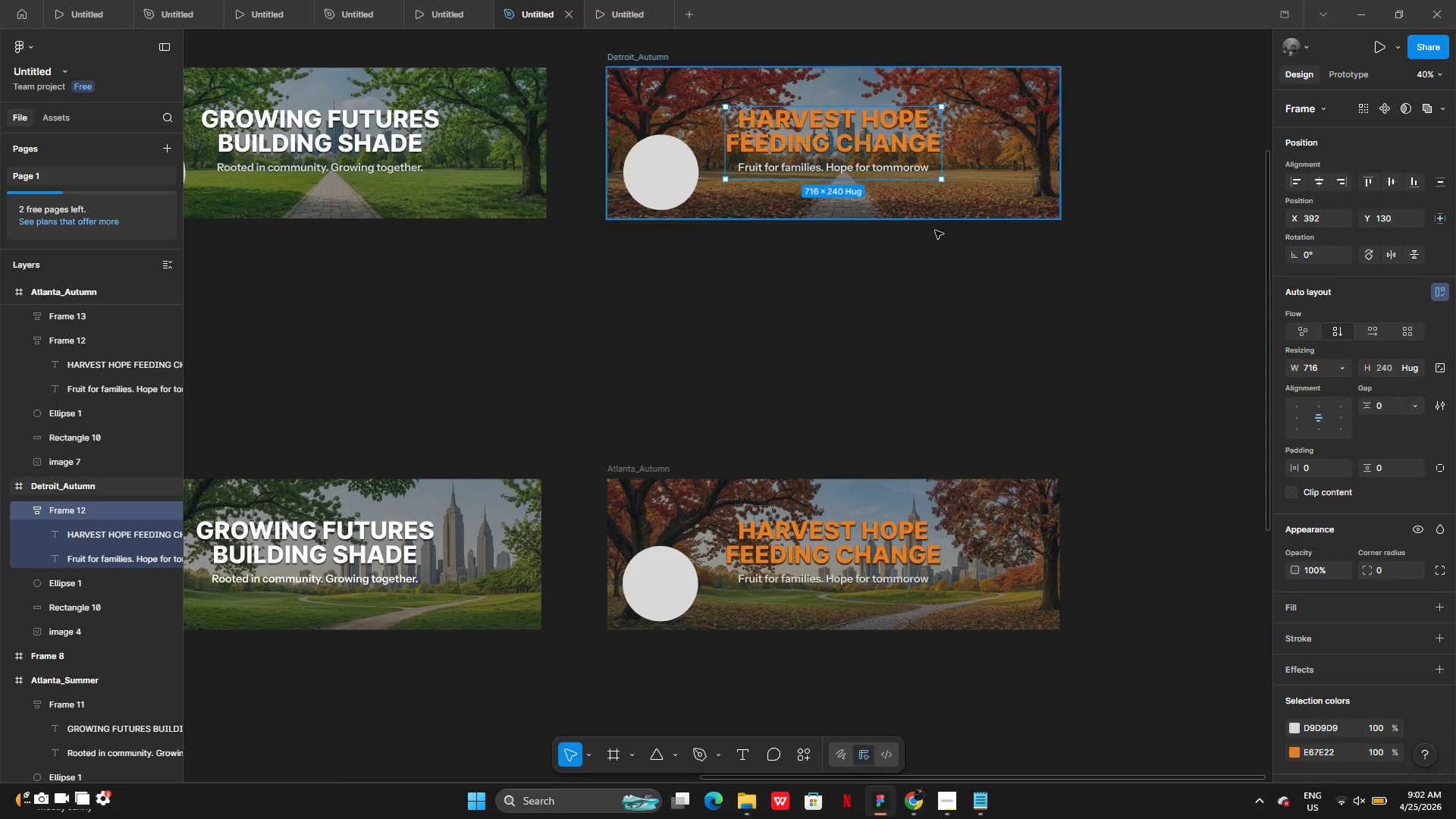 
left_click([1000, 258])
 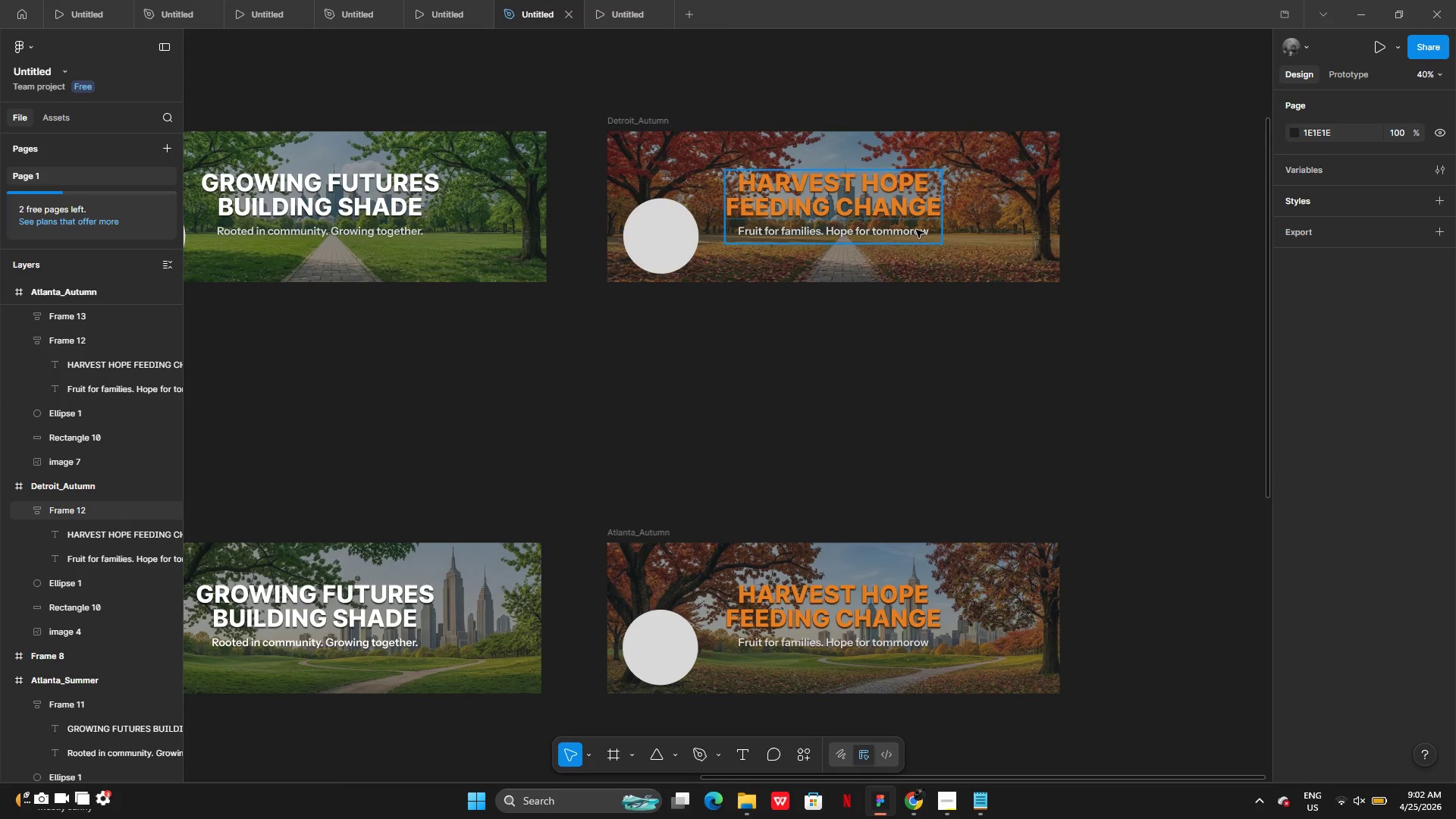 
left_click([612, 11])
 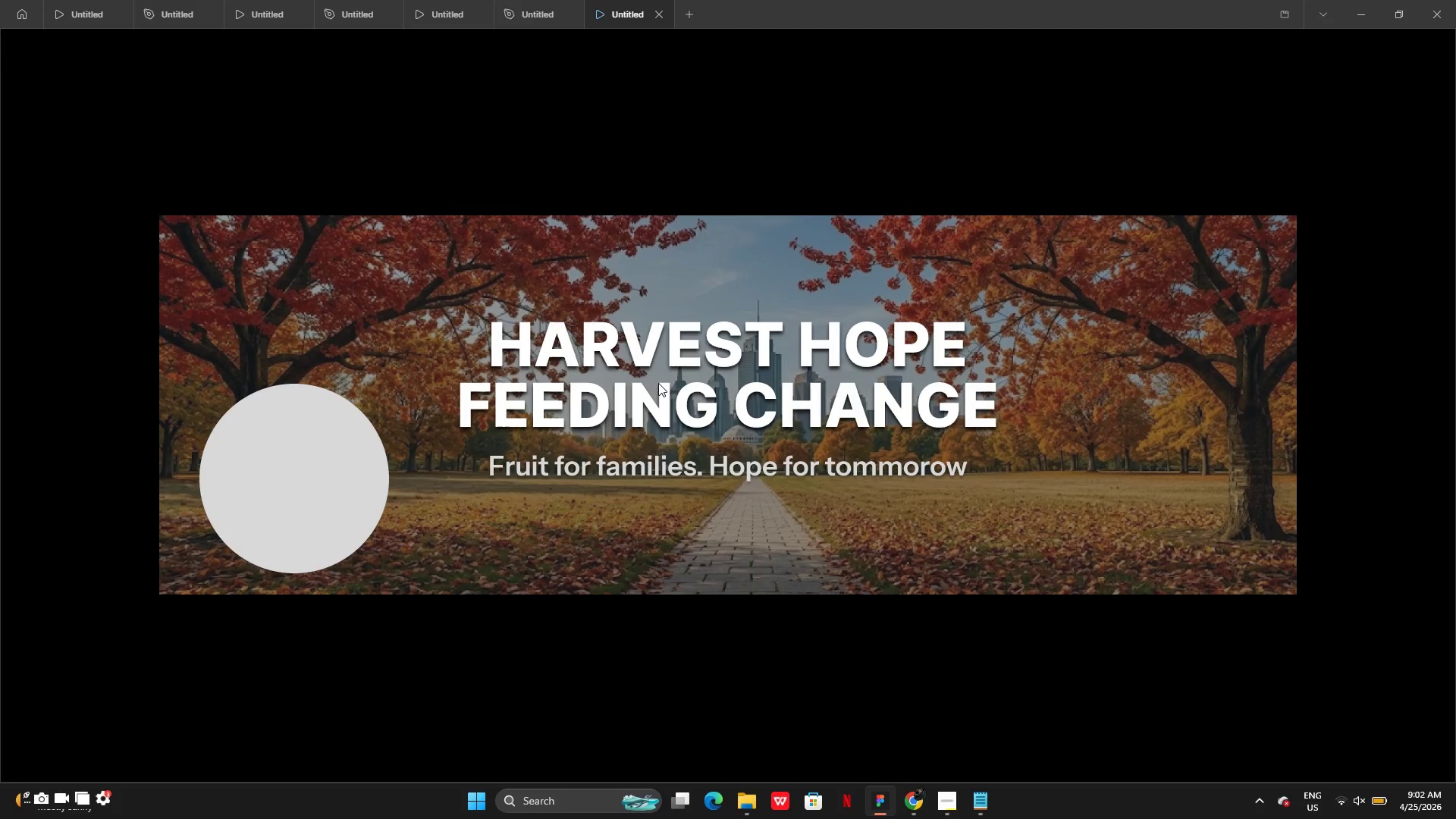 
wait(6.77)
 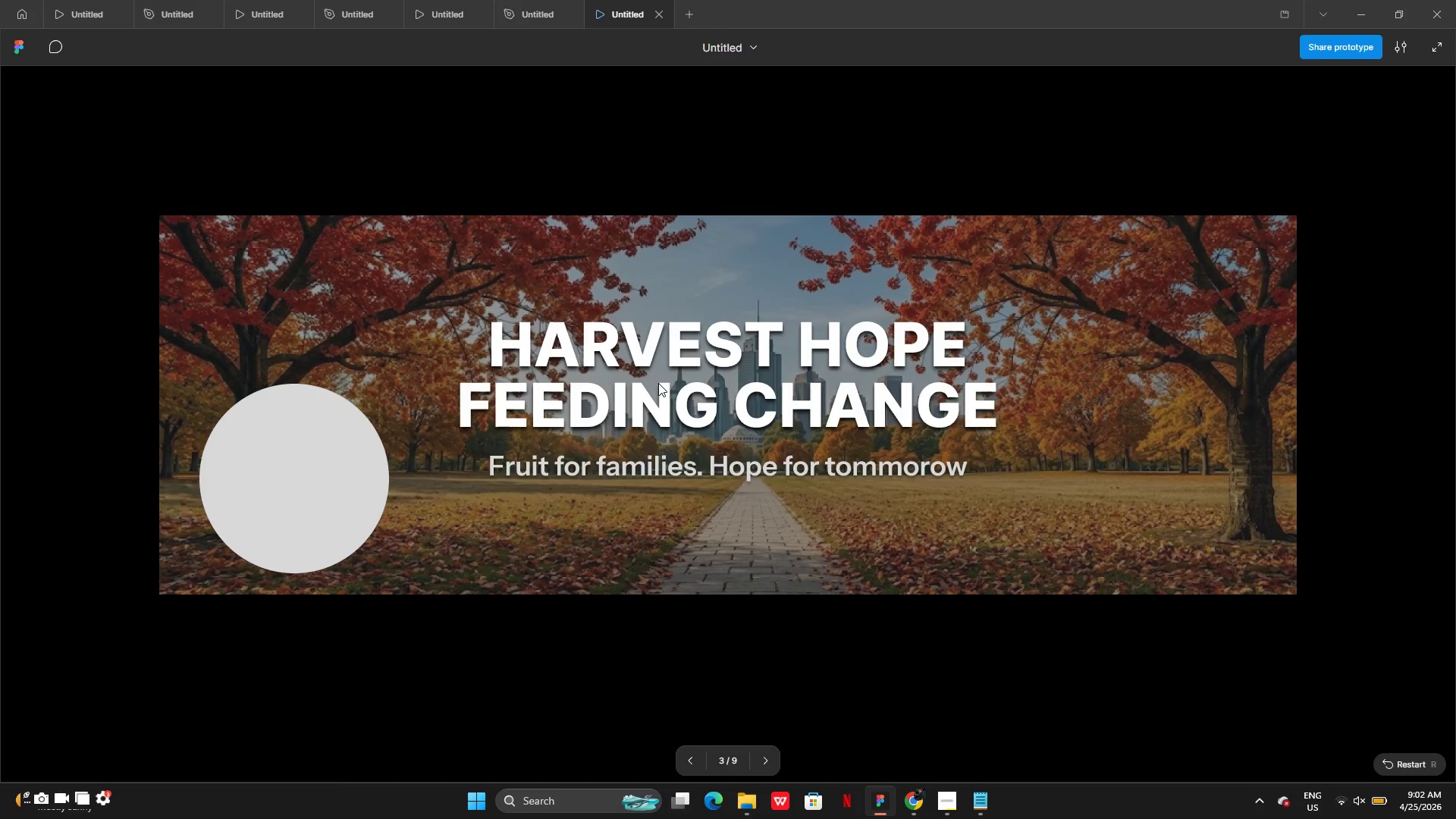 
key(R)
 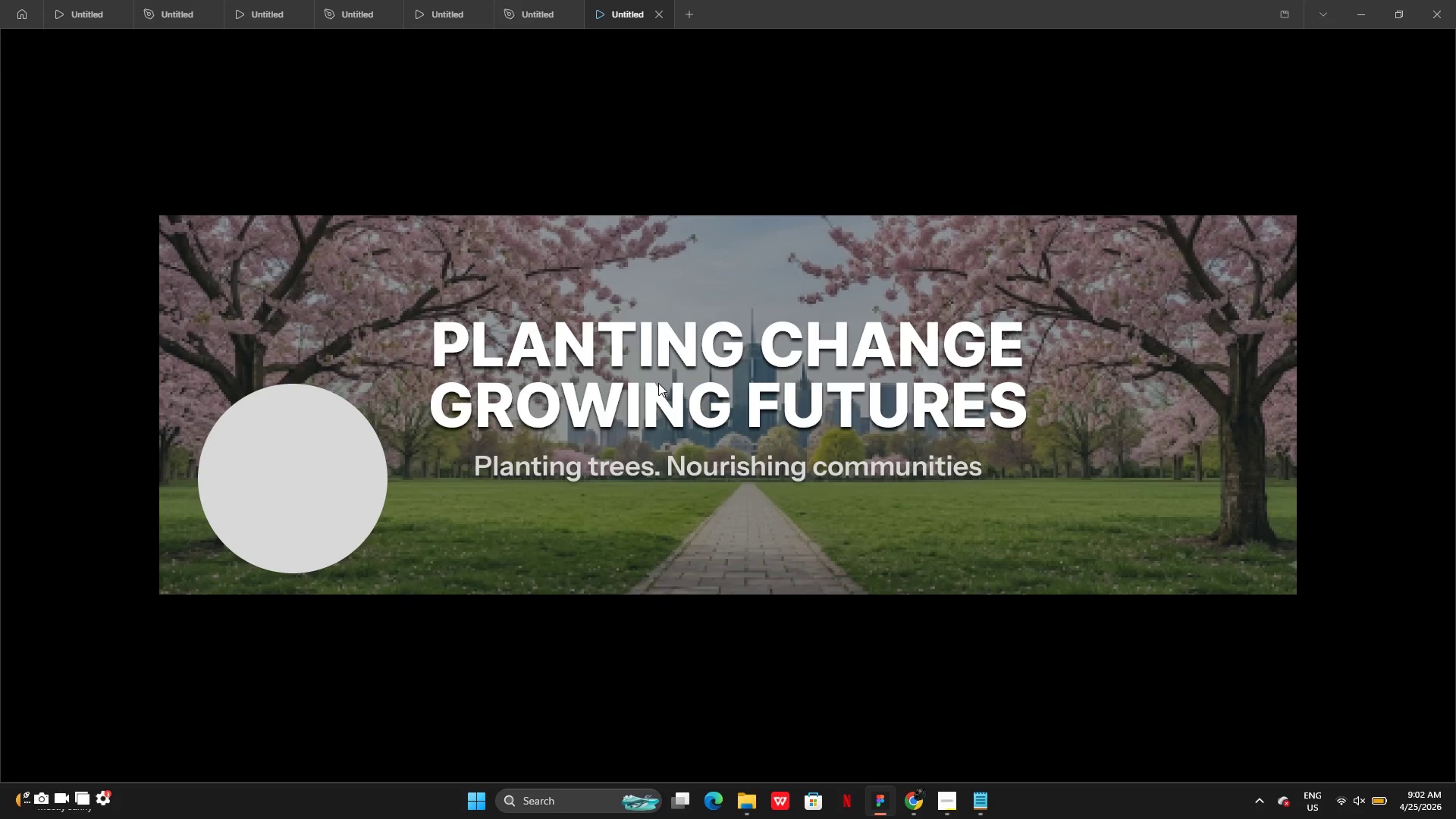 
key(ArrowRight)
 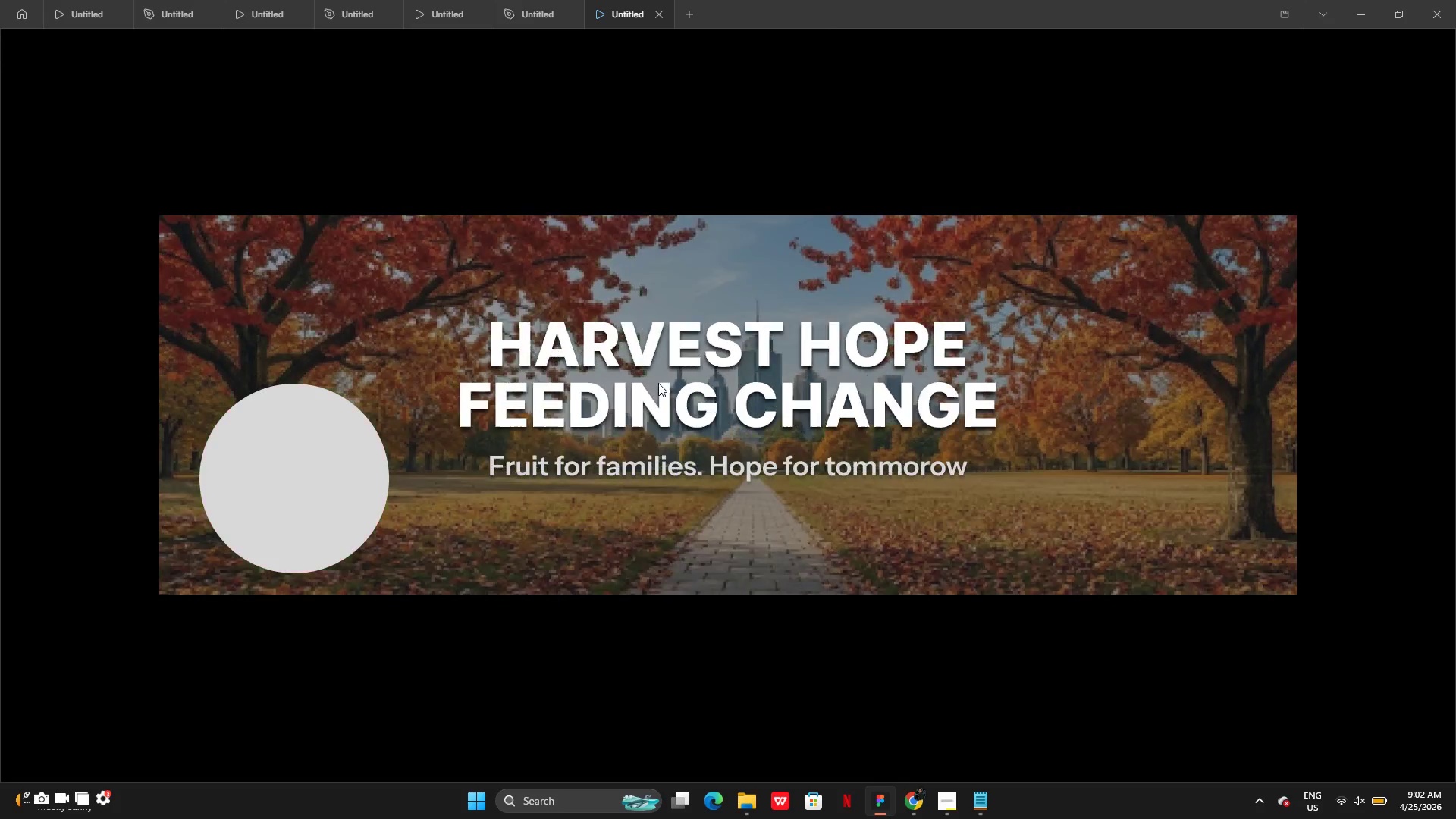 
key(ArrowRight)
 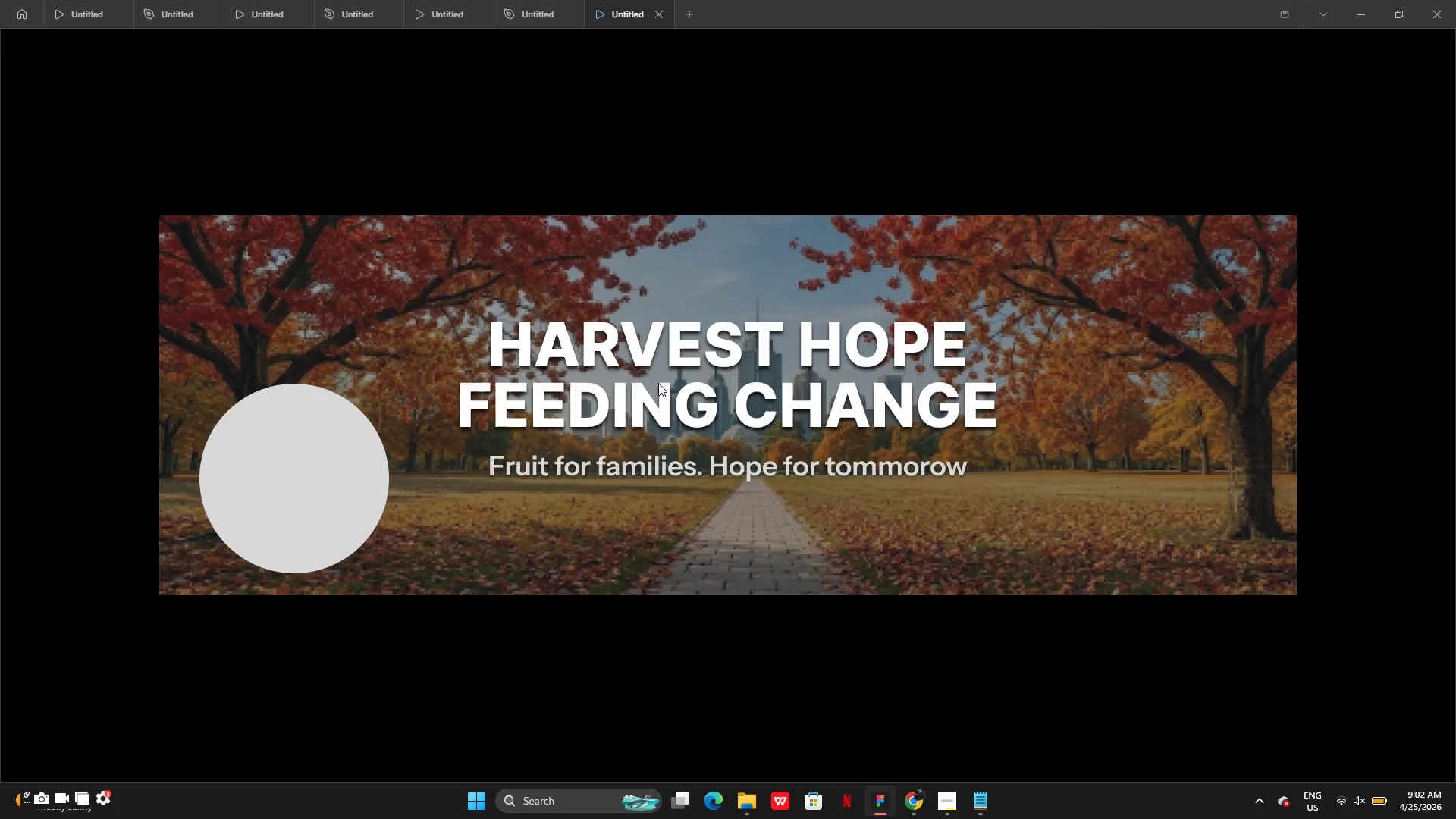 
key(ArrowRight)
 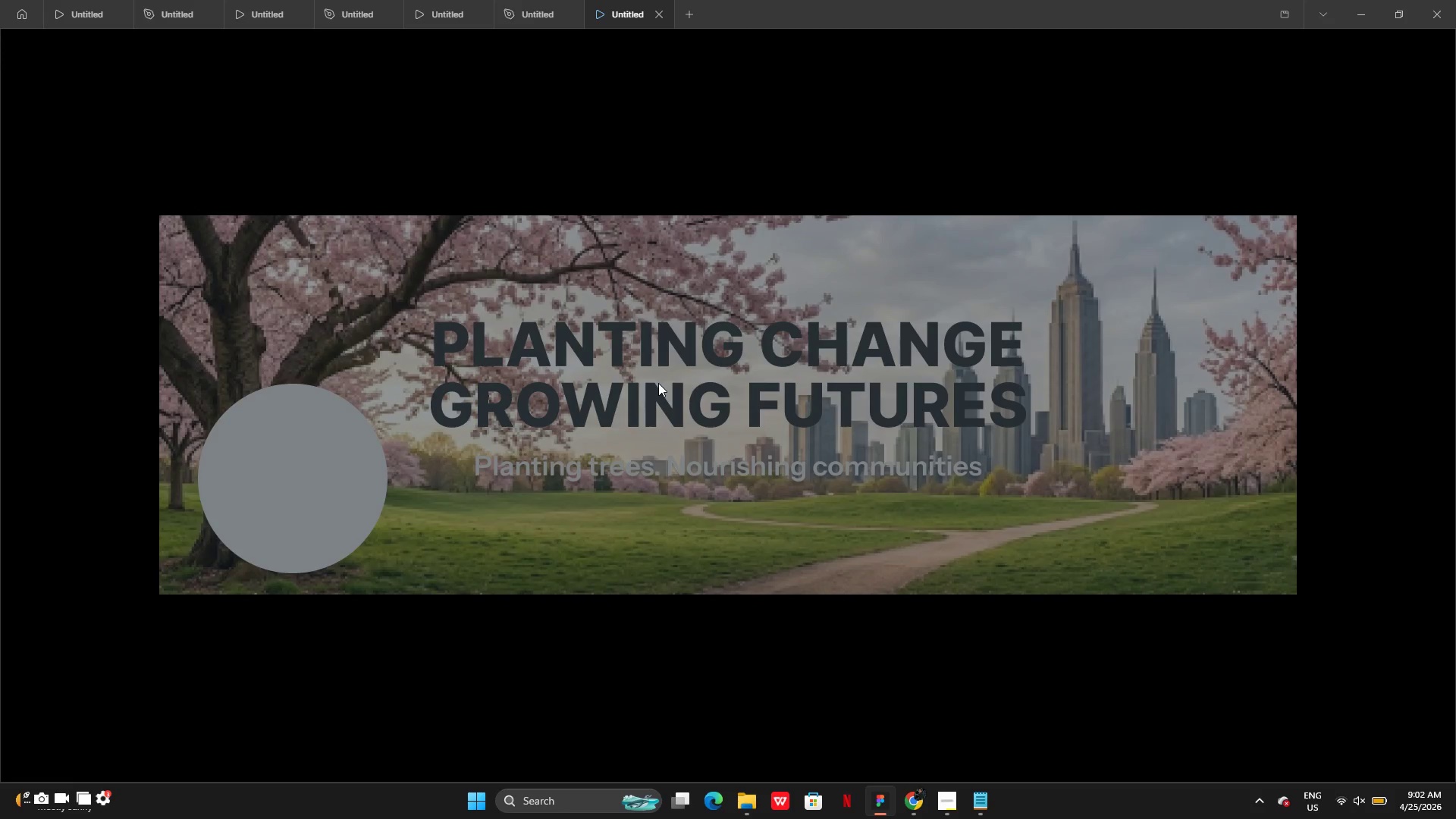 
key(ArrowRight)
 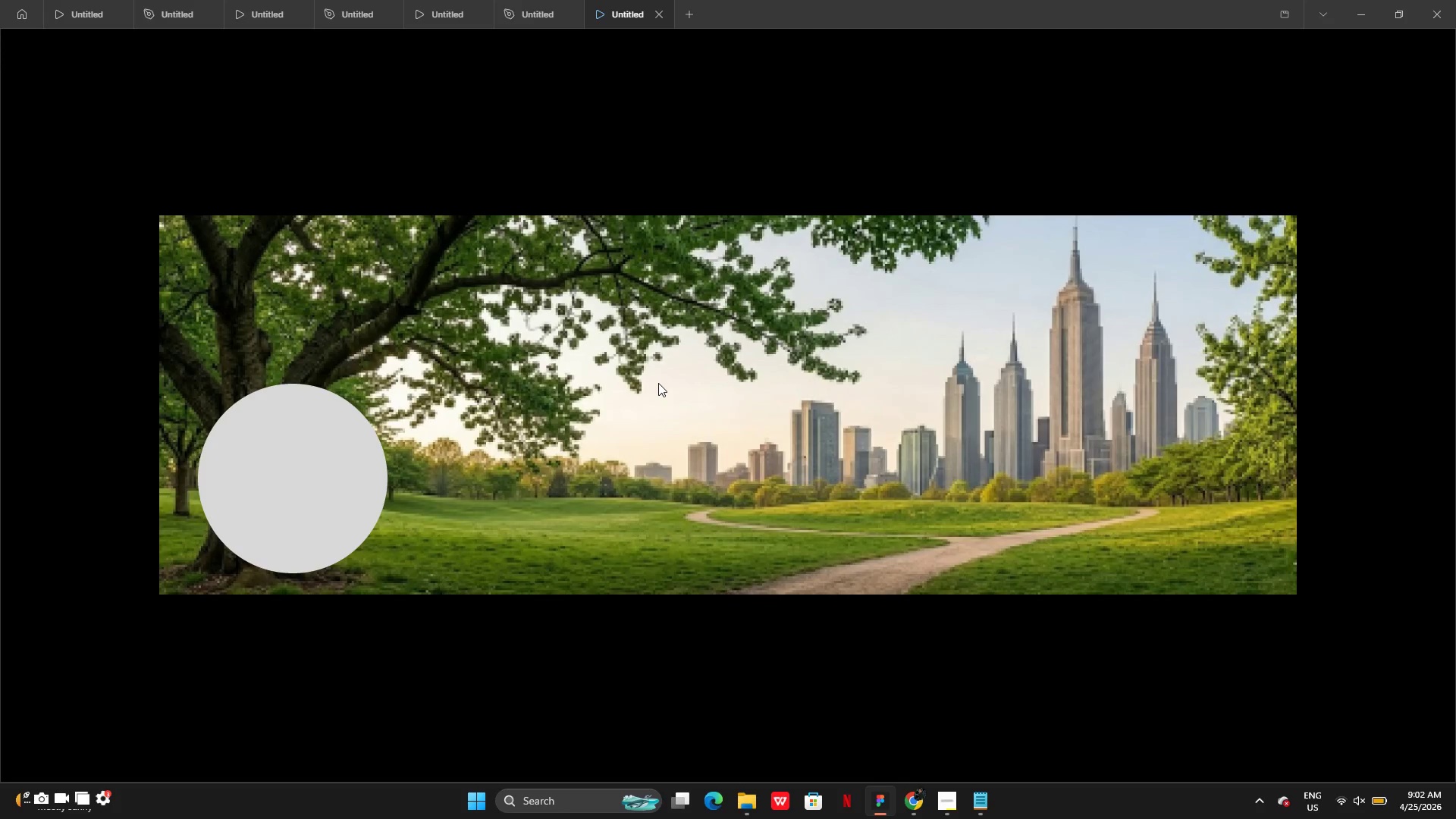 
key(ArrowLeft)
 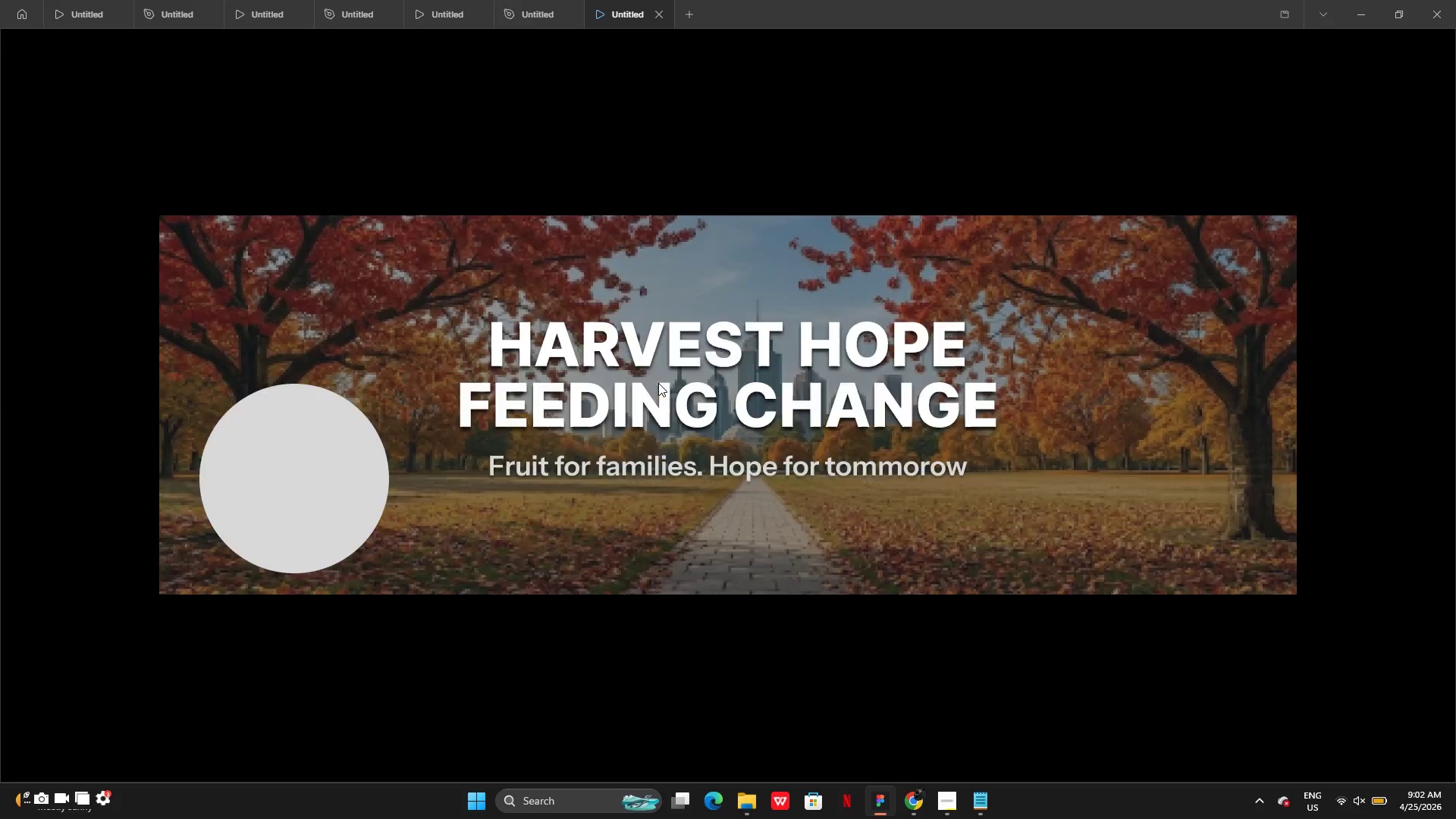 
key(ArrowLeft)
 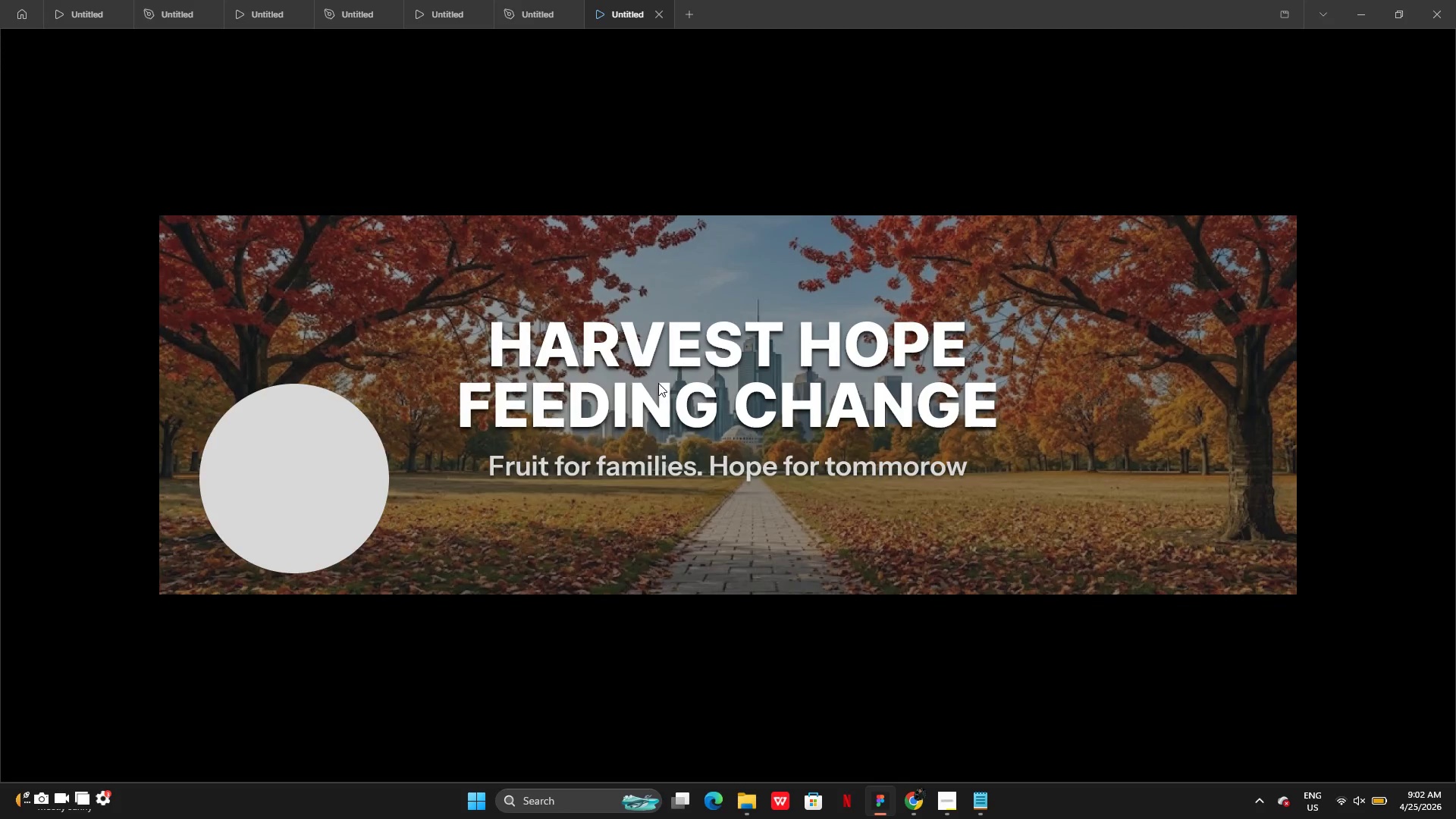 
key(ArrowLeft)
 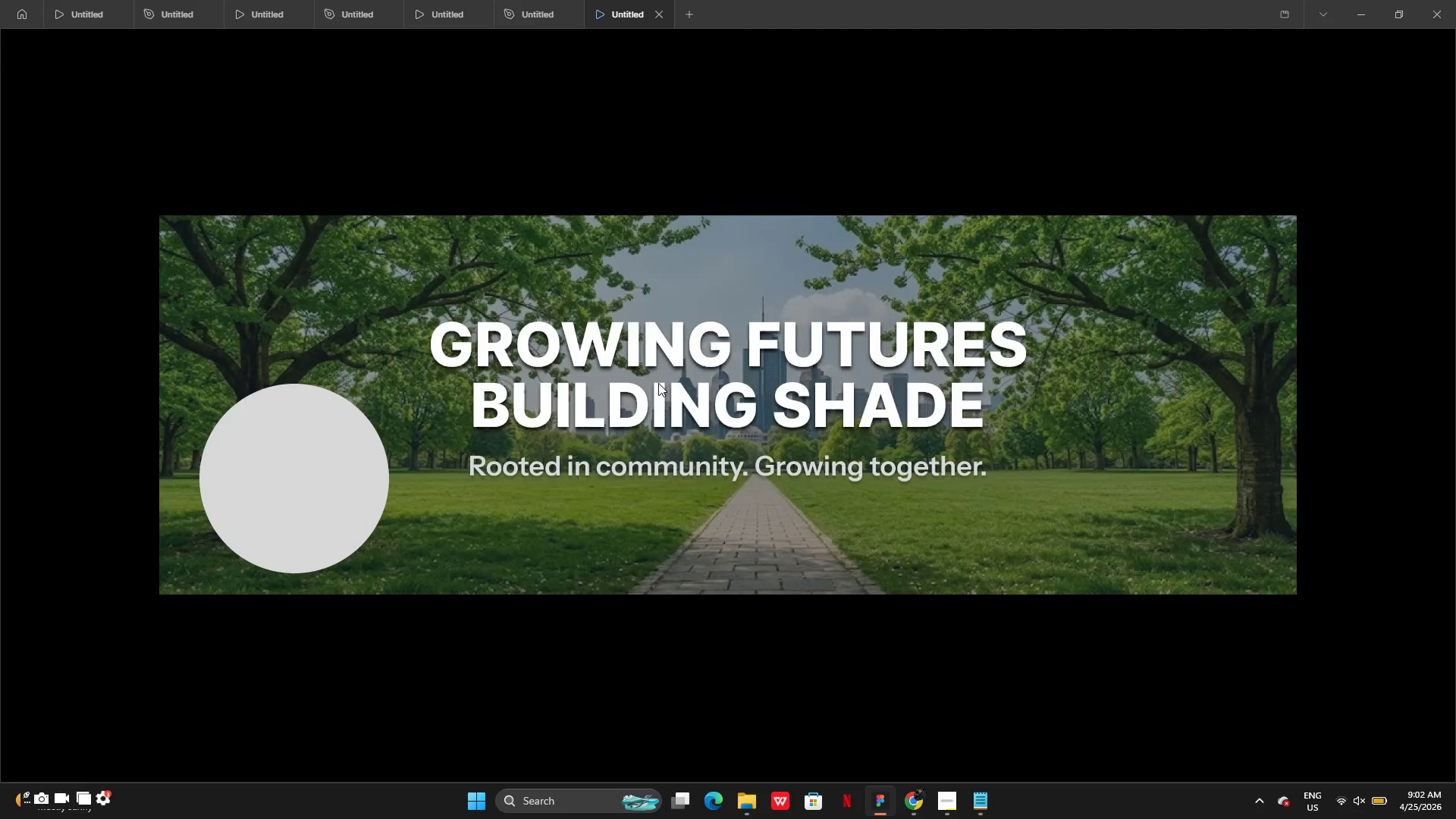 
key(ArrowRight)
 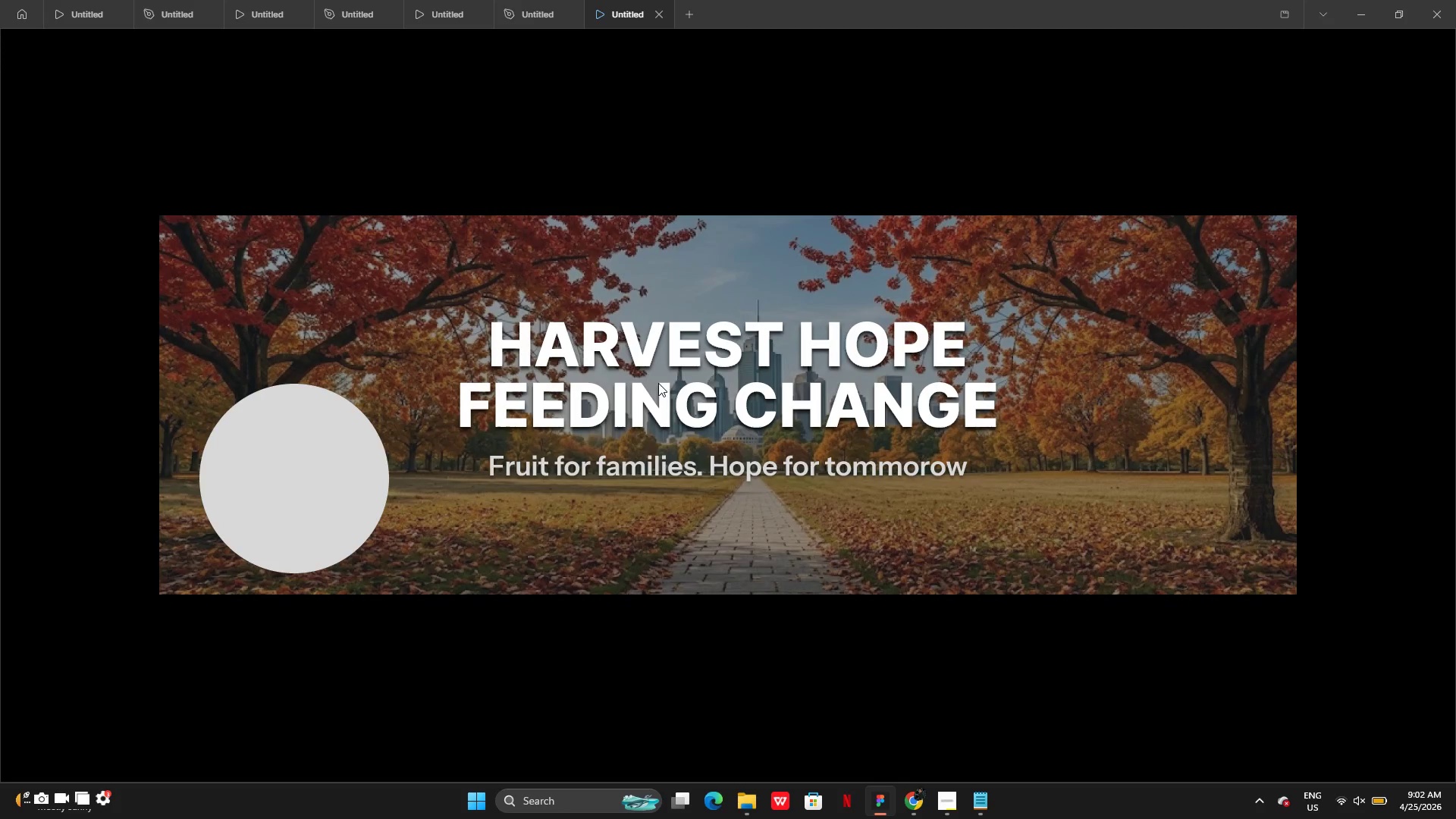 
key(ArrowRight)
 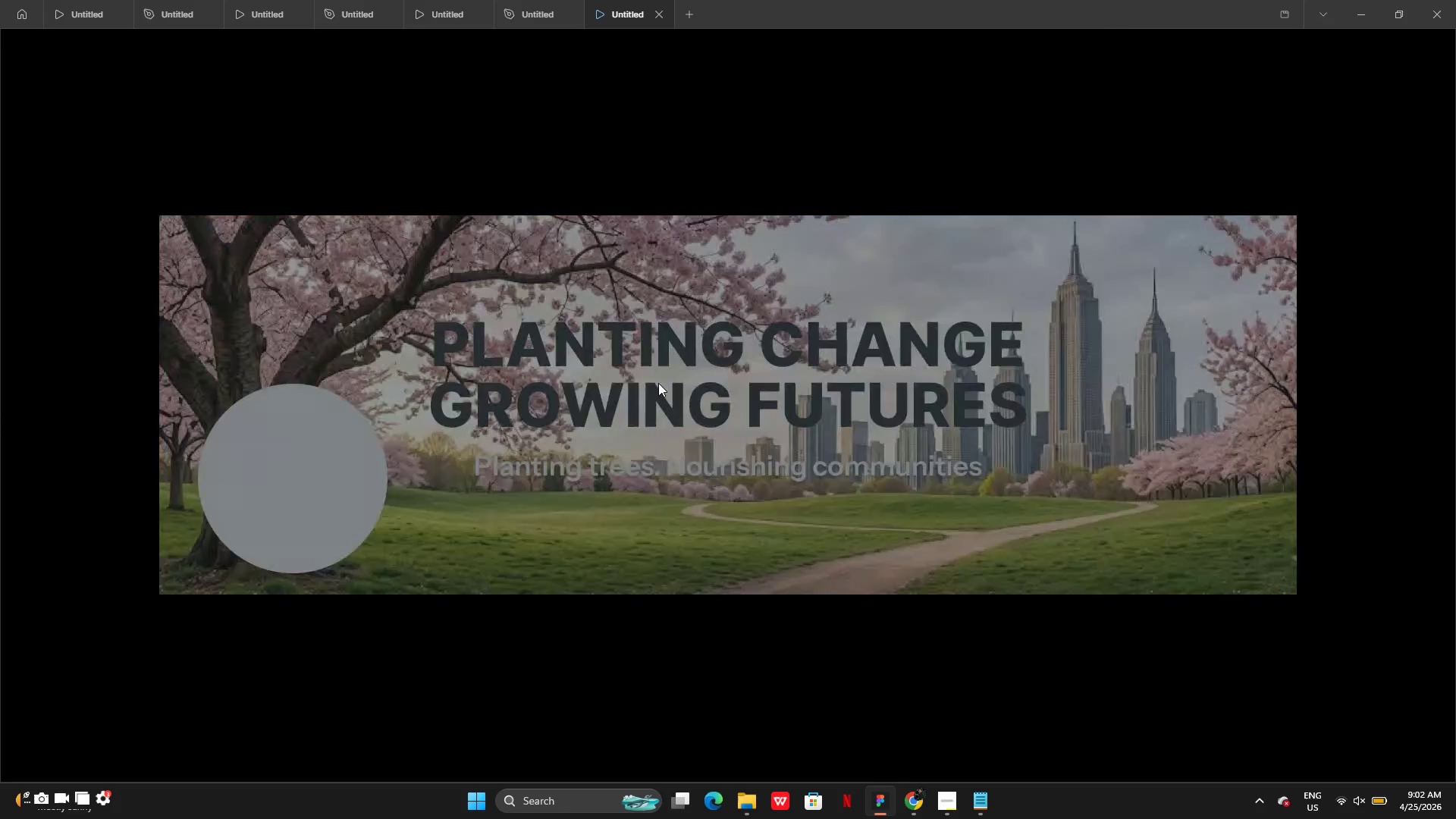 
key(ArrowRight)
 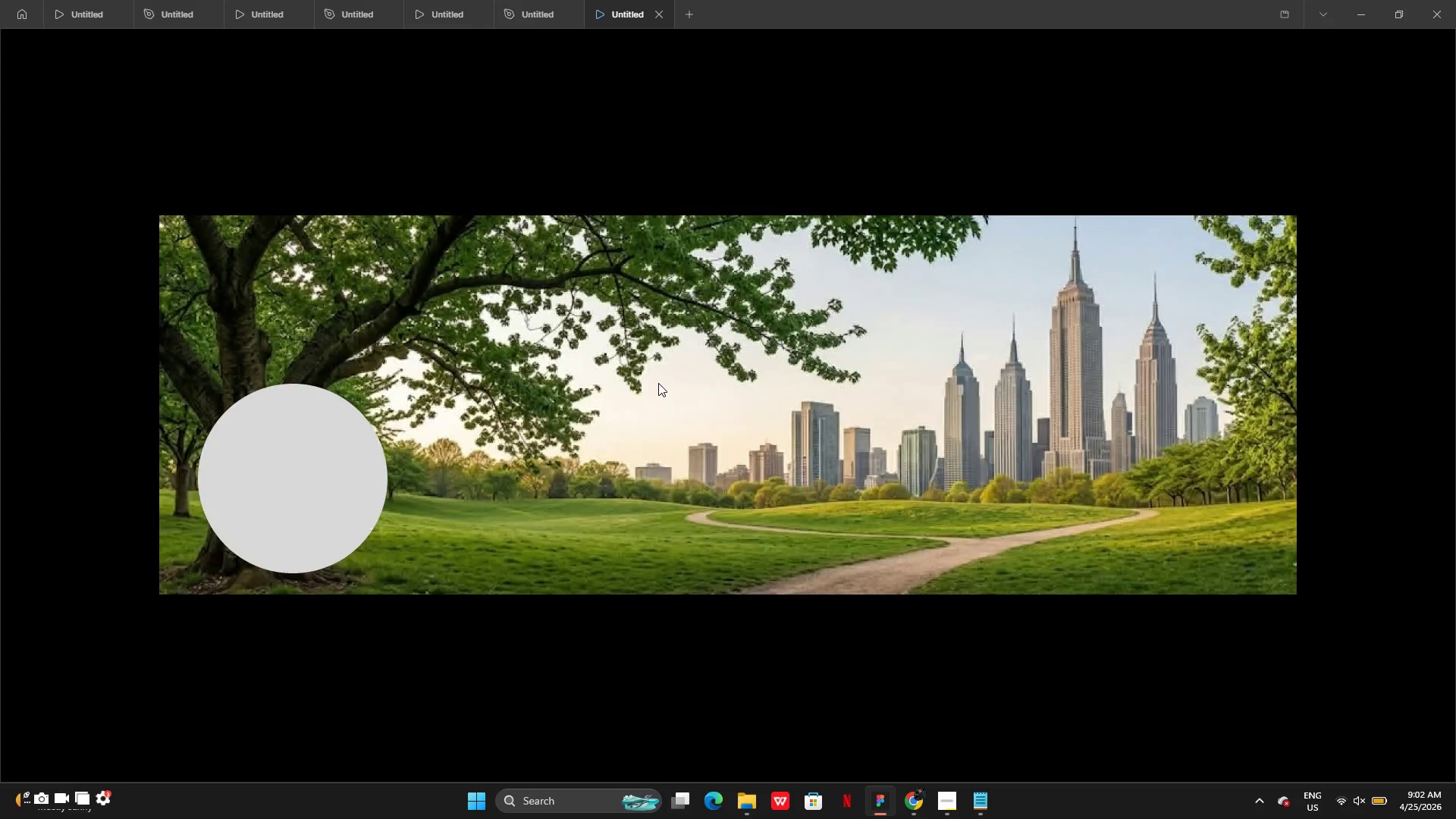 
key(ArrowRight)
 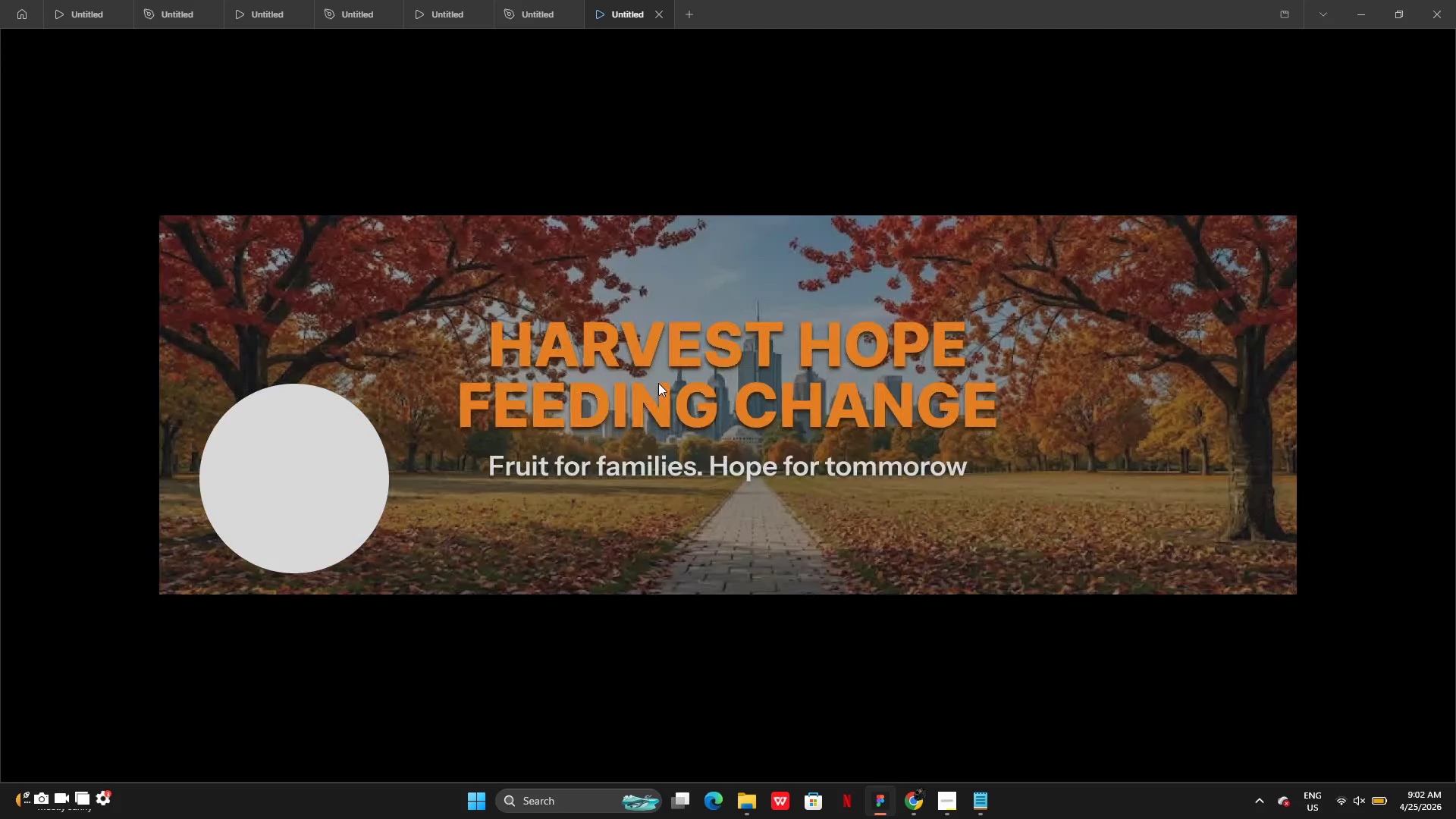 
wait(10.0)
 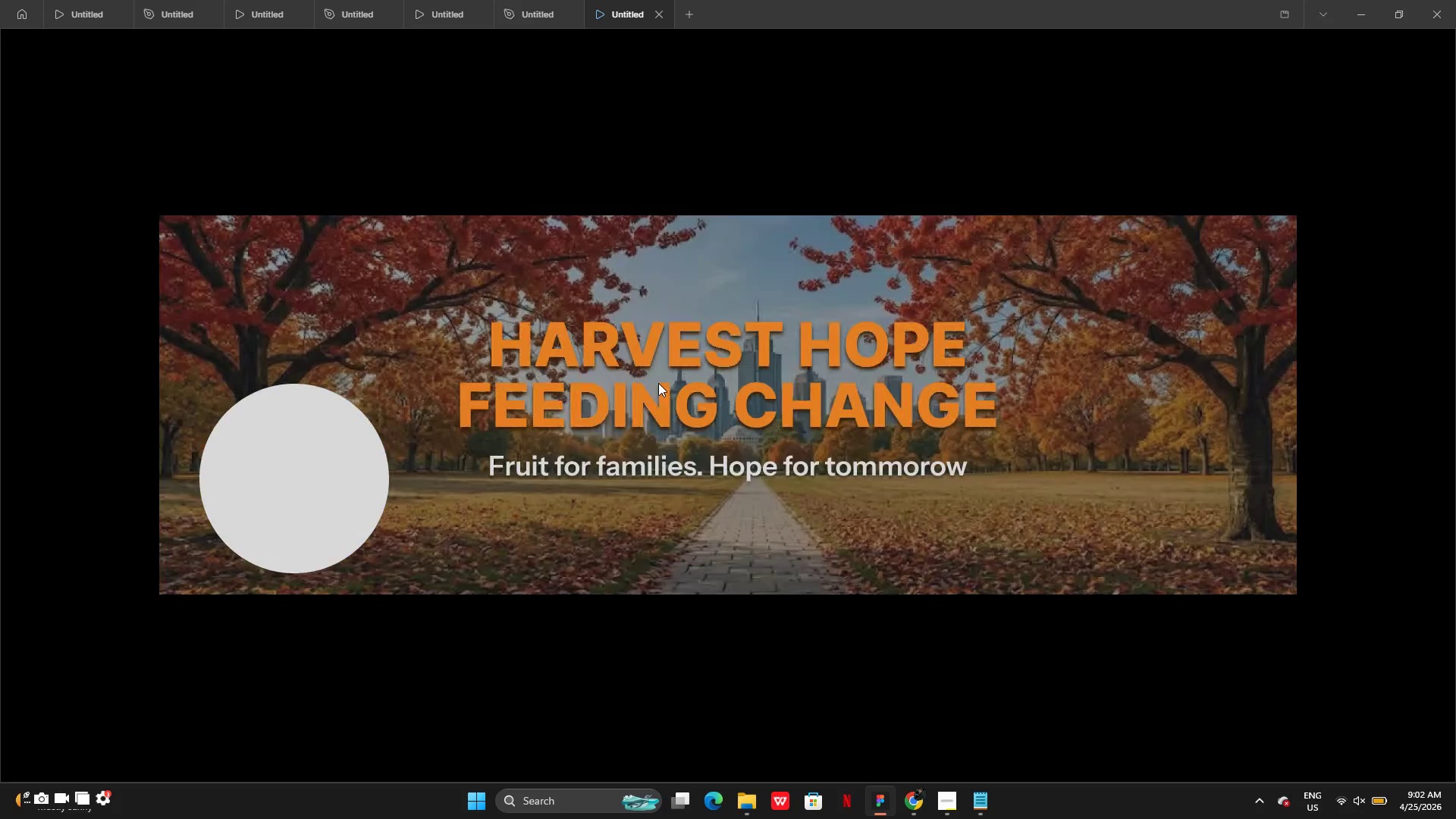 
key(ArrowLeft)
 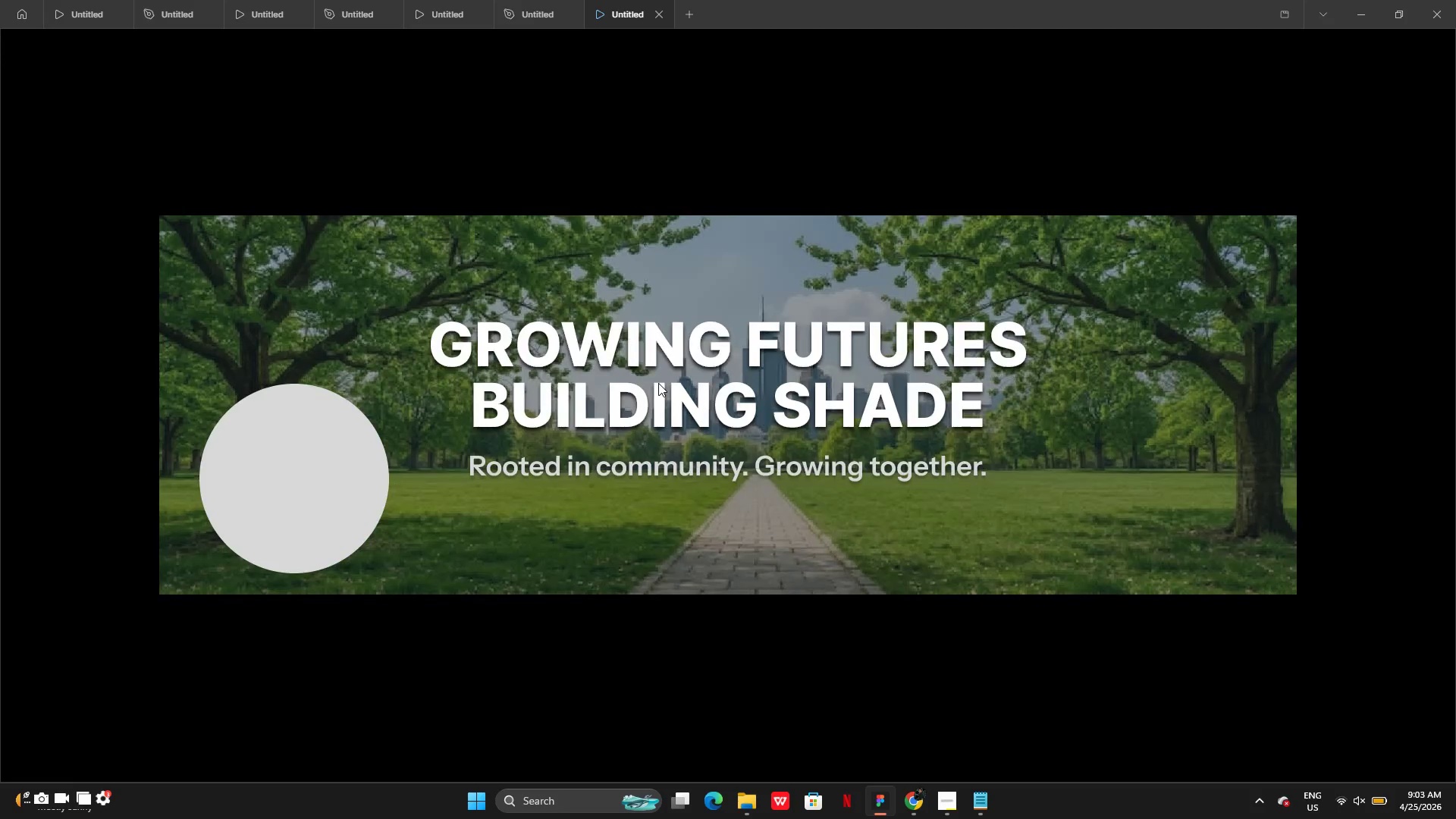 
key(ArrowLeft)
 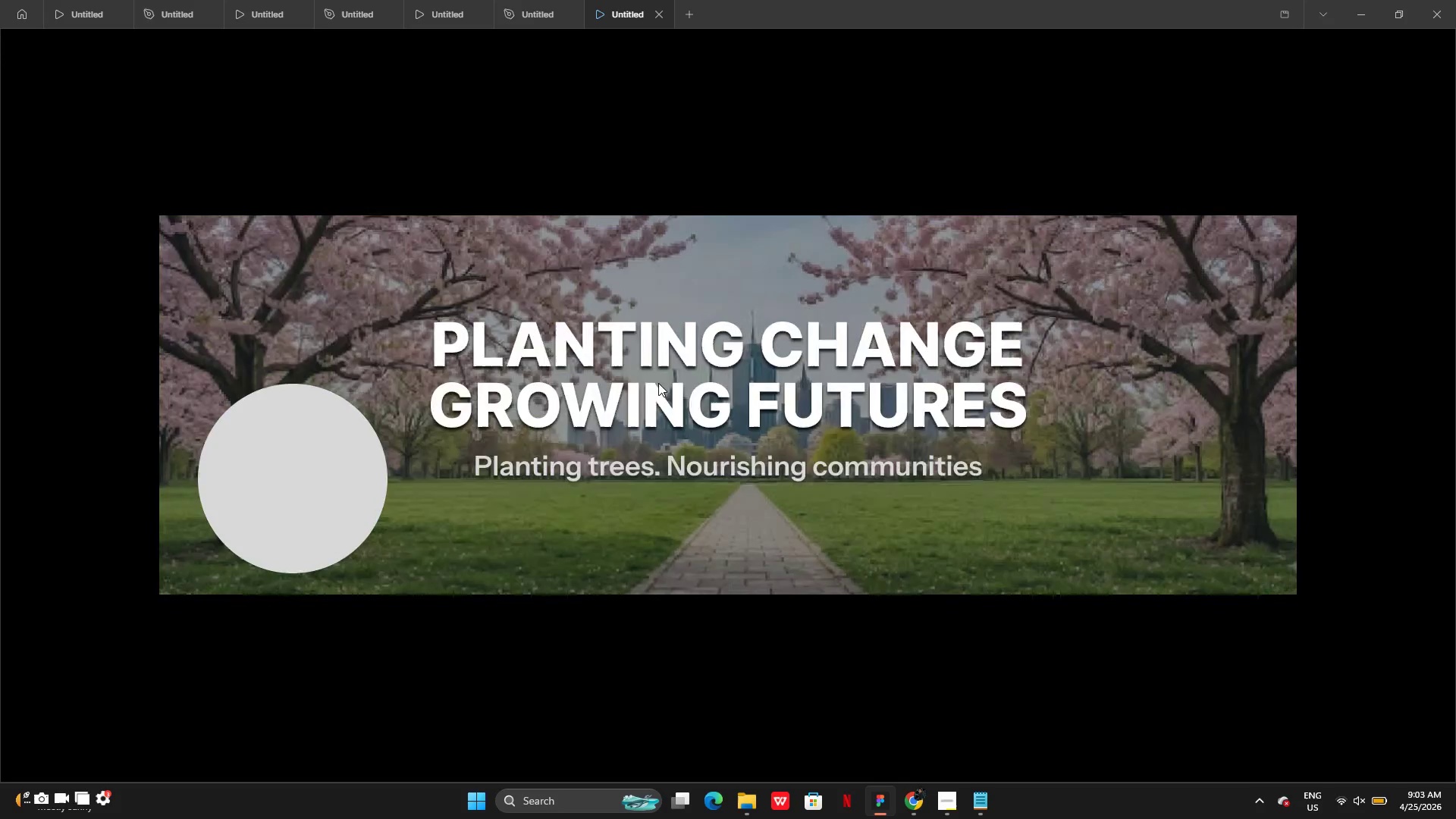 
key(ArrowRight)
 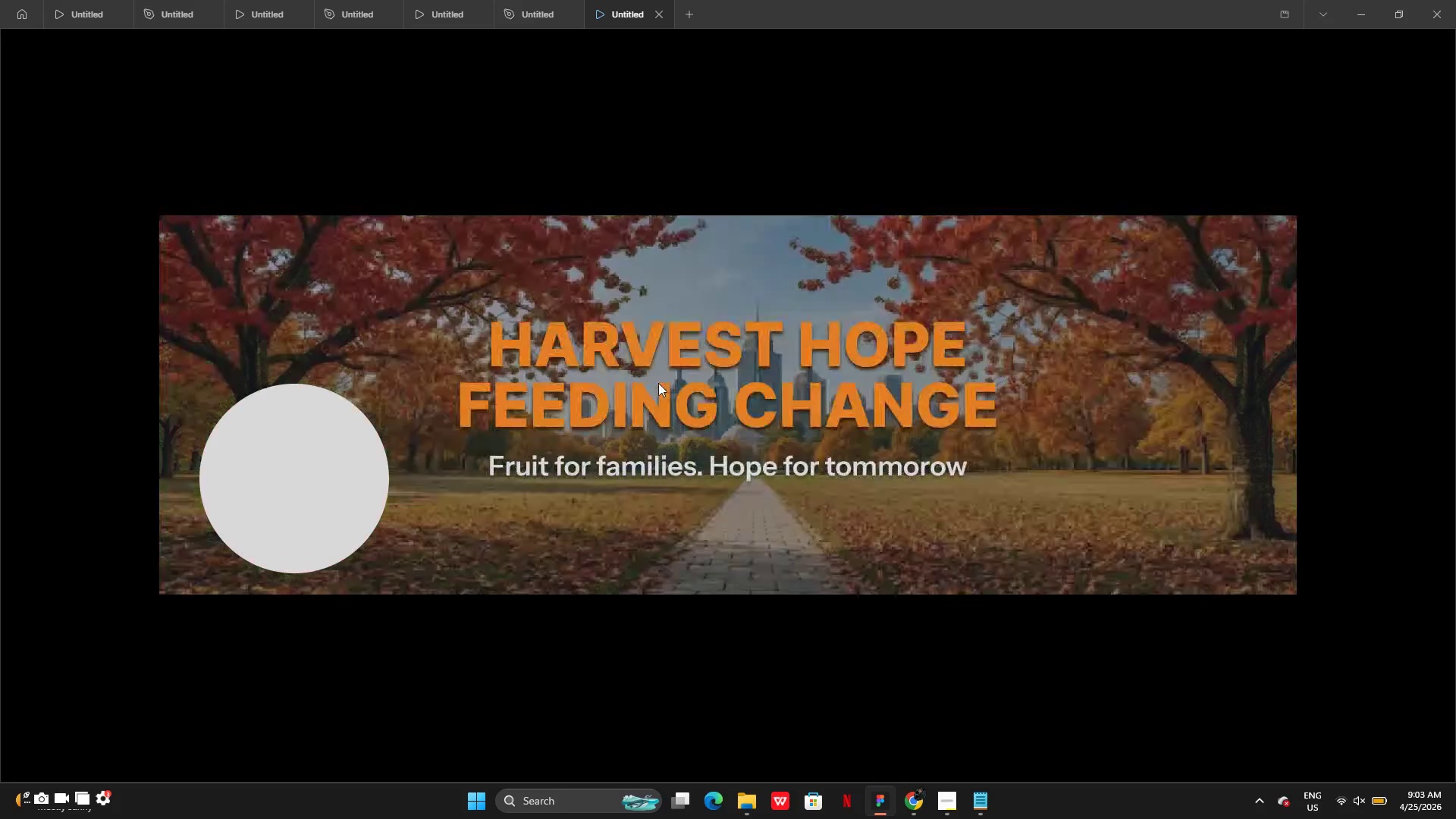 
key(ArrowRight)
 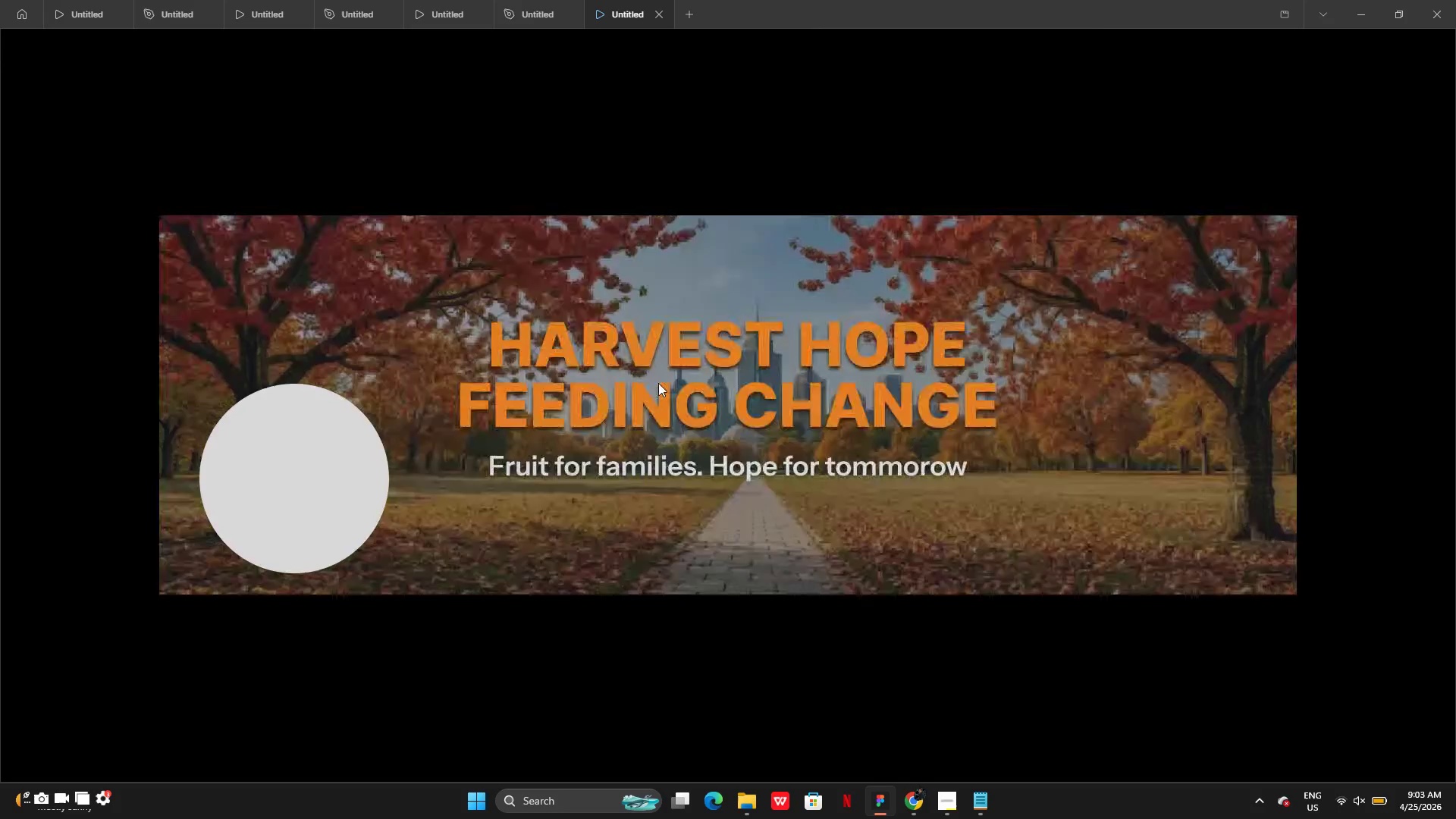 
key(ArrowRight)
 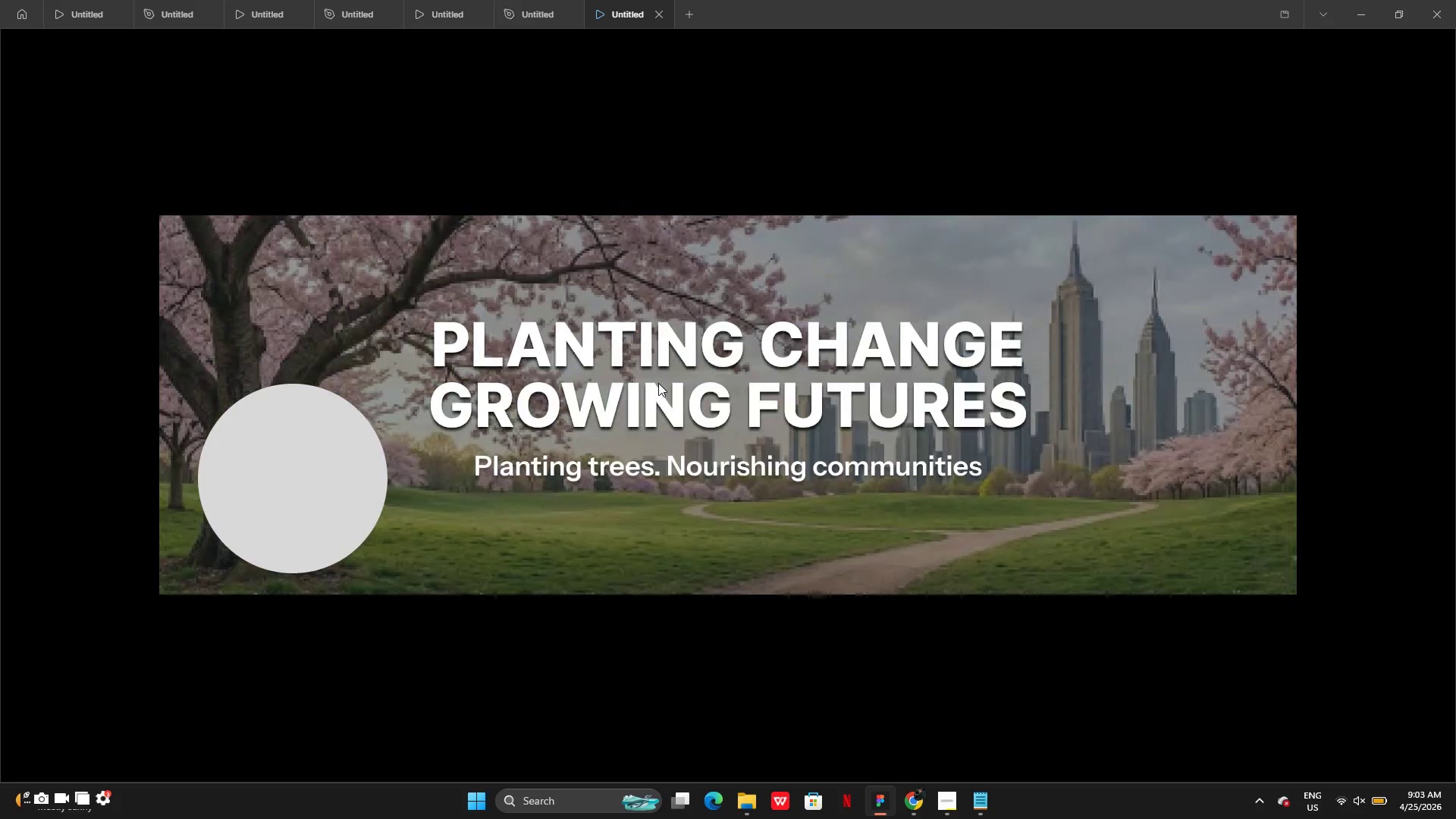 
key(ArrowRight)
 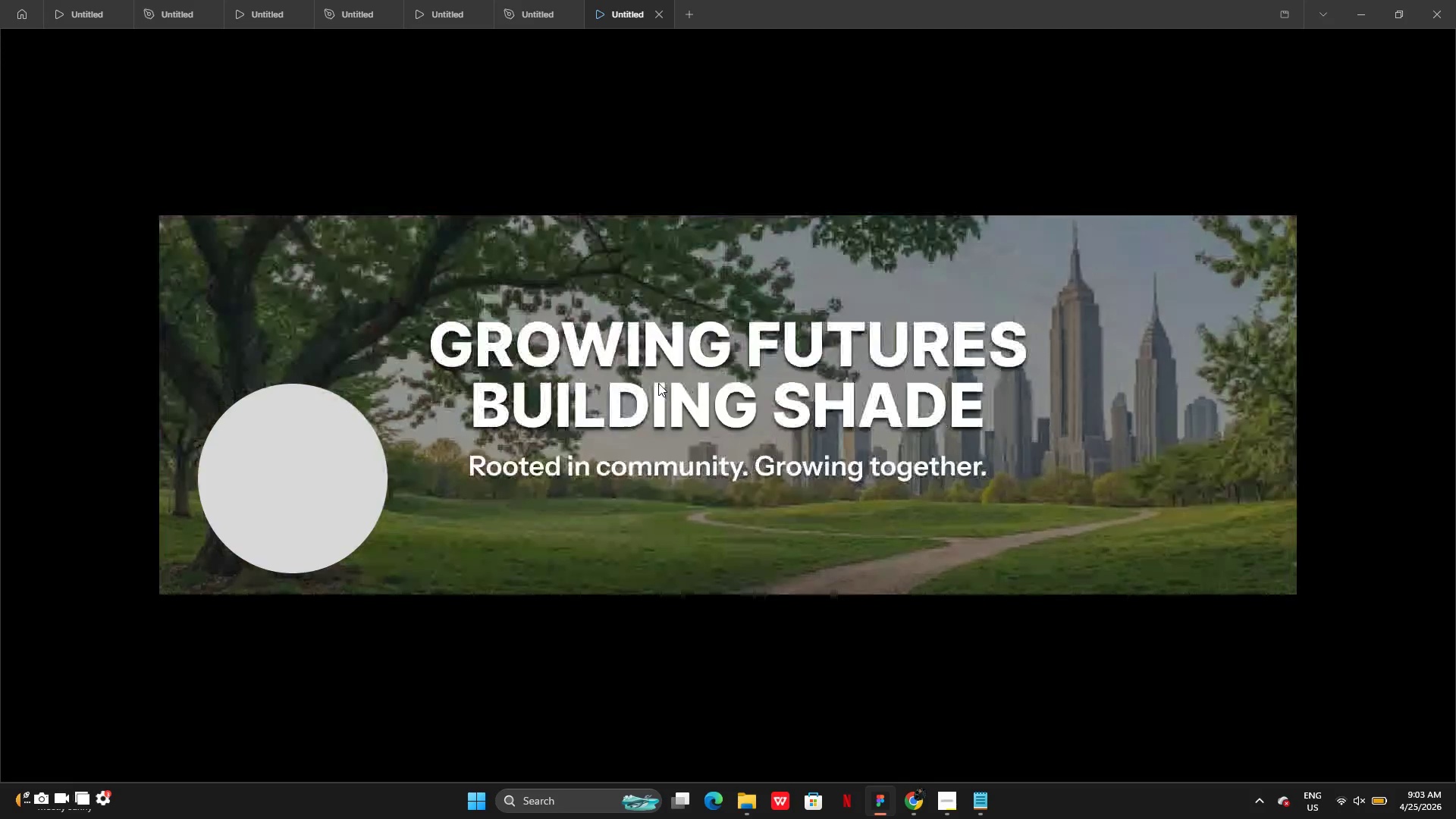 
key(ArrowRight)
 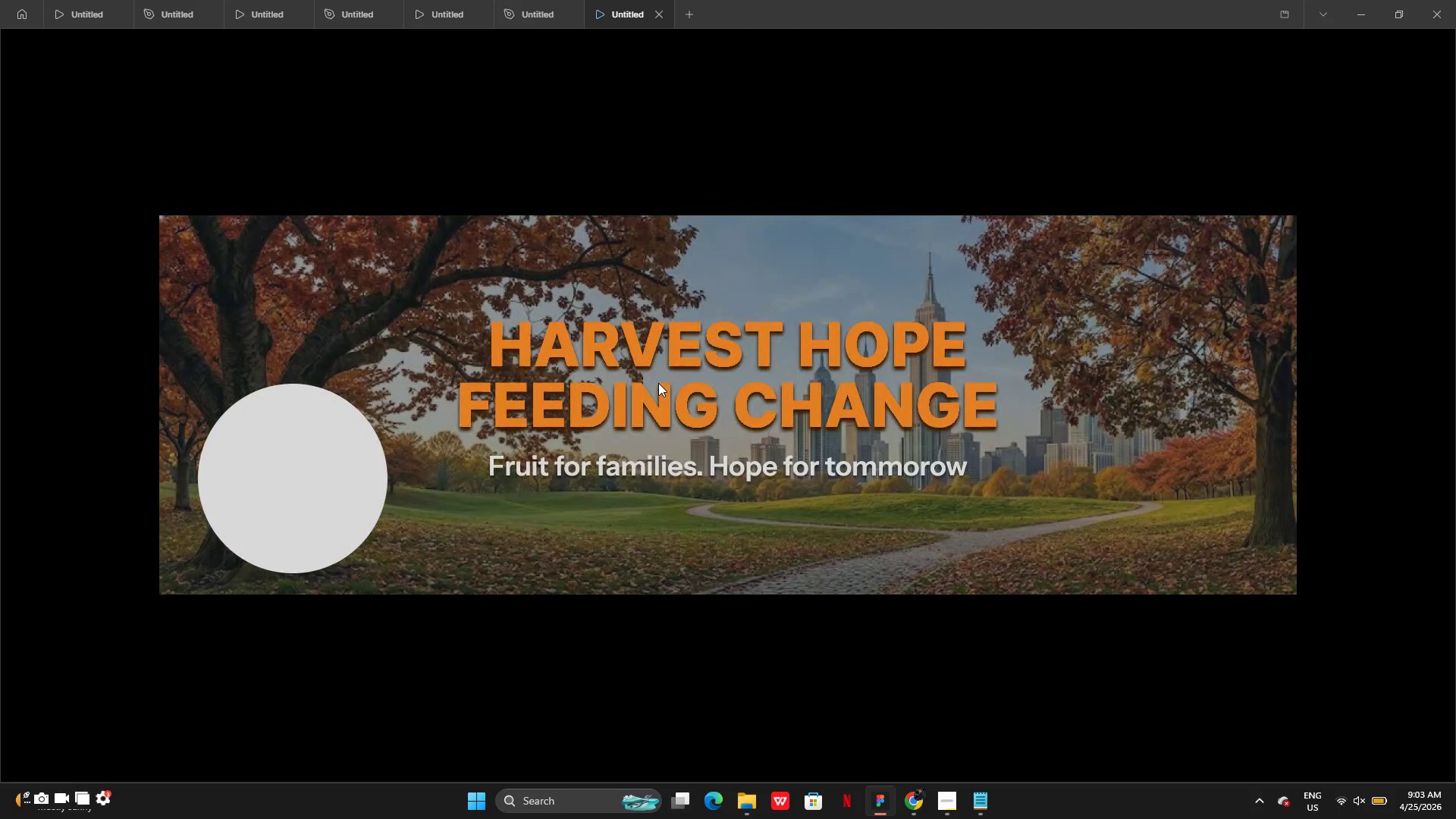 
key(ArrowLeft)
 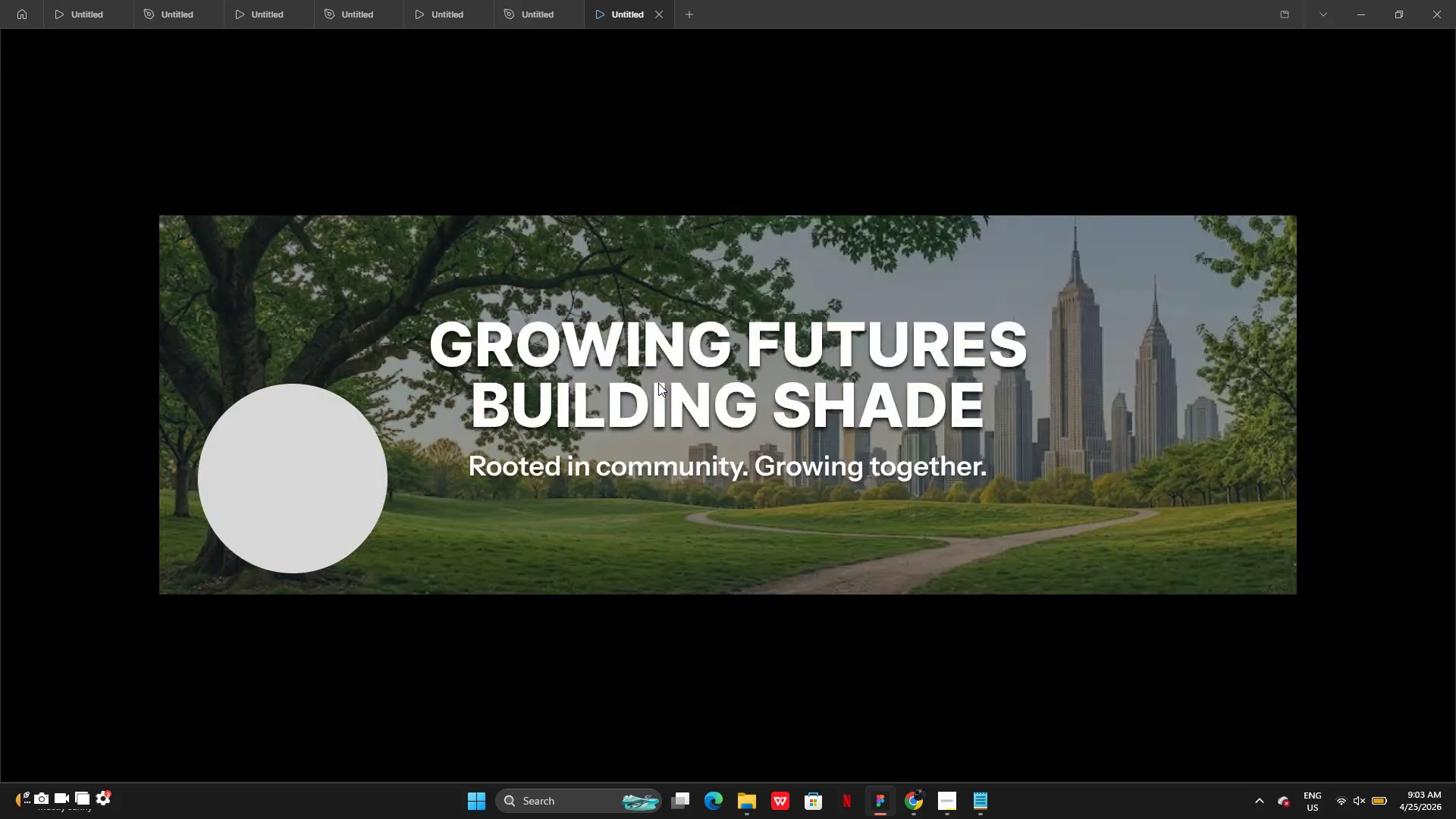 
key(ArrowRight)
 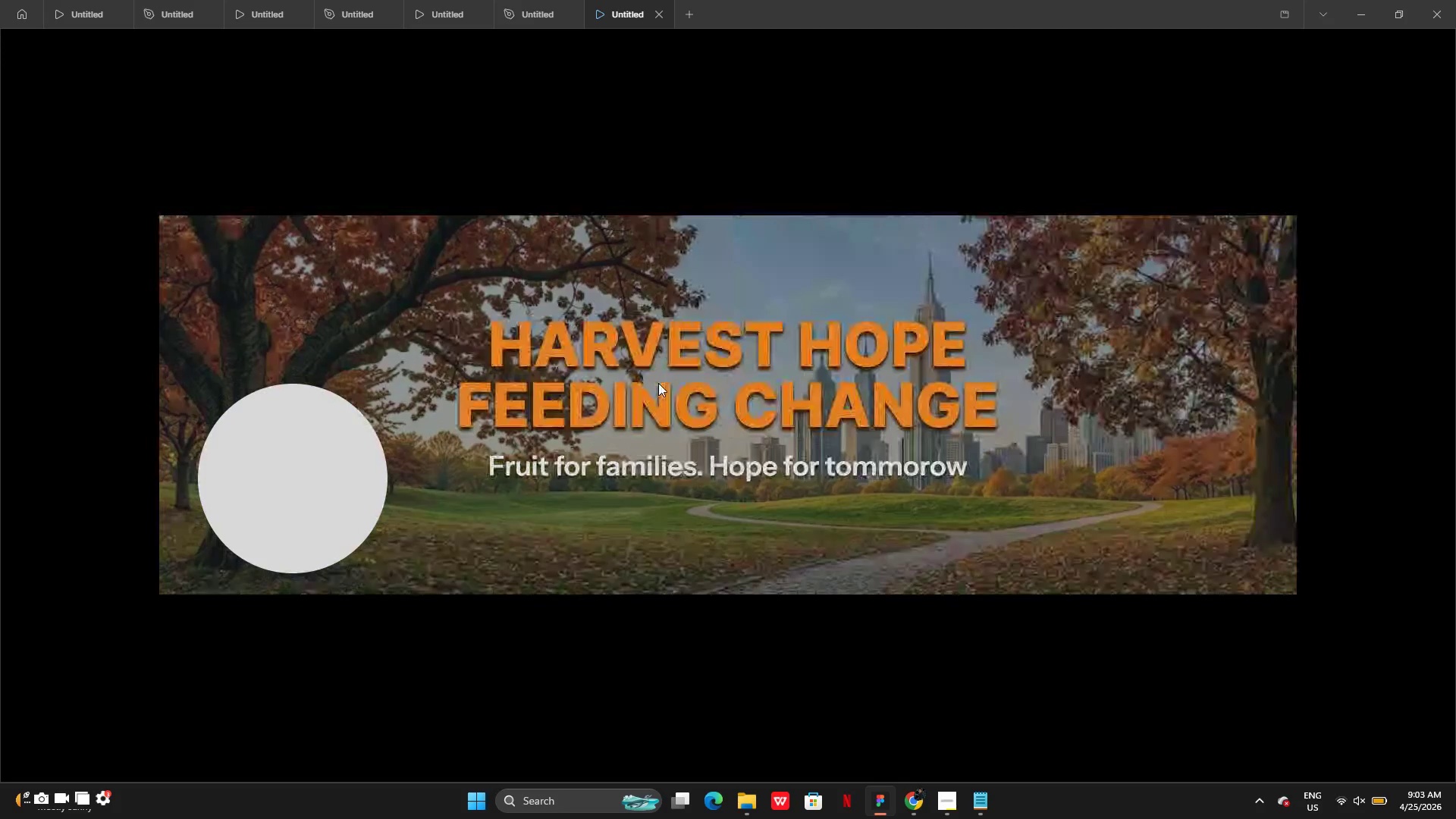 
key(ArrowLeft)
 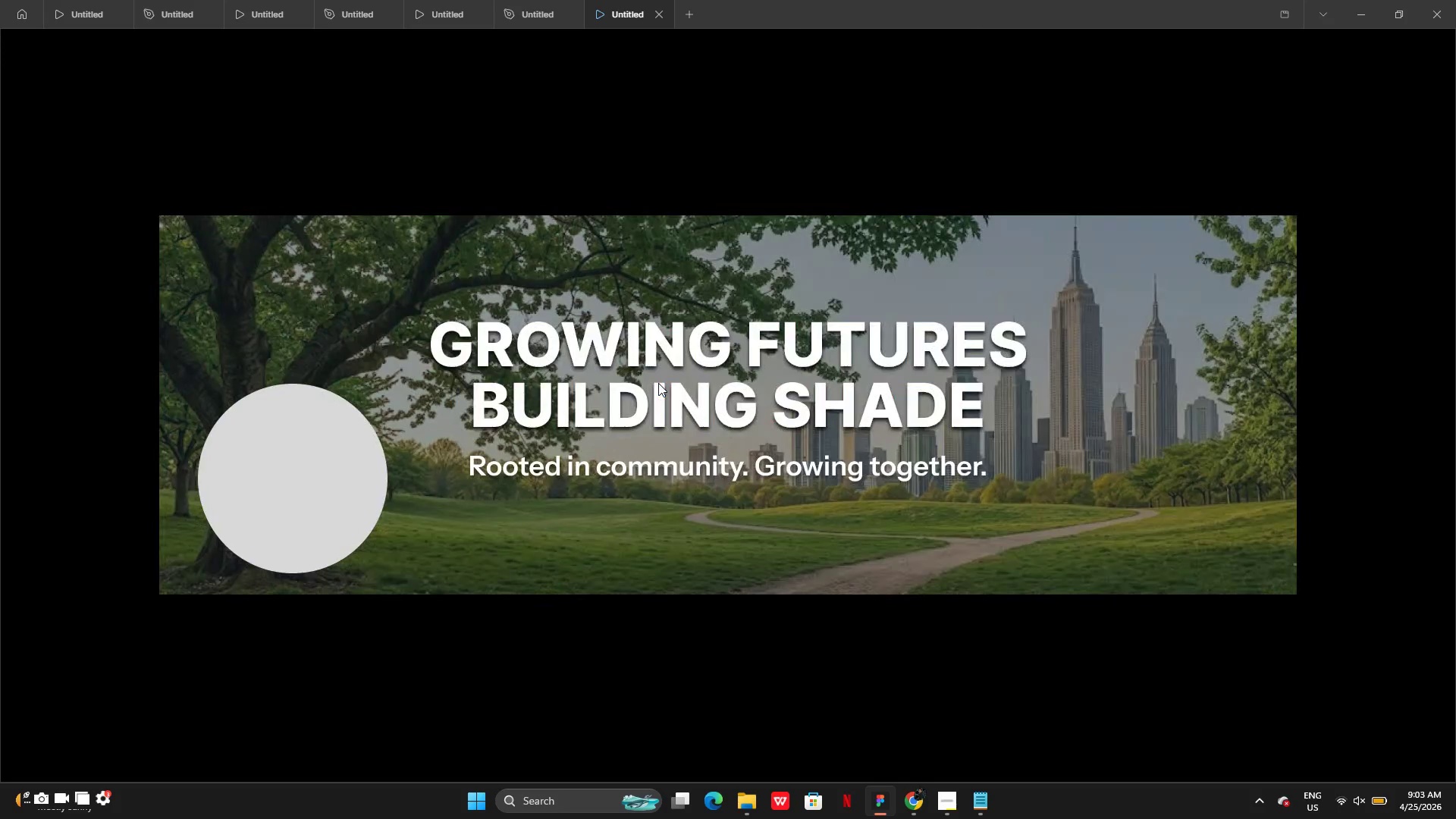 
key(ArrowLeft)
 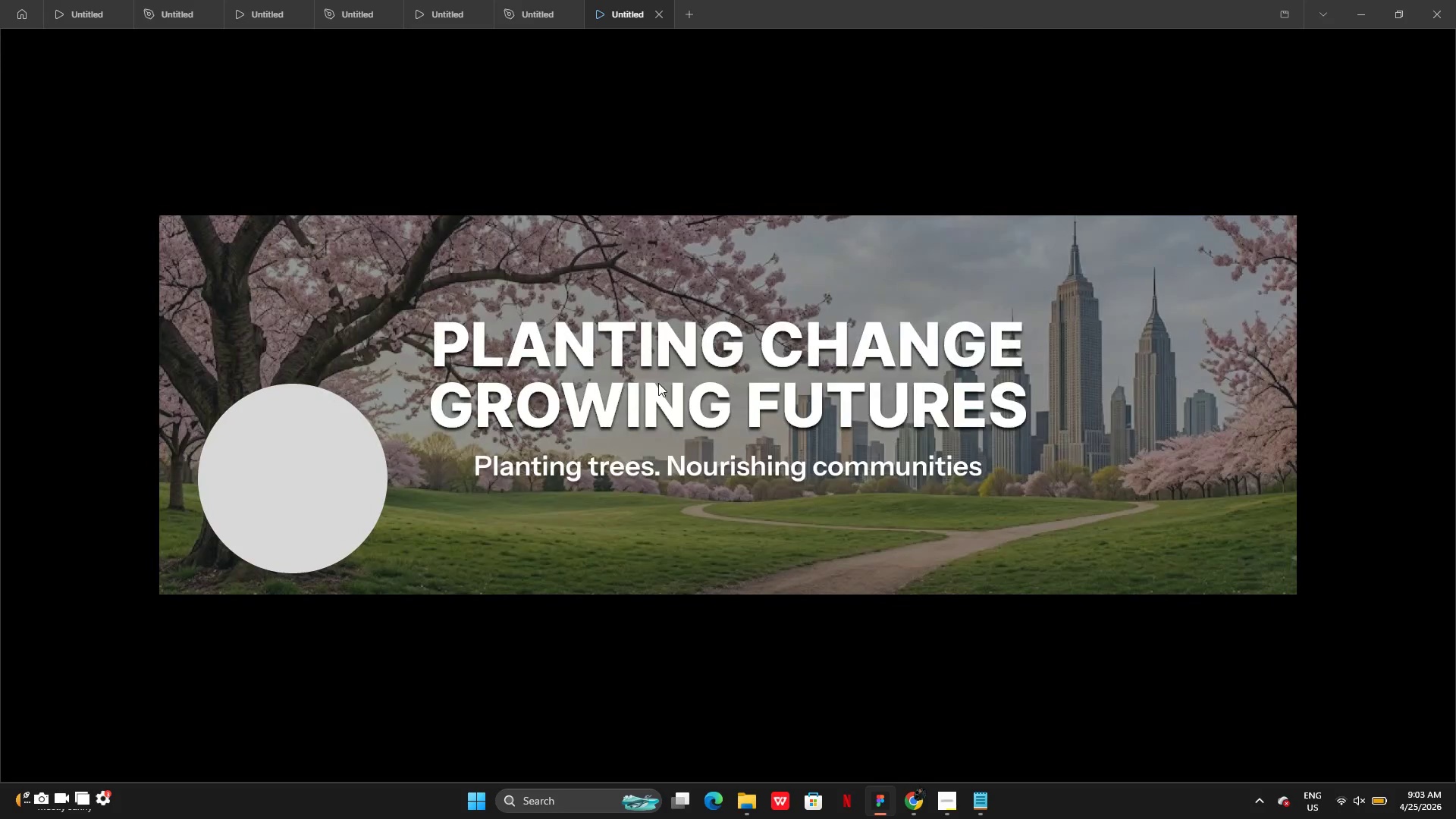 
key(ArrowRight)
 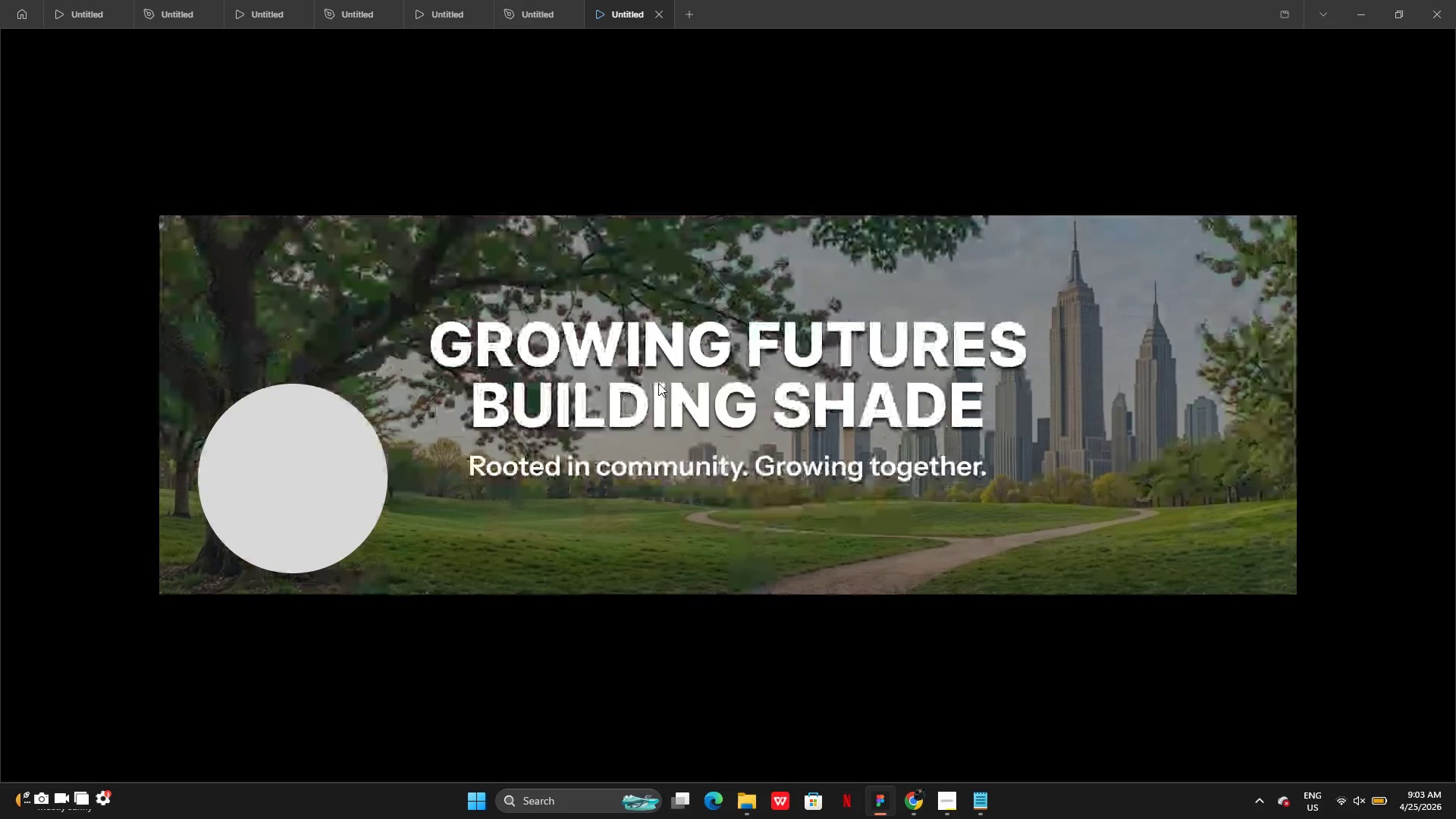 
key(ArrowRight)
 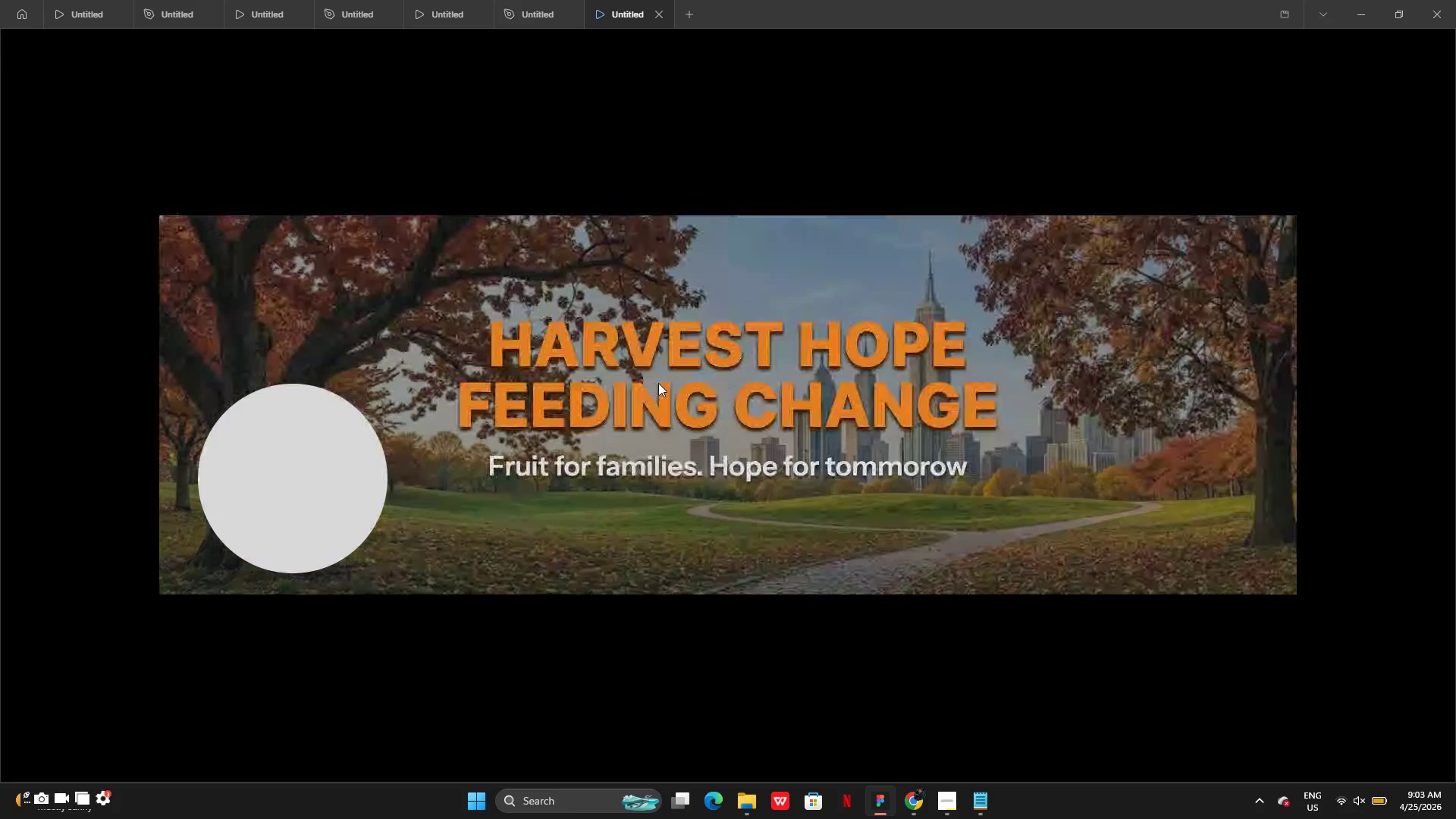 
hold_key(key=ArrowRight, duration=0.31)
 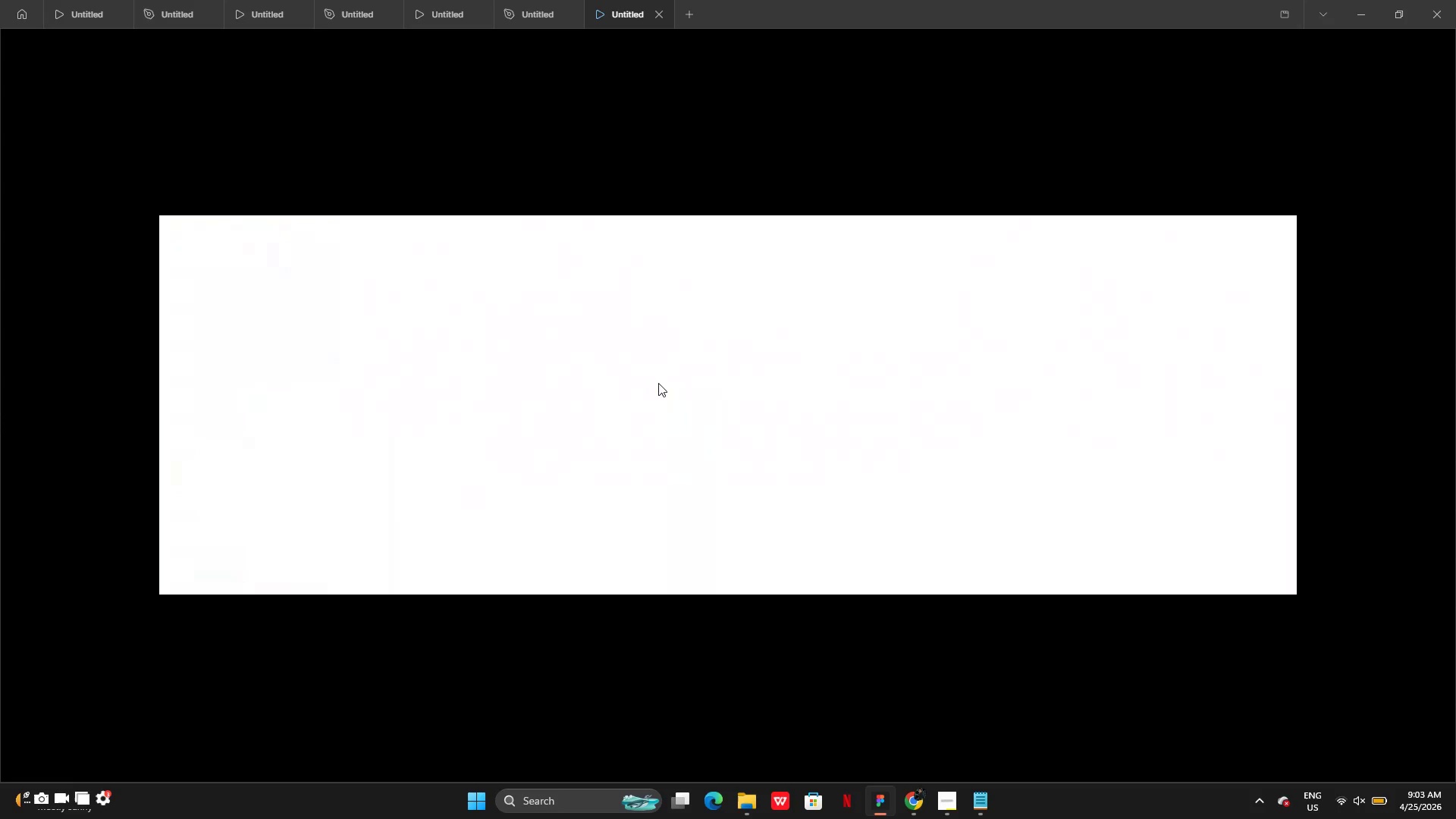 
key(ArrowLeft)
 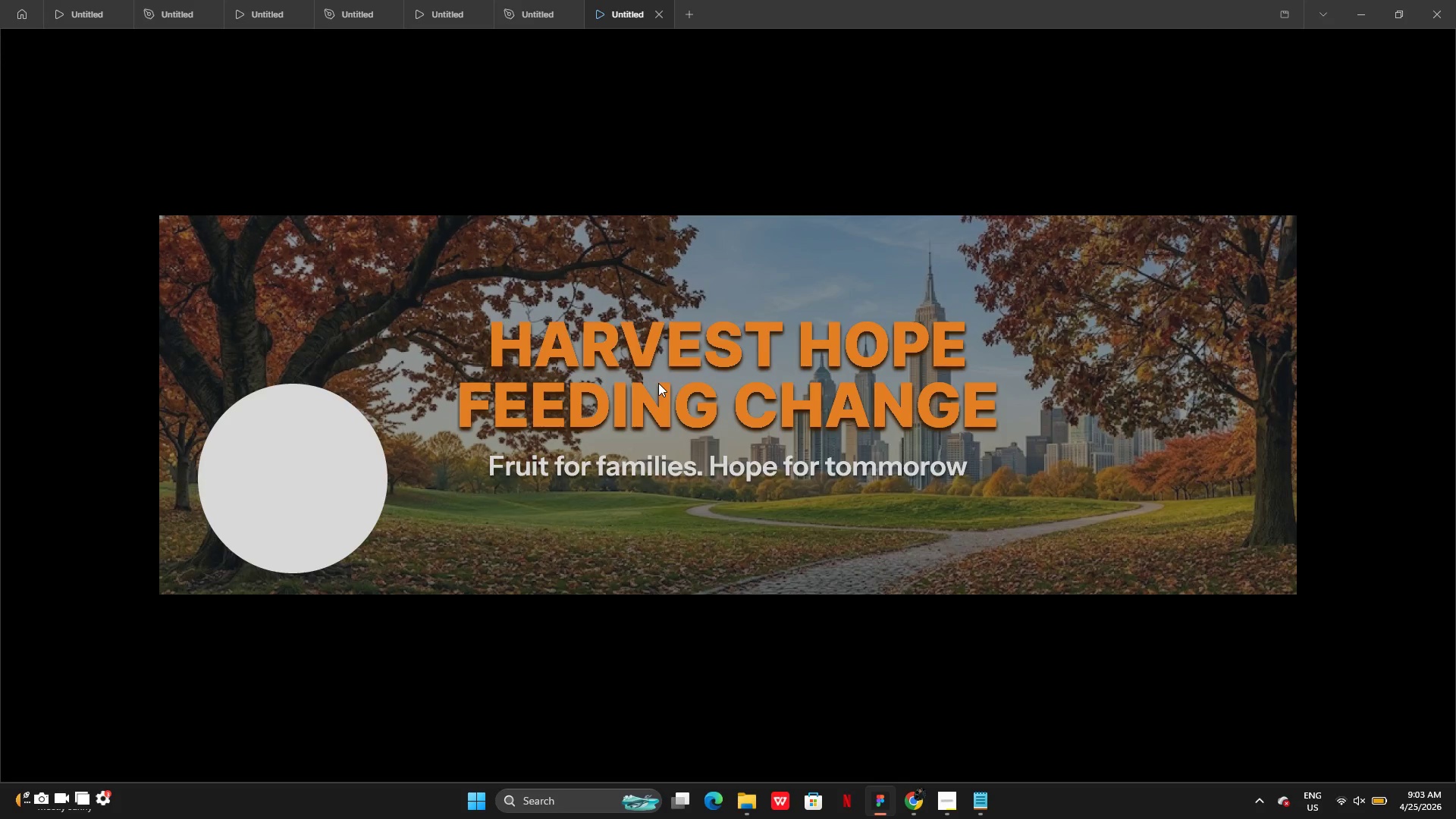 
key(ArrowLeft)
 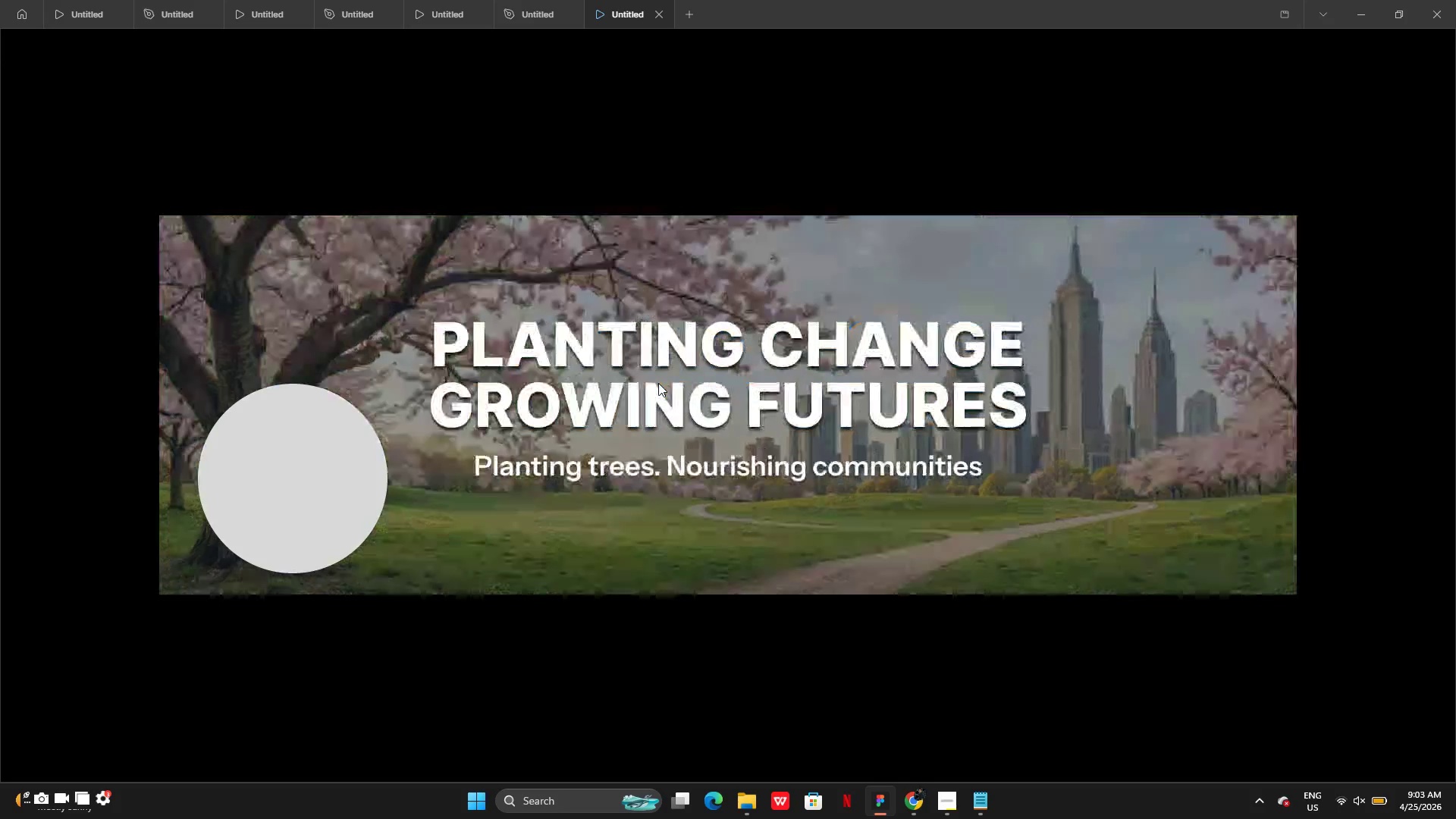 
key(ArrowLeft)
 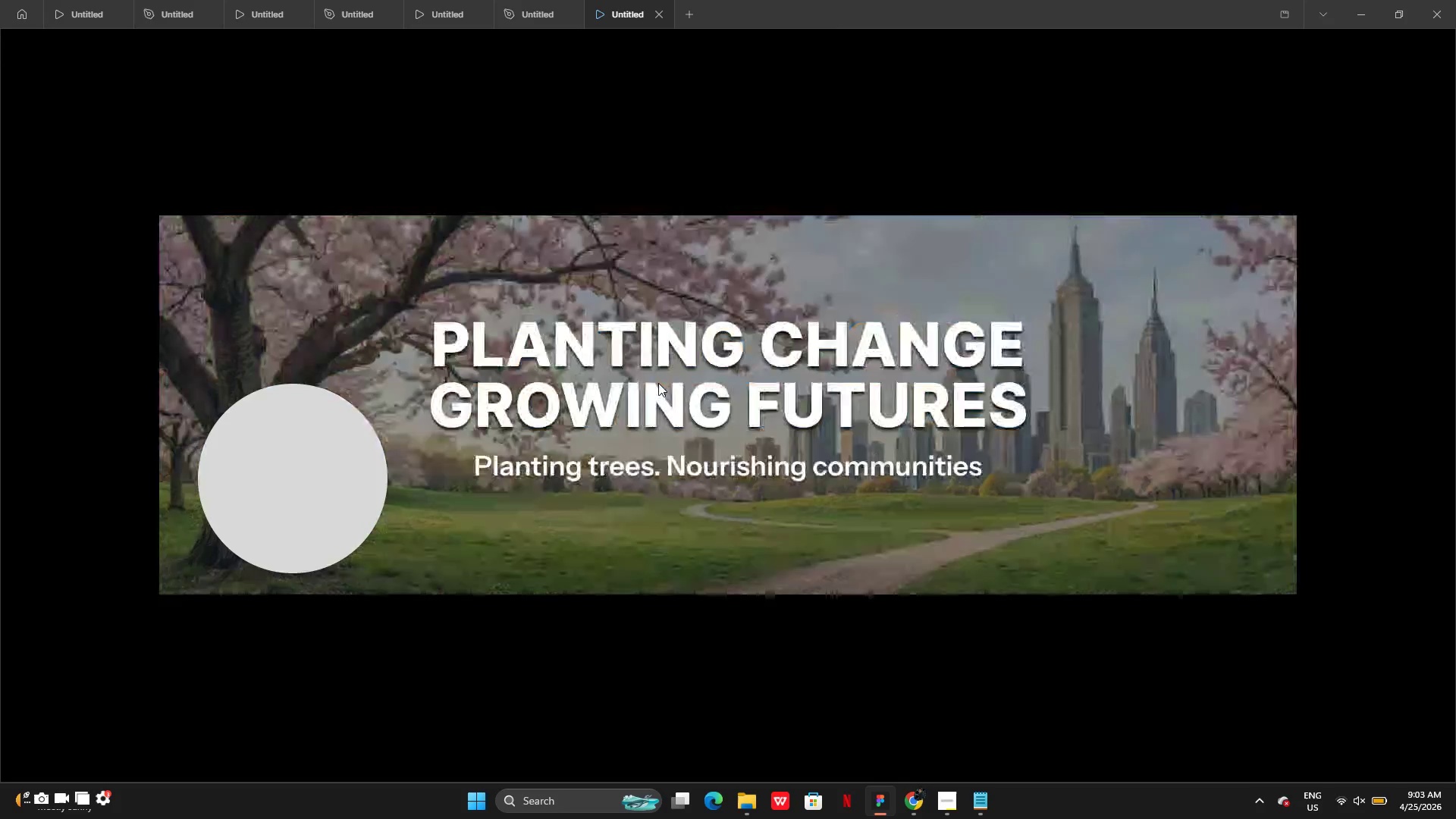 
key(ArrowLeft)
 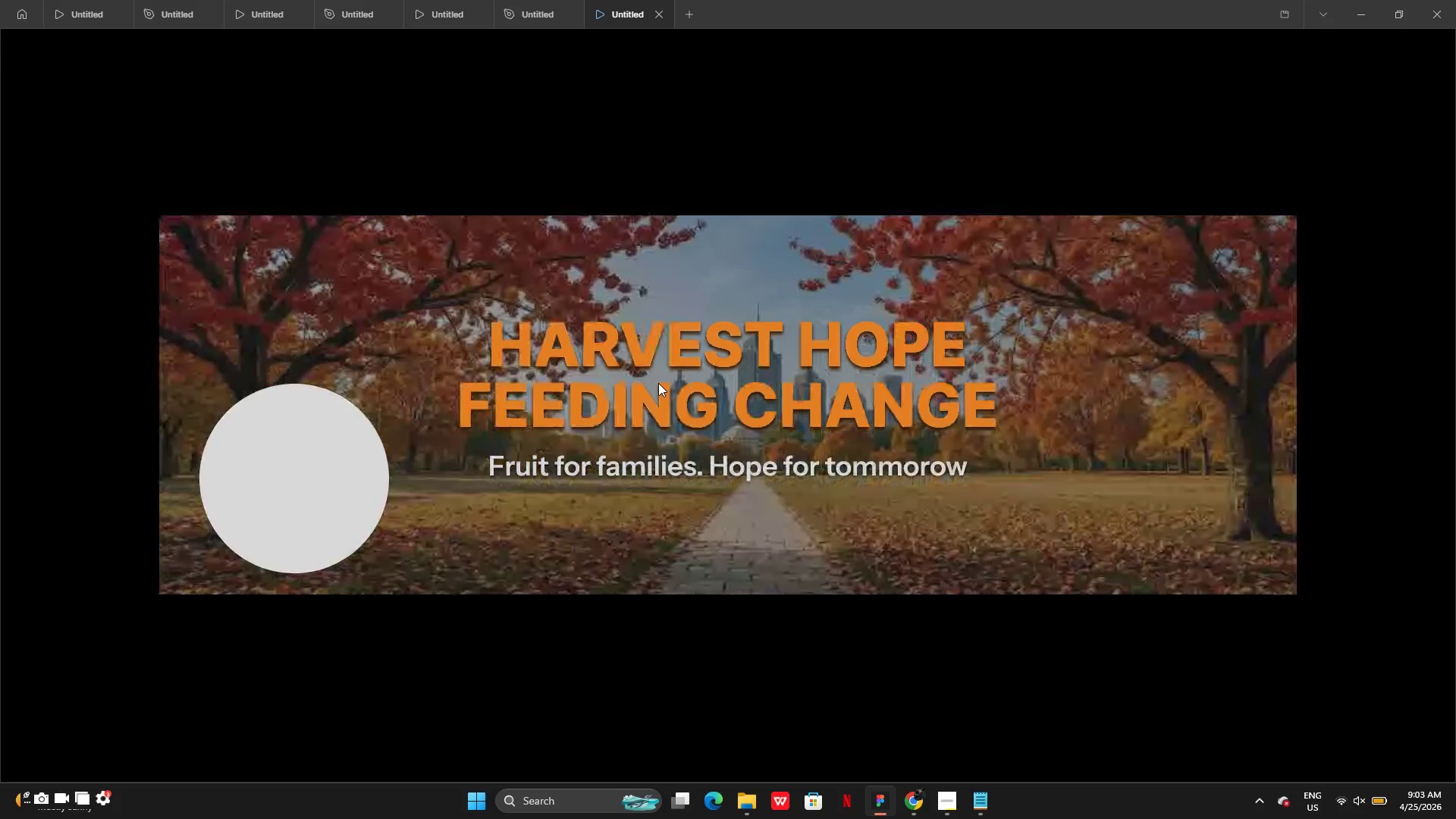 
key(ArrowLeft)
 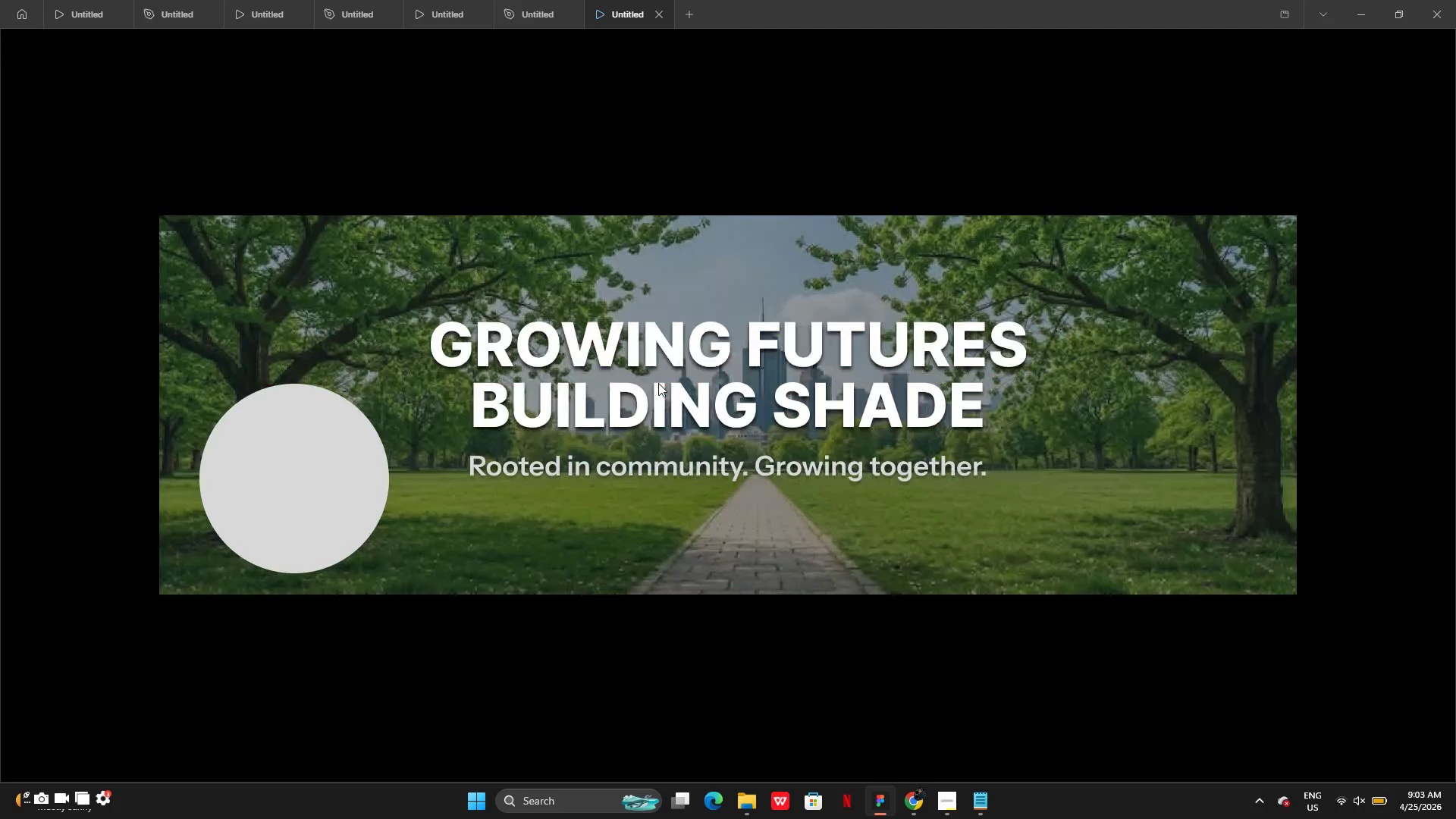 
key(ArrowRight)
 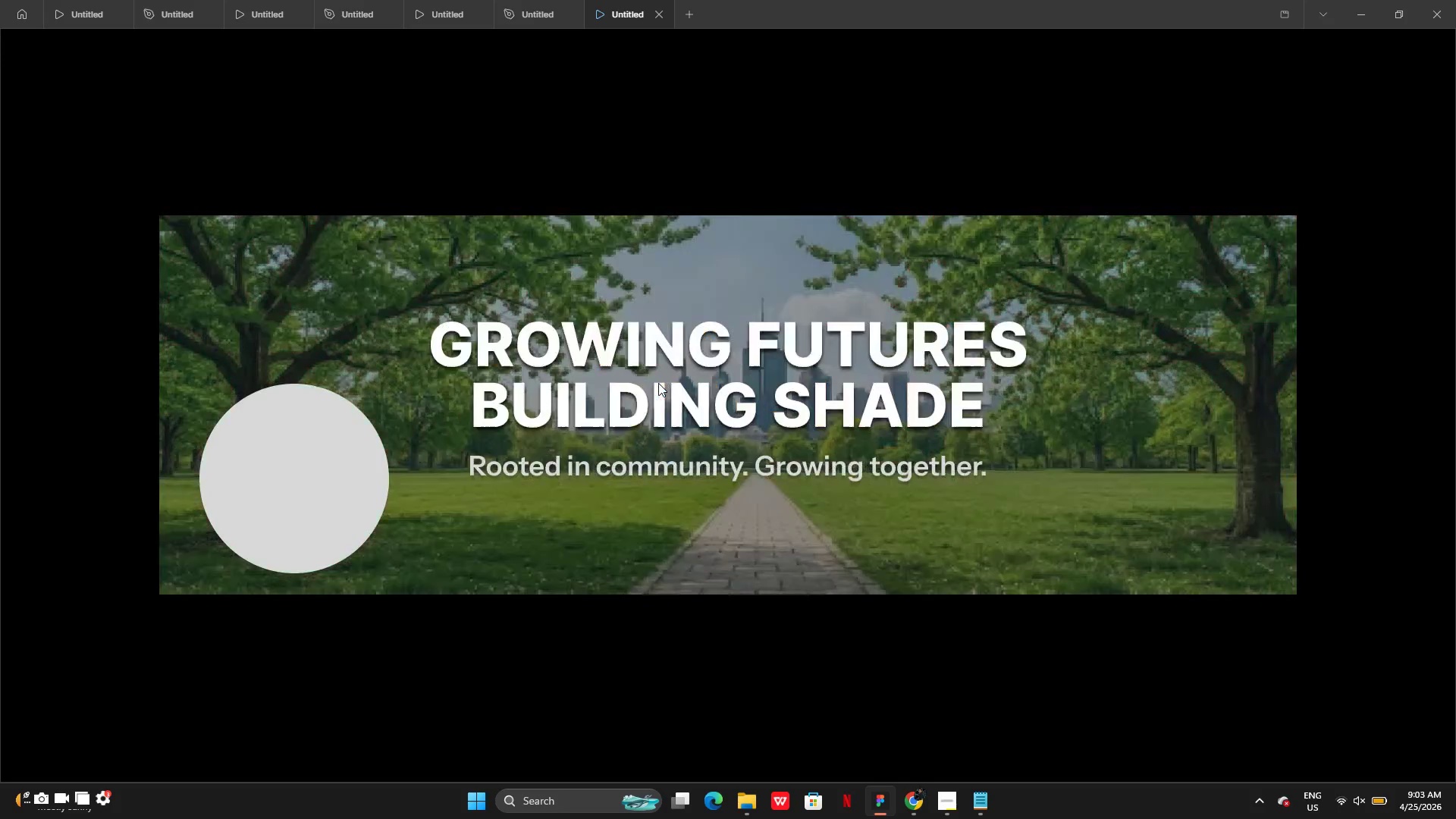 
key(ArrowLeft)
 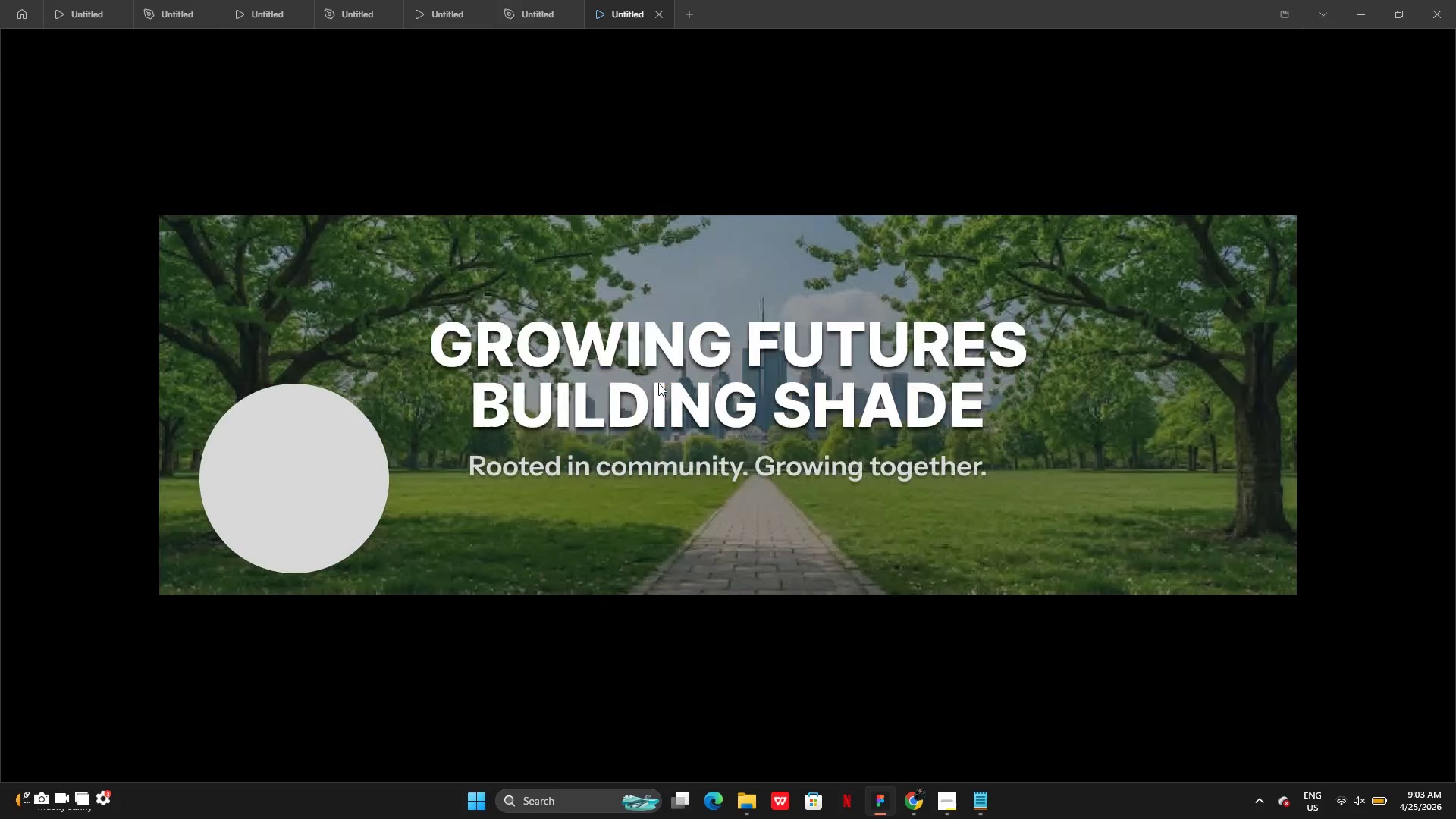 
key(ArrowLeft)
 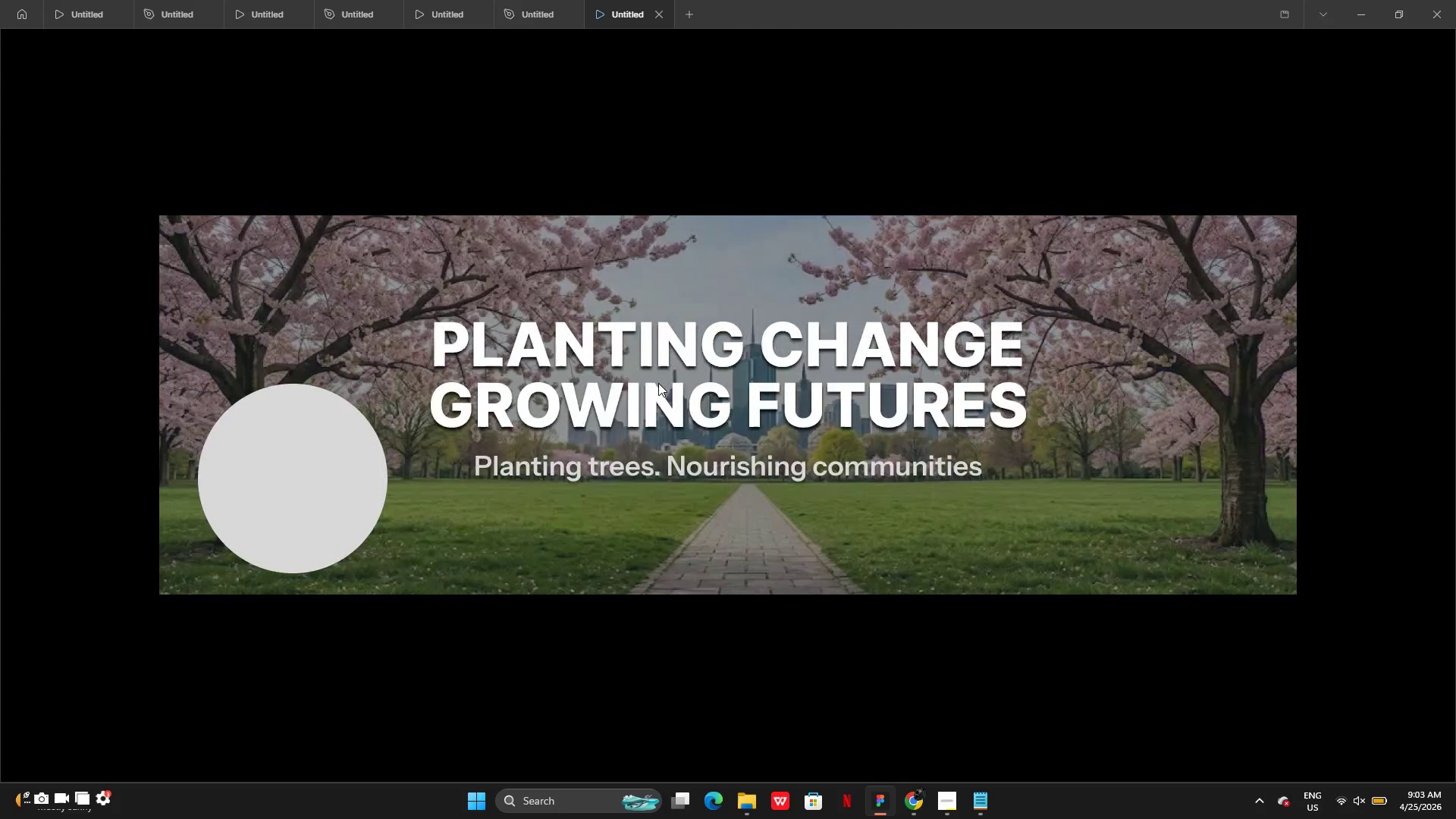 
key(ArrowRight)
 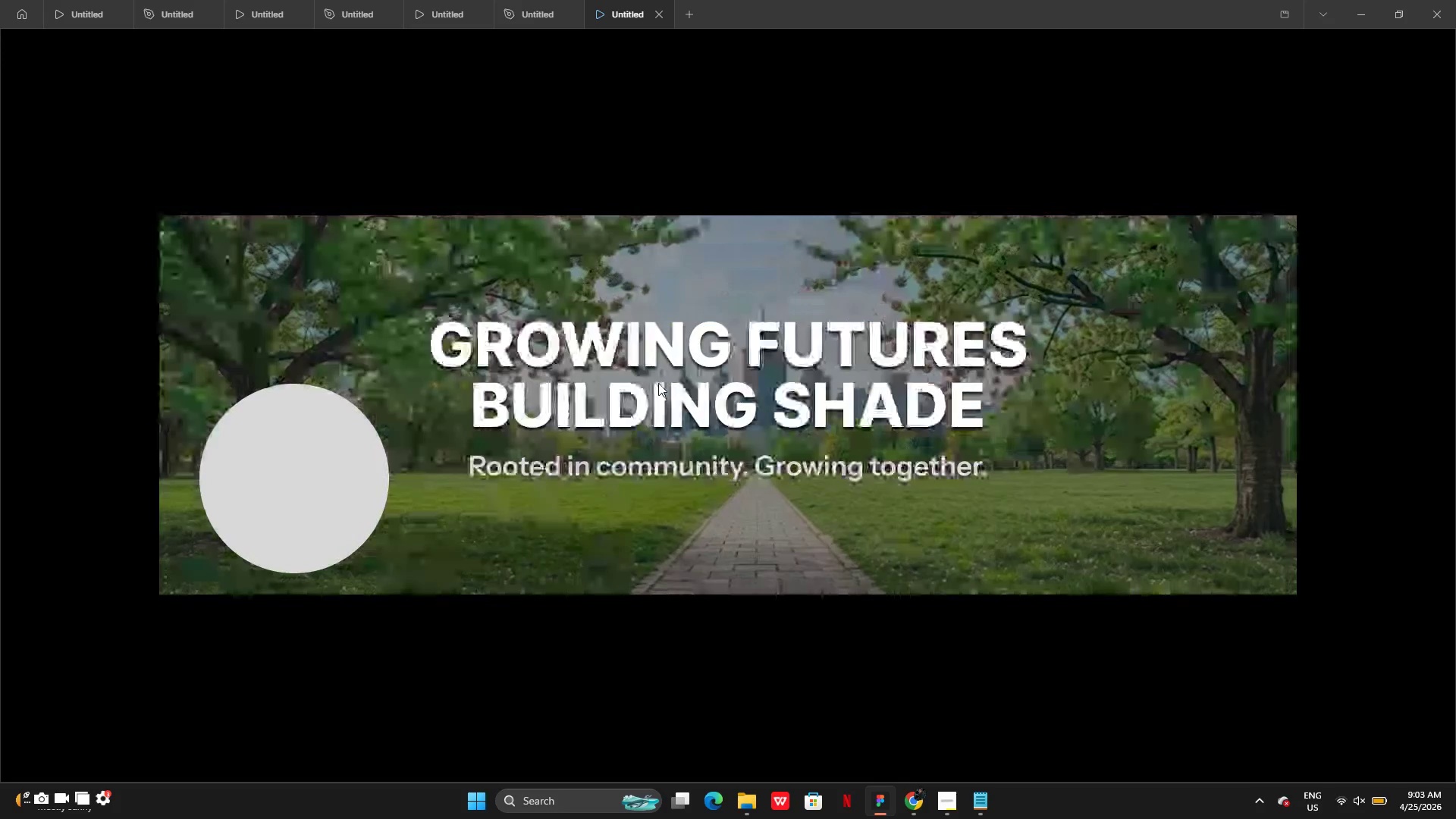 
key(ArrowRight)
 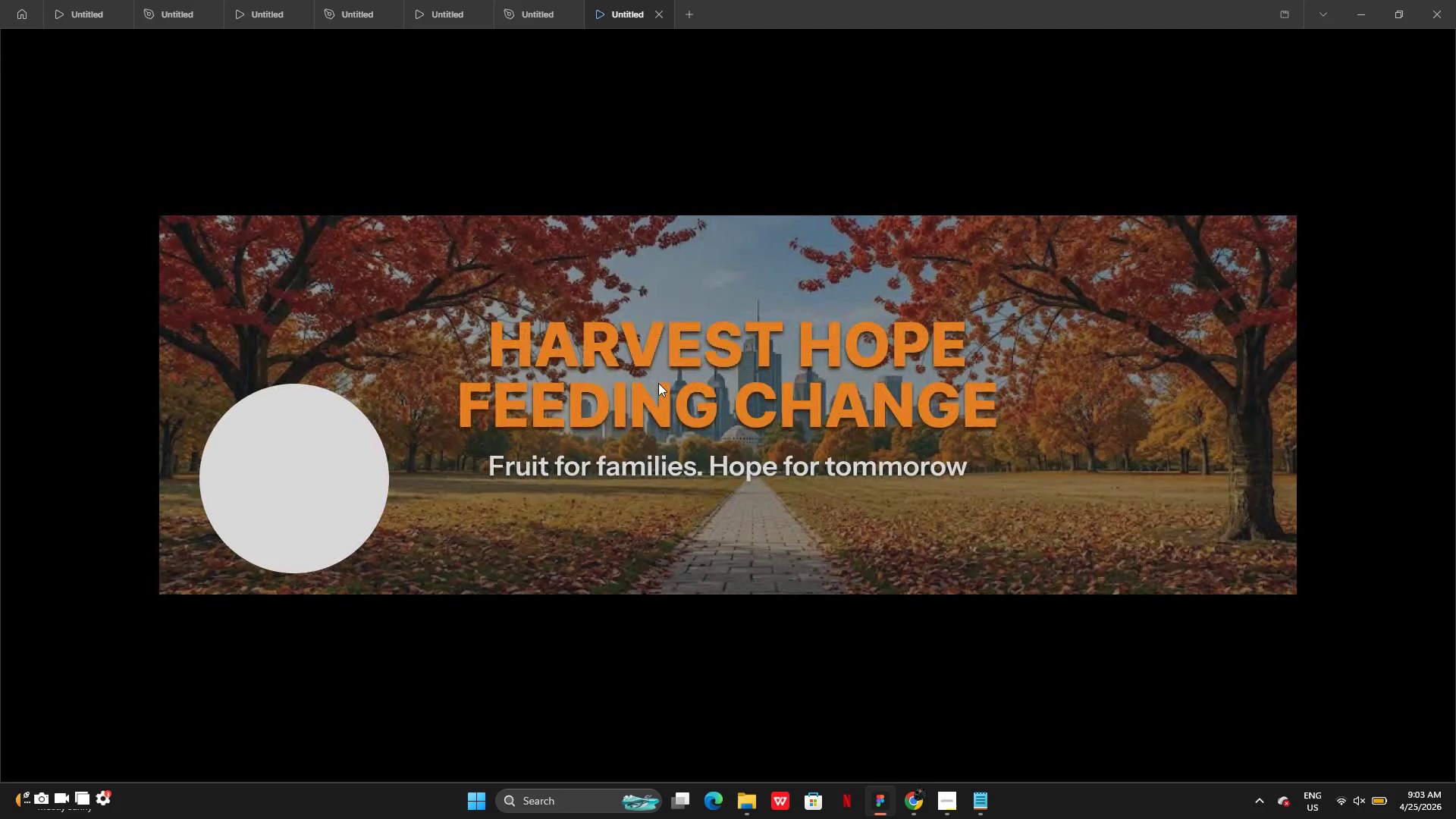 
key(ArrowLeft)
 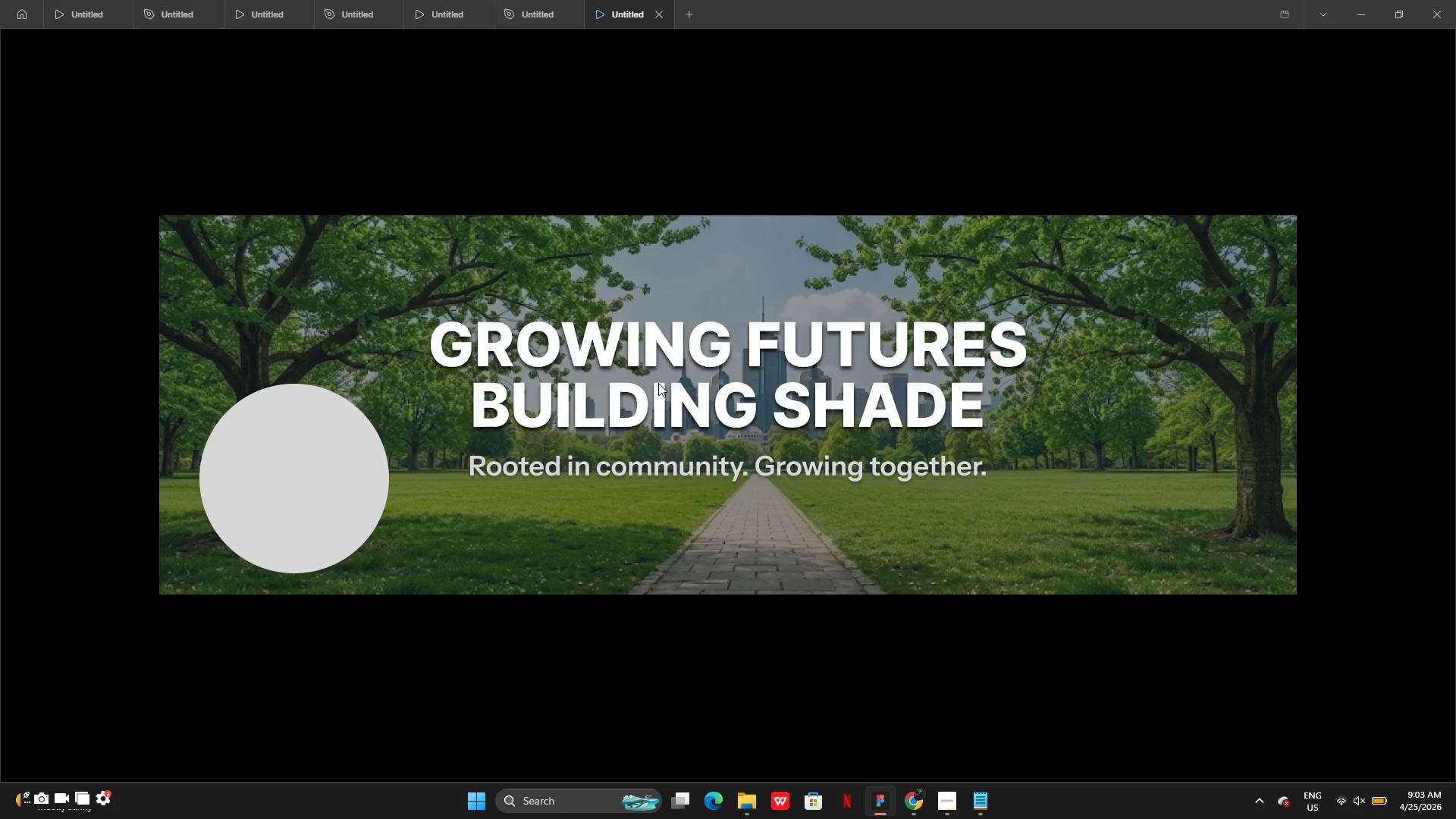 
key(ArrowRight)
 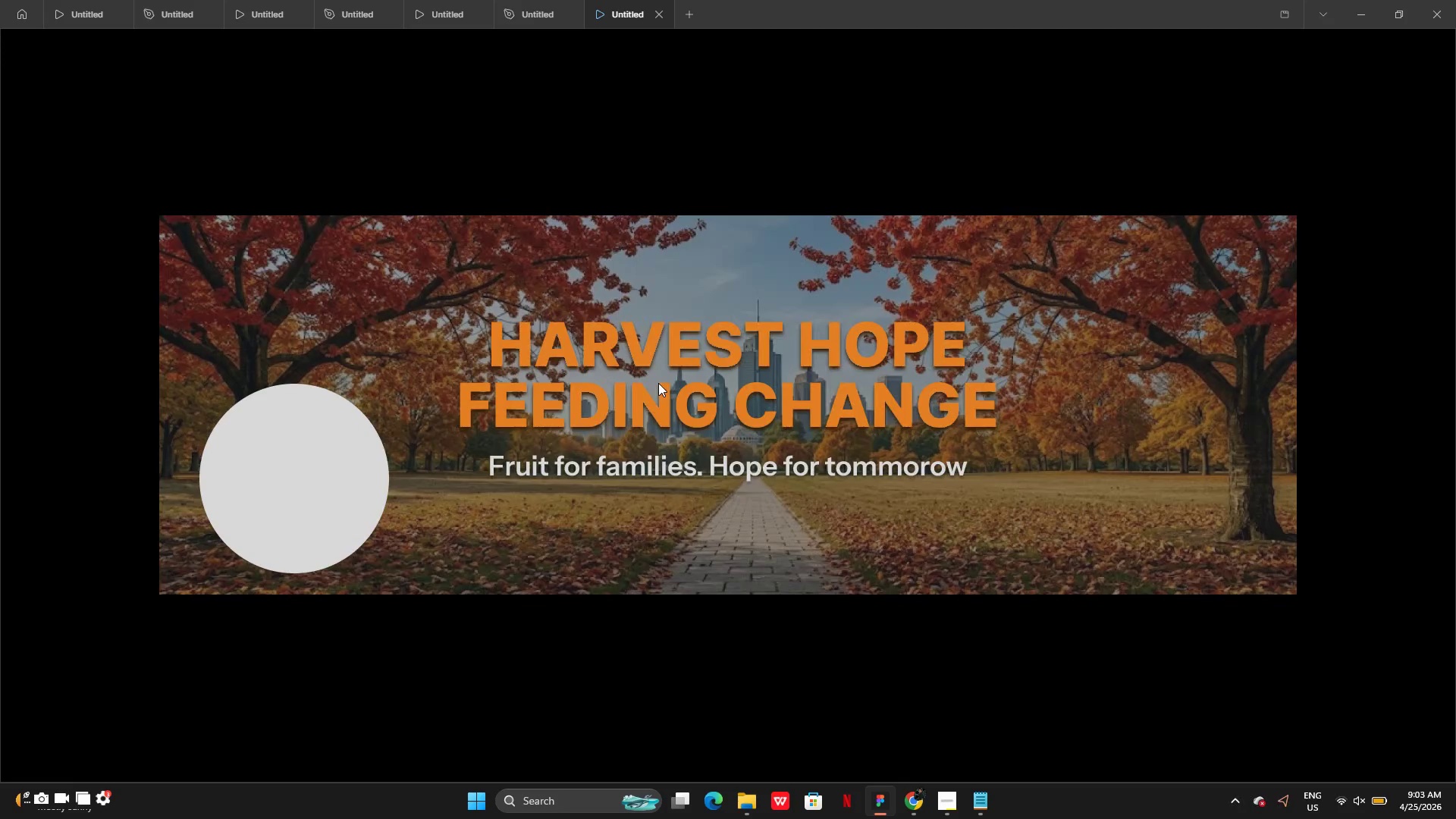 
key(ArrowLeft)
 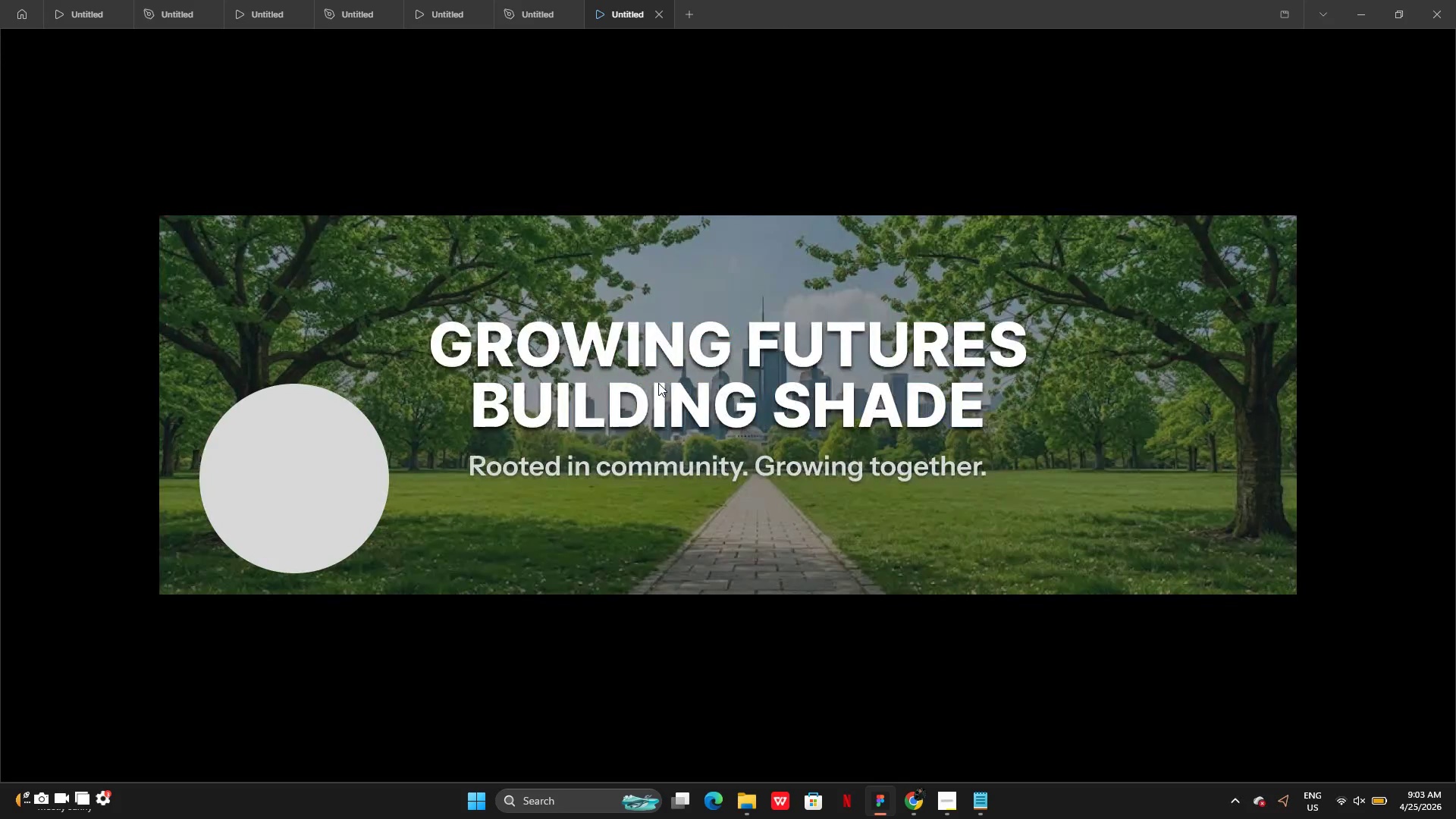 
key(ArrowLeft)
 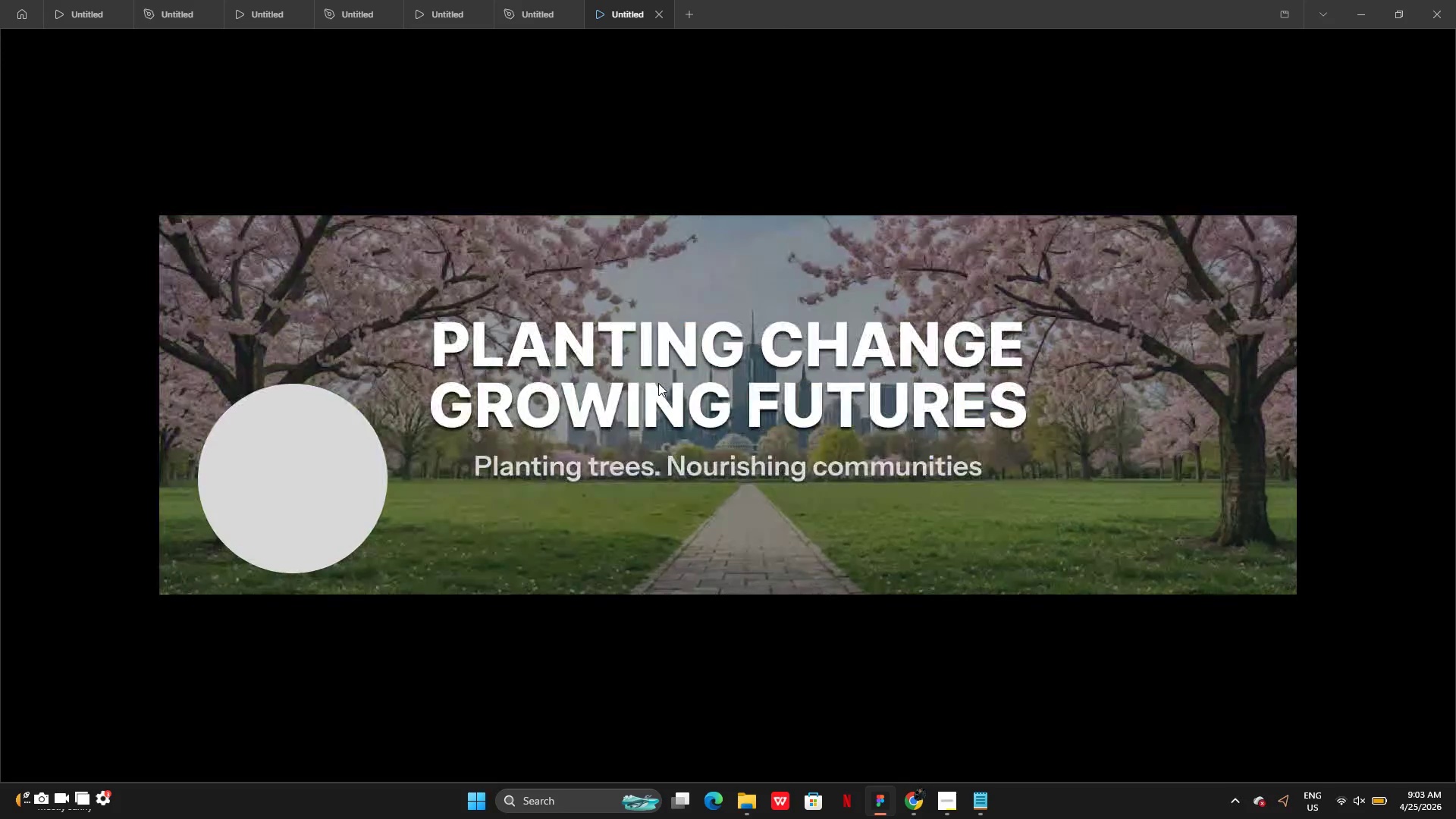 
key(ArrowRight)
 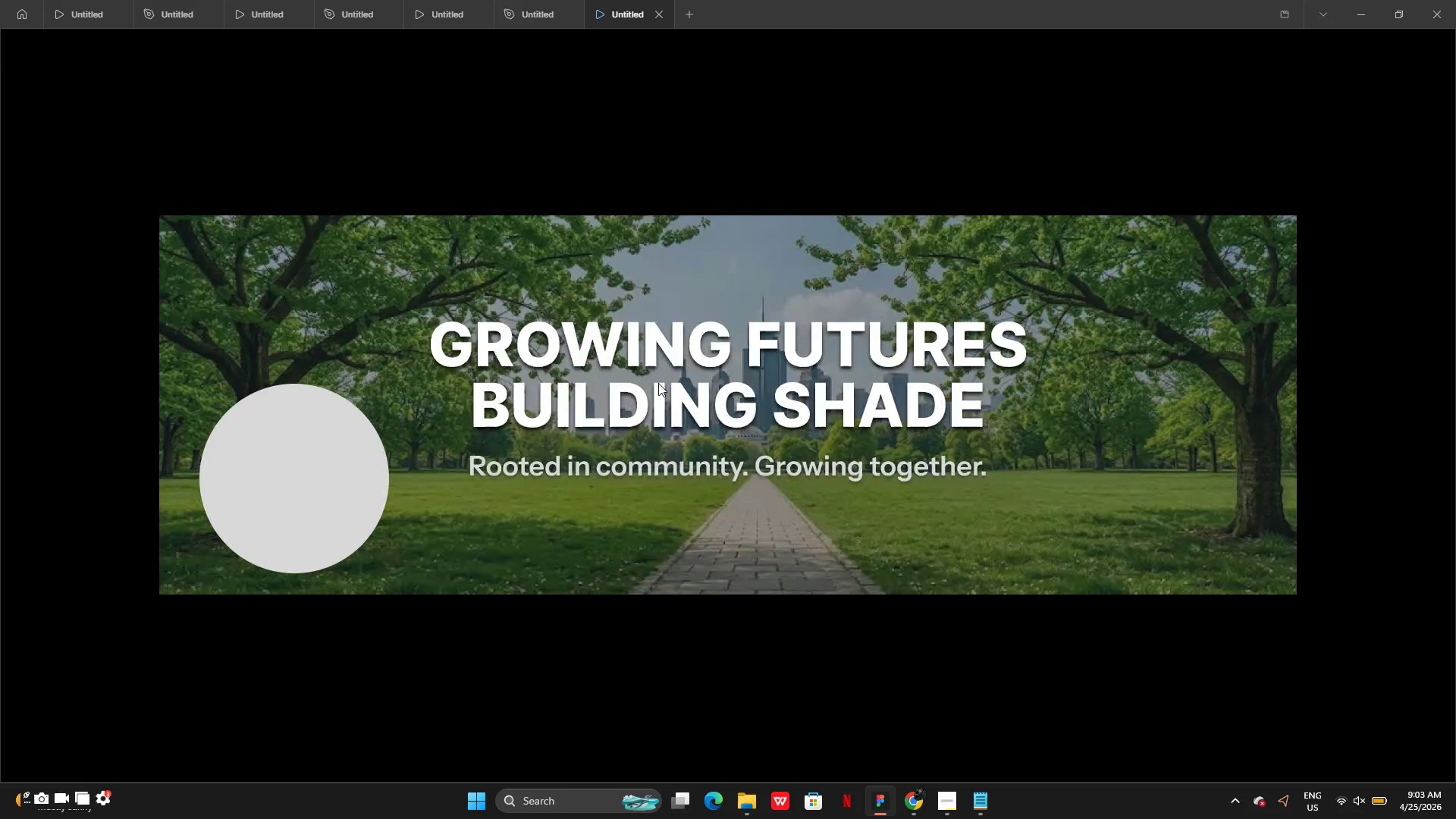 
key(ArrowRight)
 